 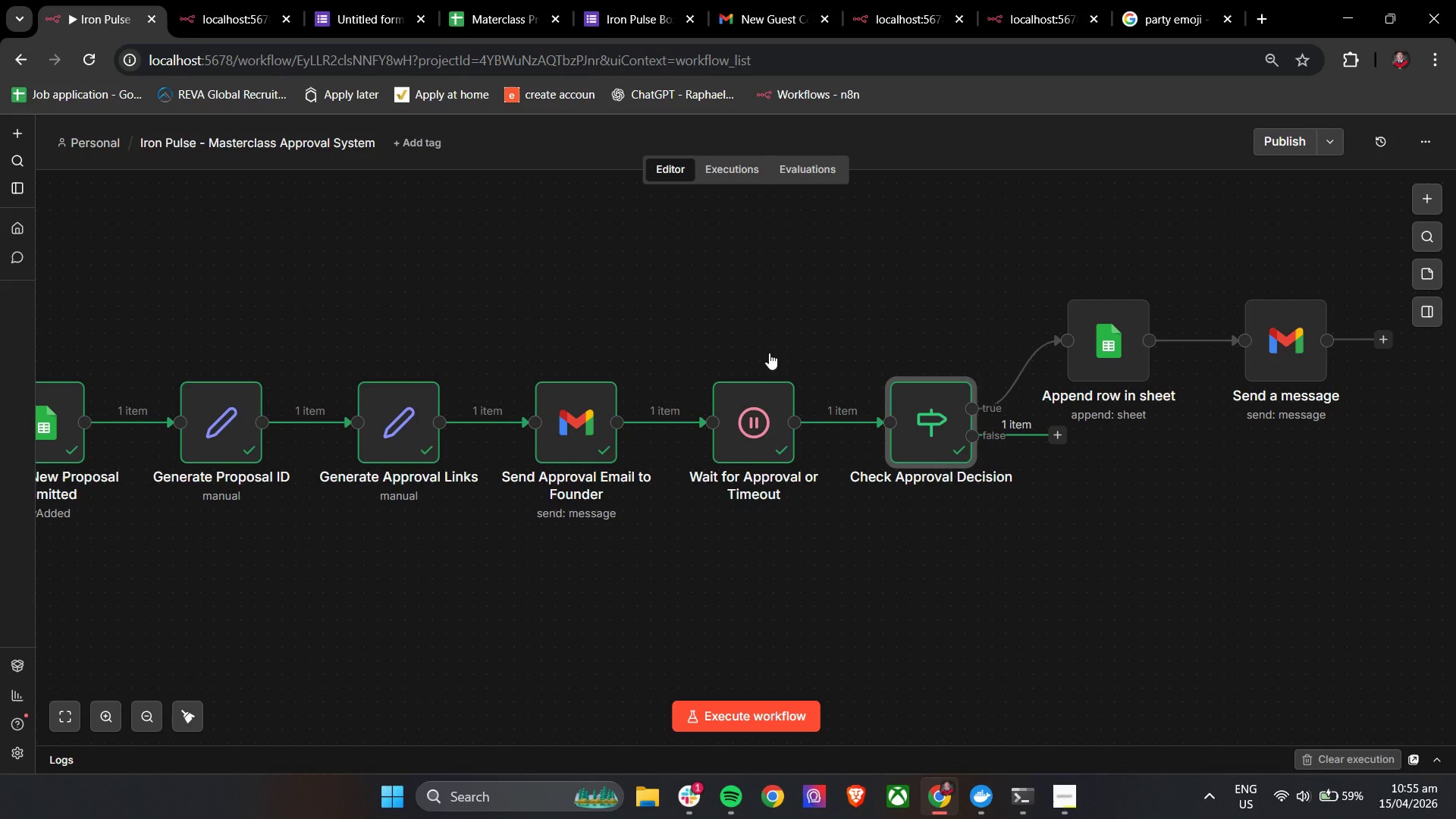 
double_click([379, 416])
 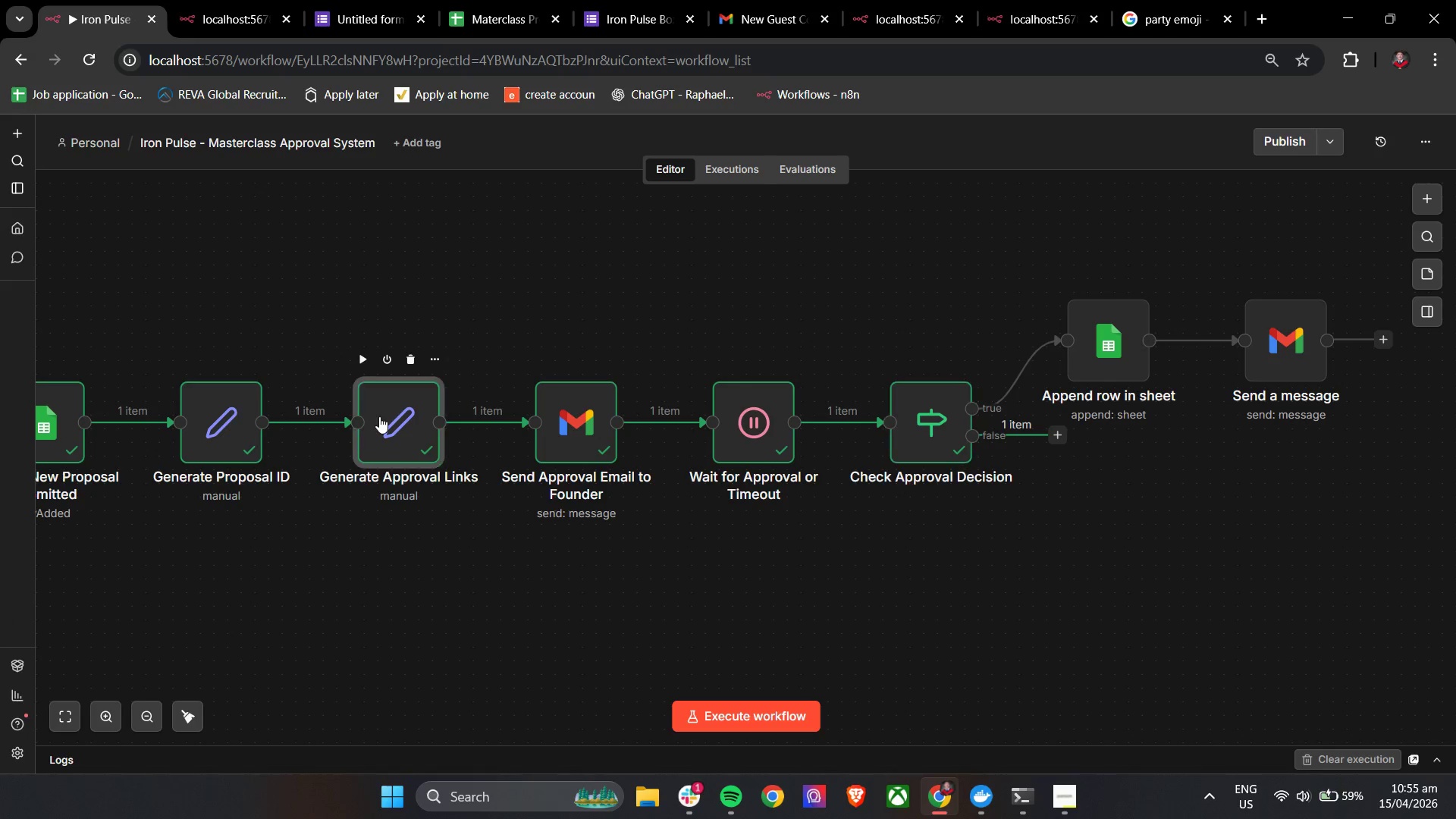 
triple_click([379, 416])
 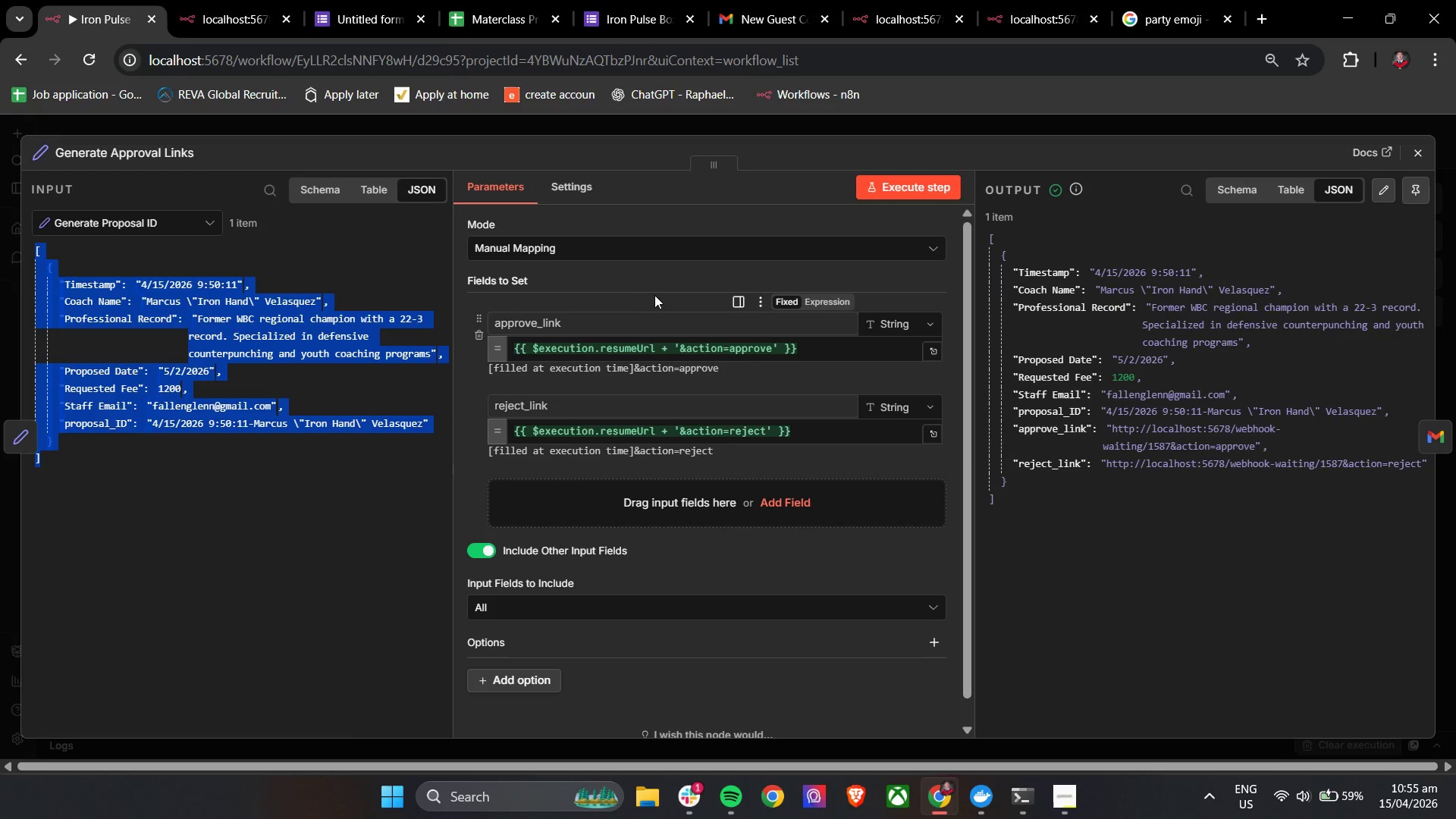 
left_click([630, 271])
 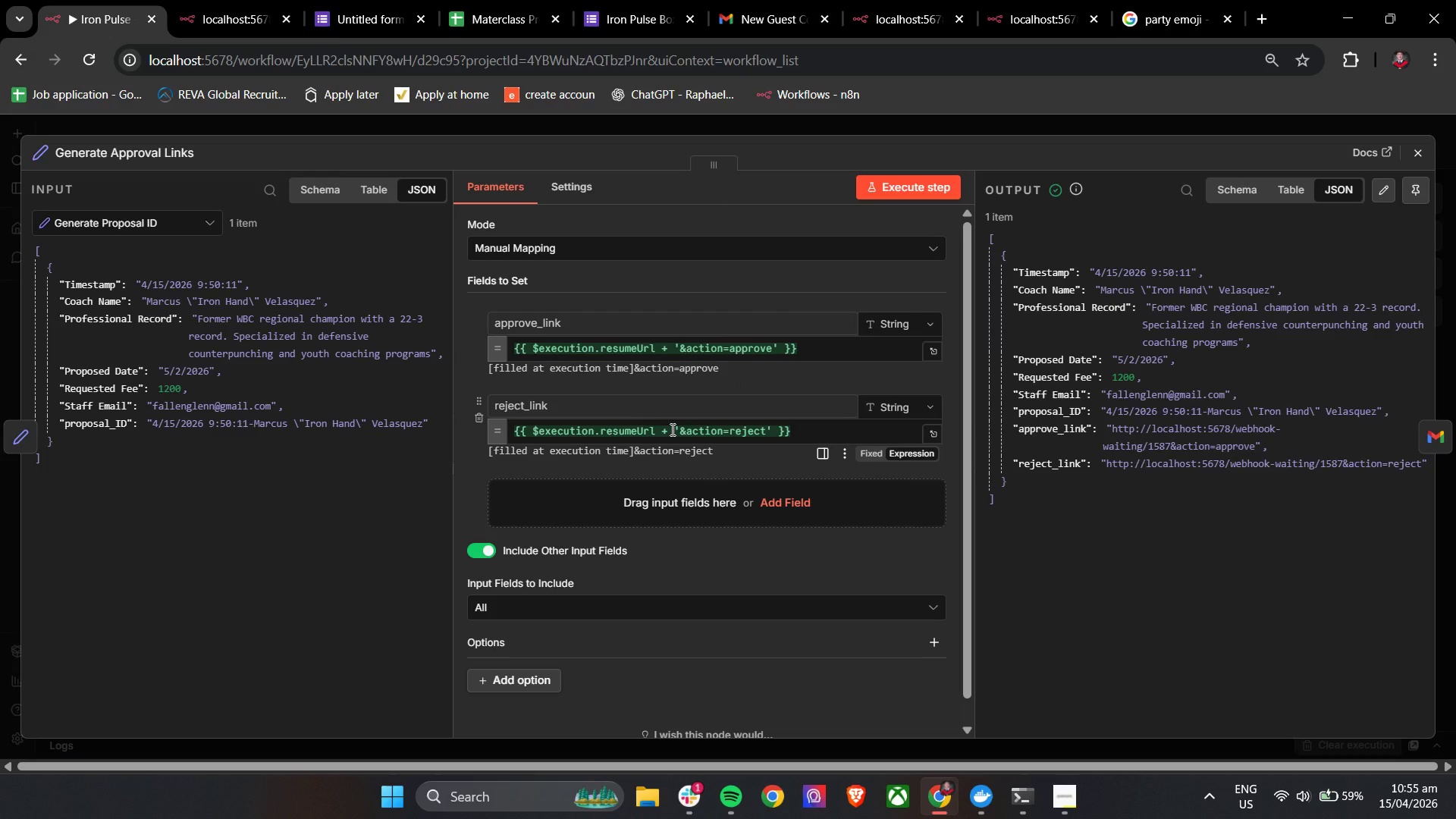 
wait(15.42)
 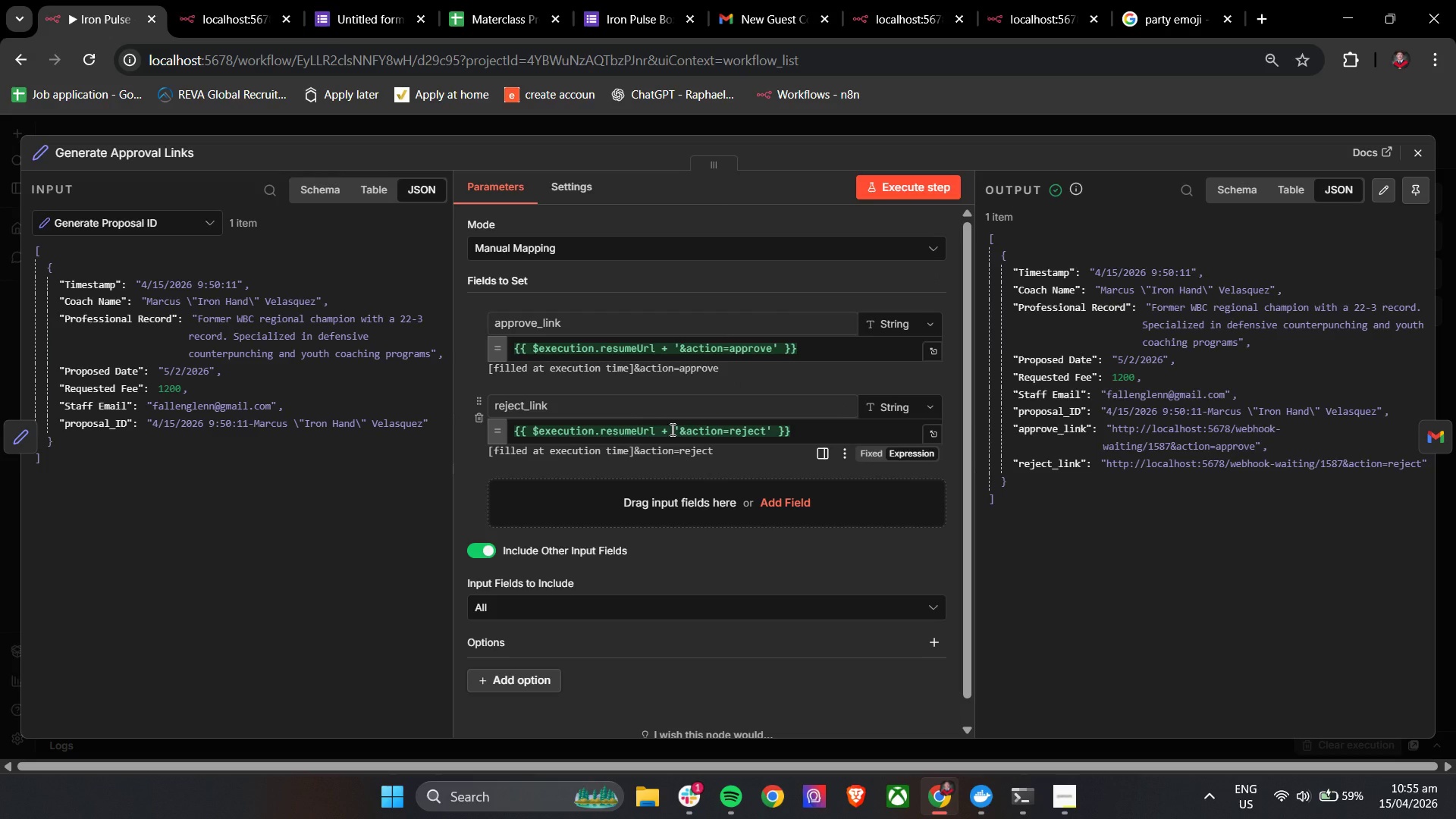 
double_click([906, 426])
 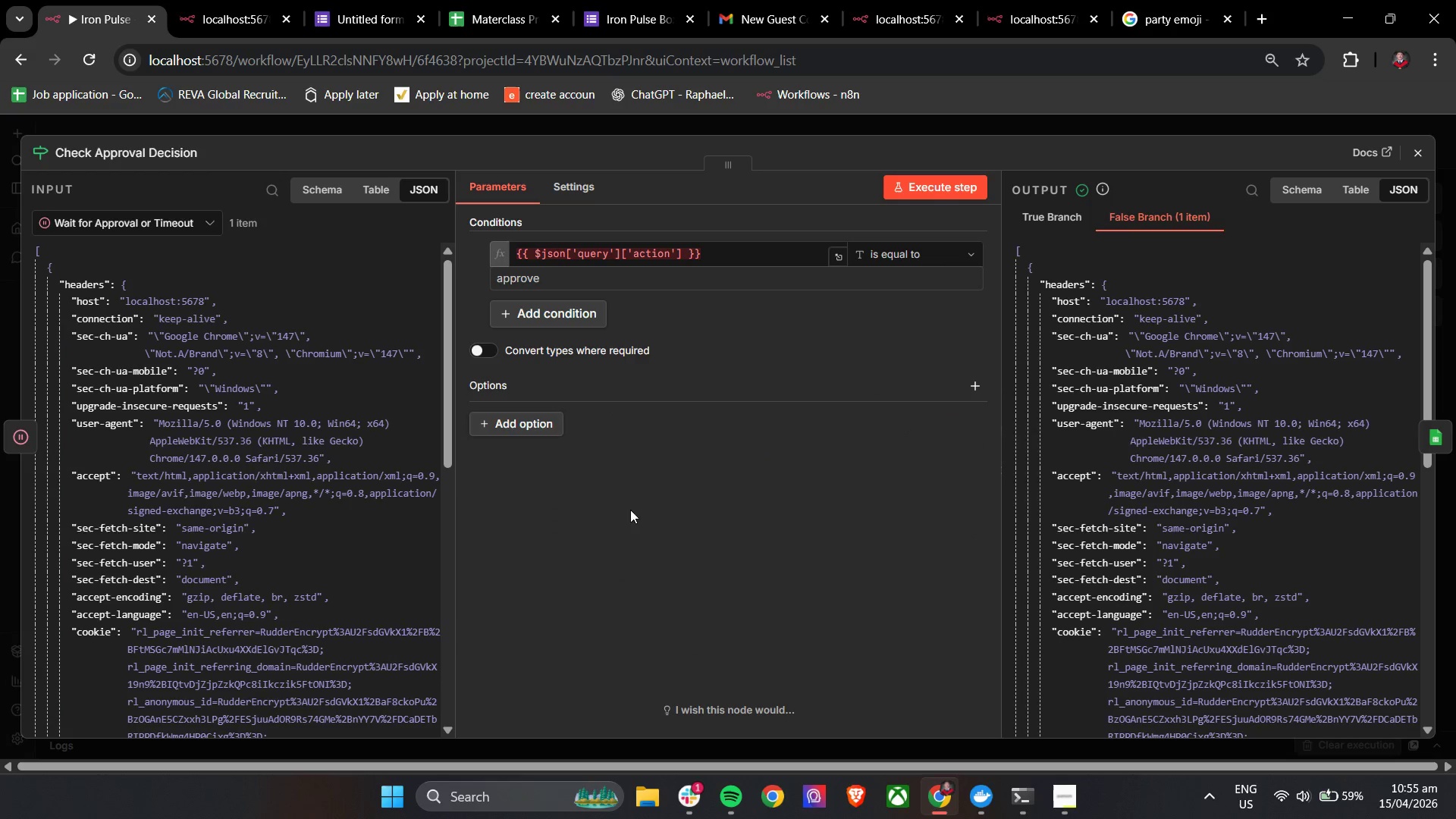 
scroll: coordinate [291, 659], scroll_direction: down, amount: 28.0
 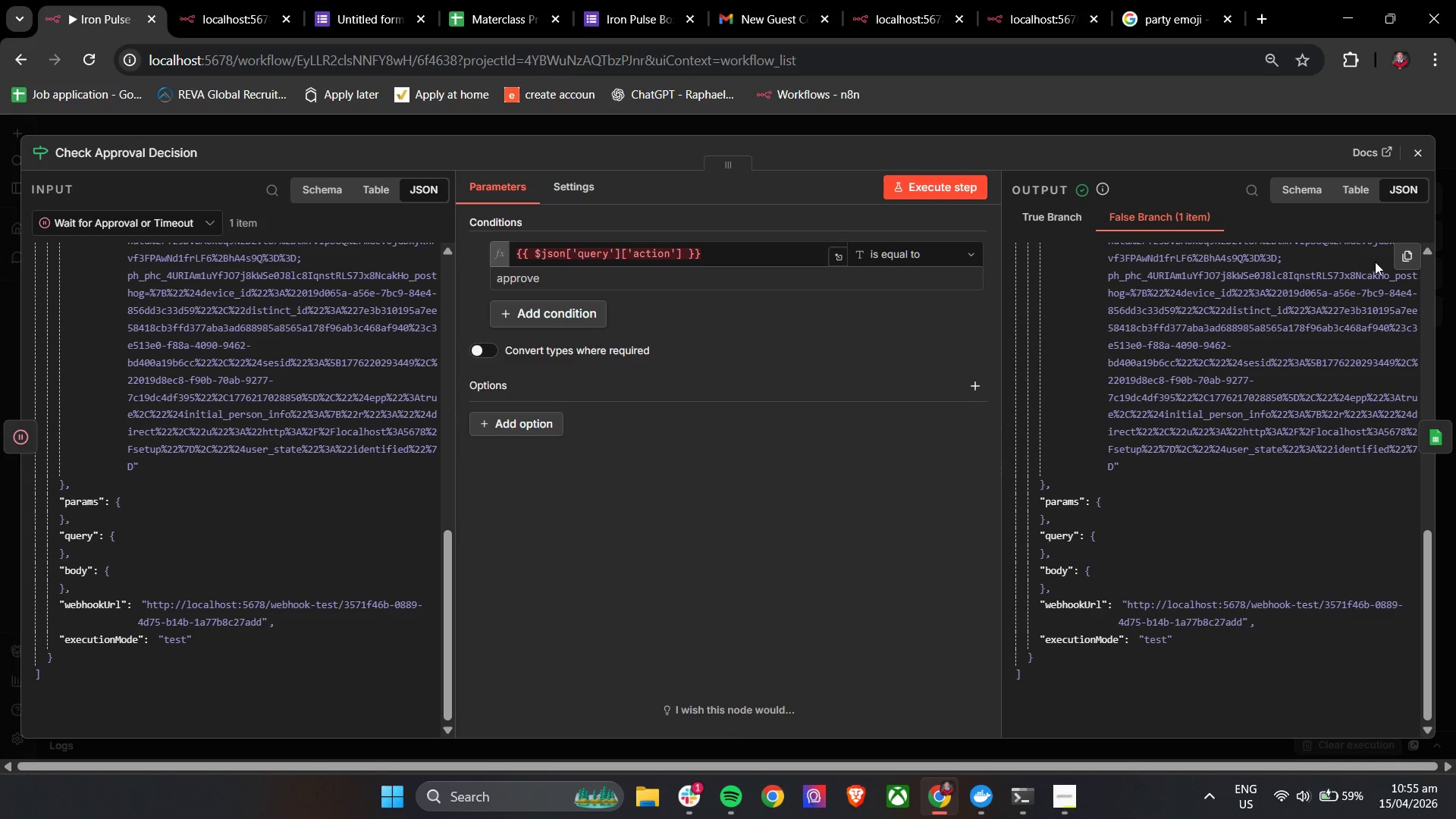 
left_click([1427, 156])
 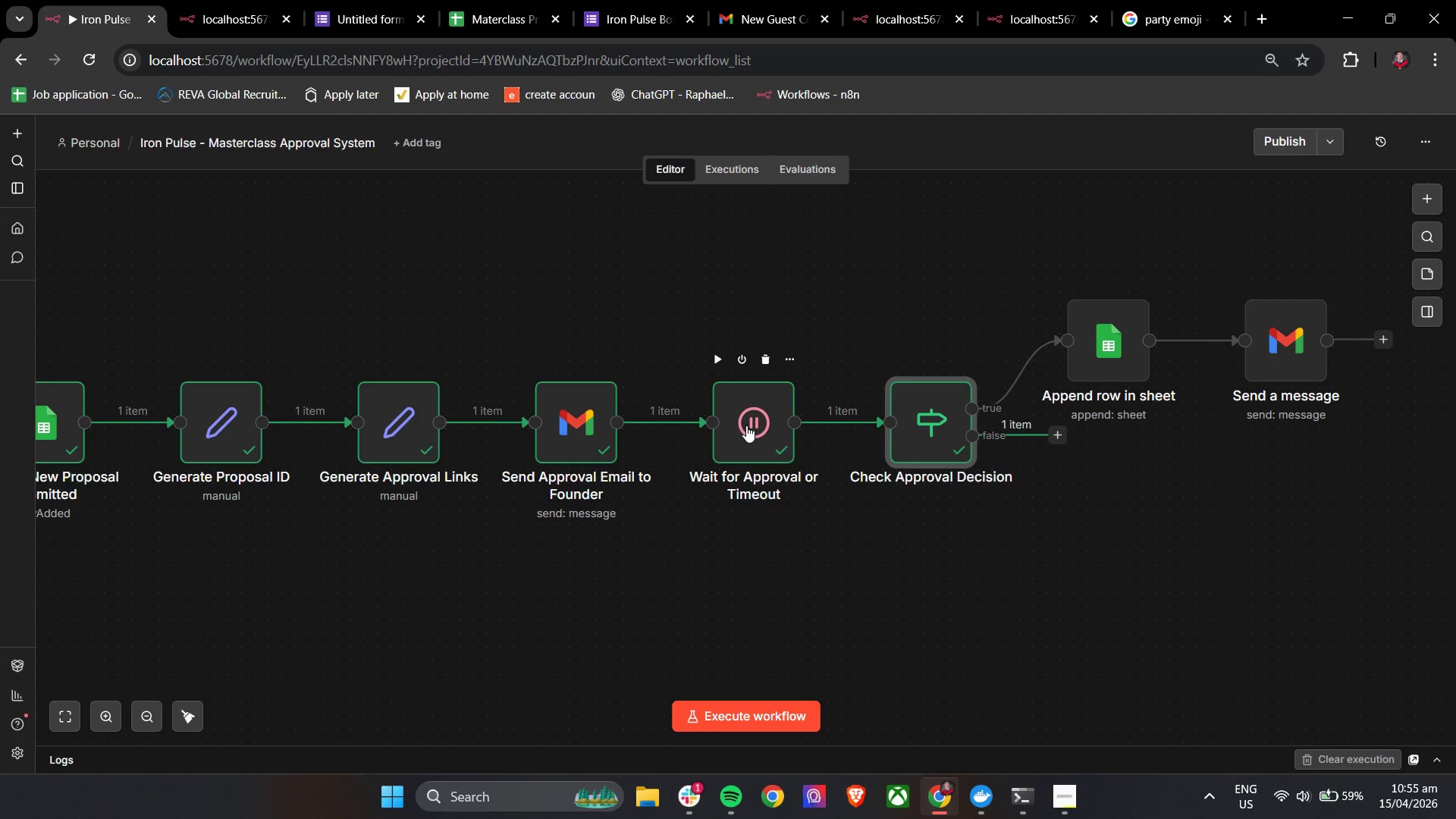 
wait(20.66)
 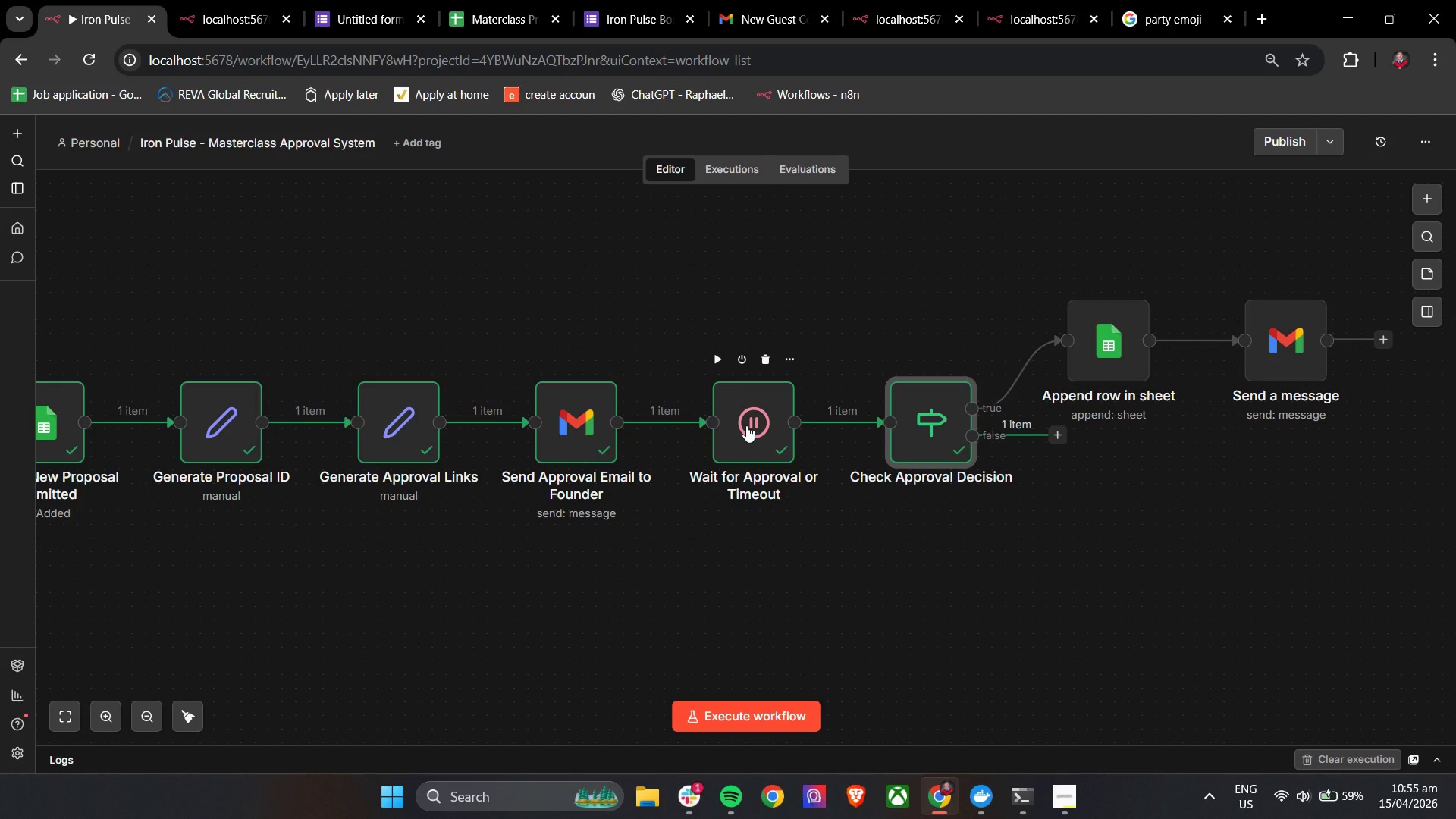 
left_click_drag(start_coordinate=[754, 585], to_coordinate=[799, 586])
 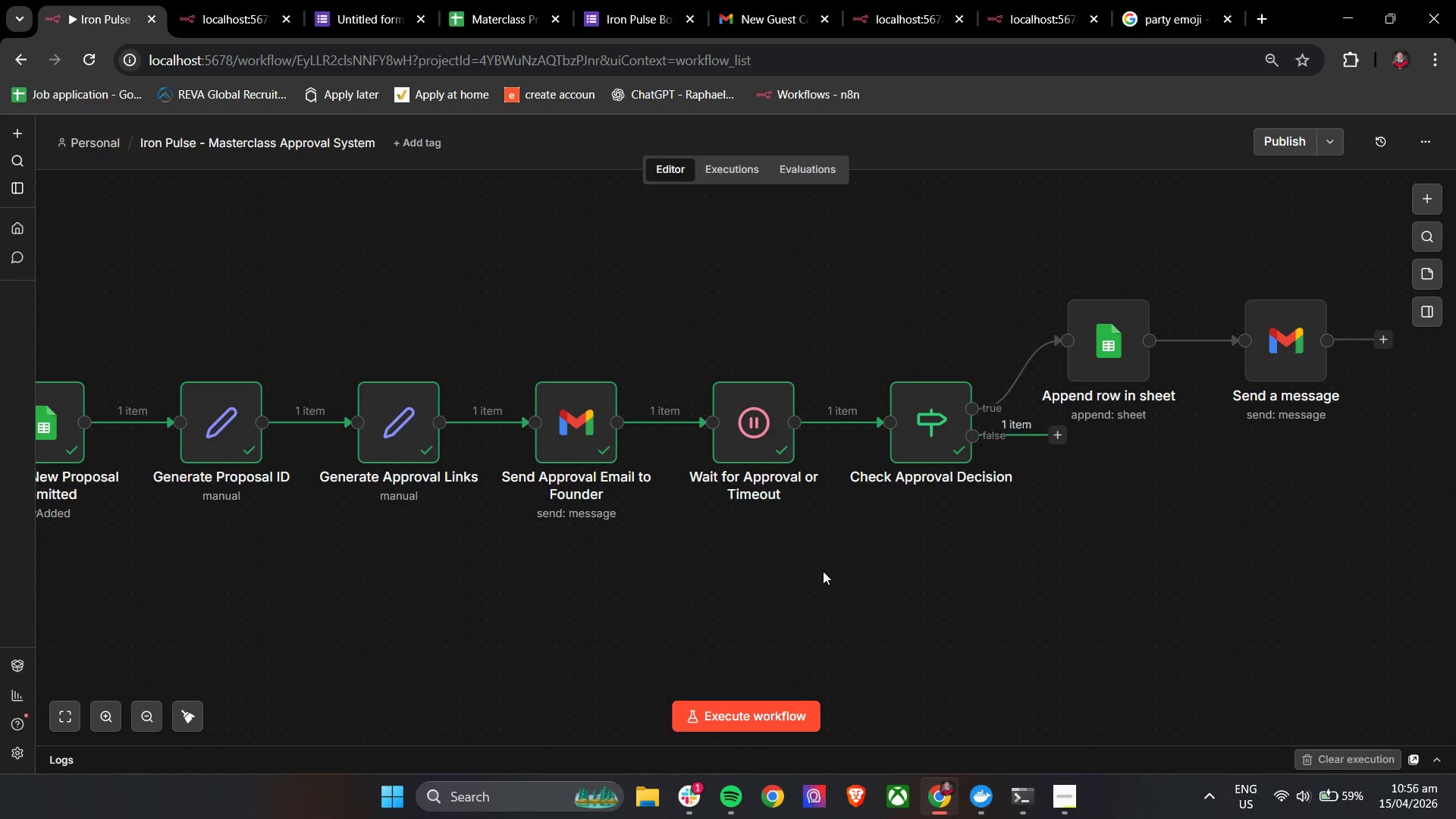 
scroll: coordinate [823, 571], scroll_direction: up, amount: 2.0
 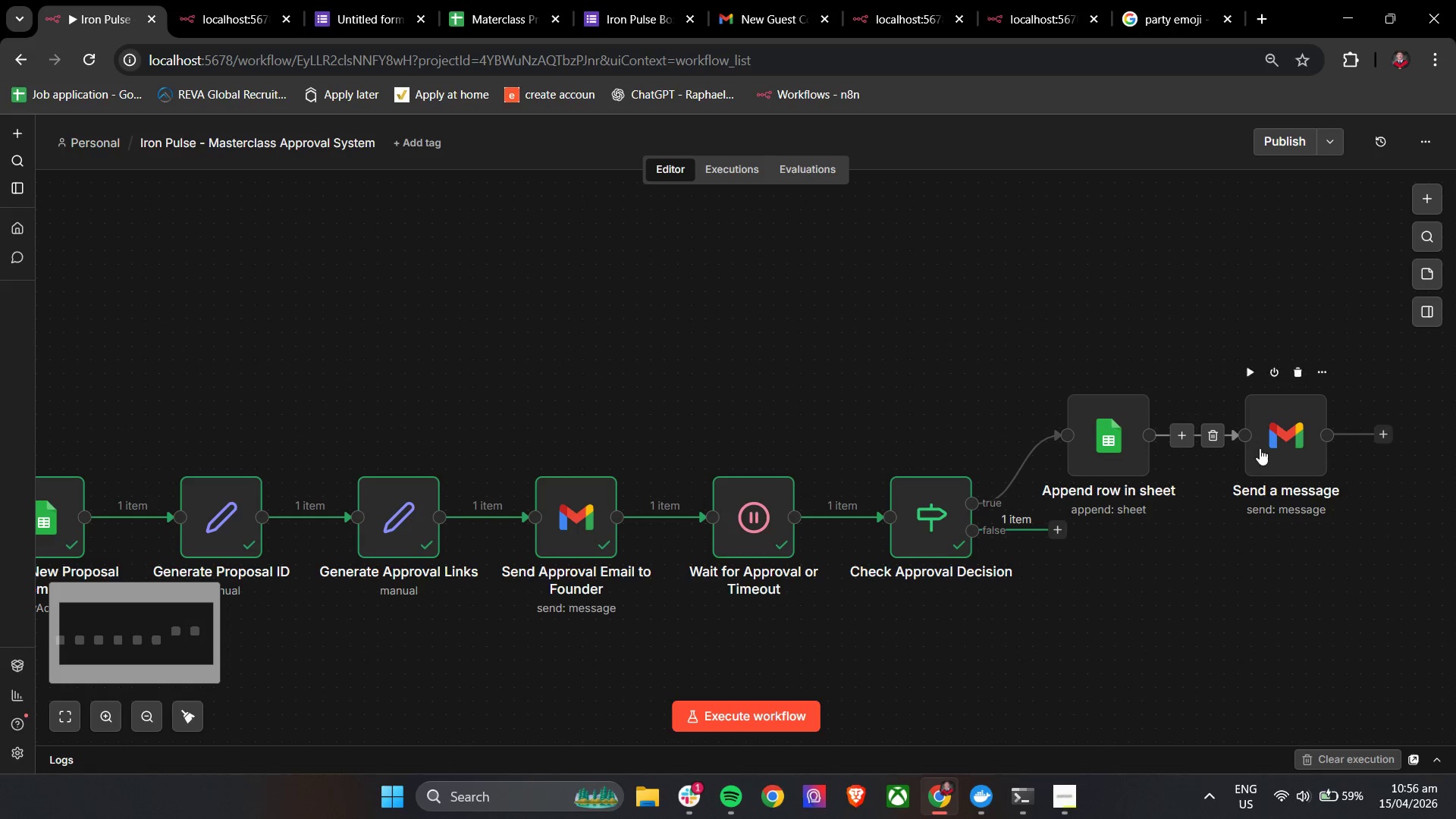 
double_click([1276, 452])
 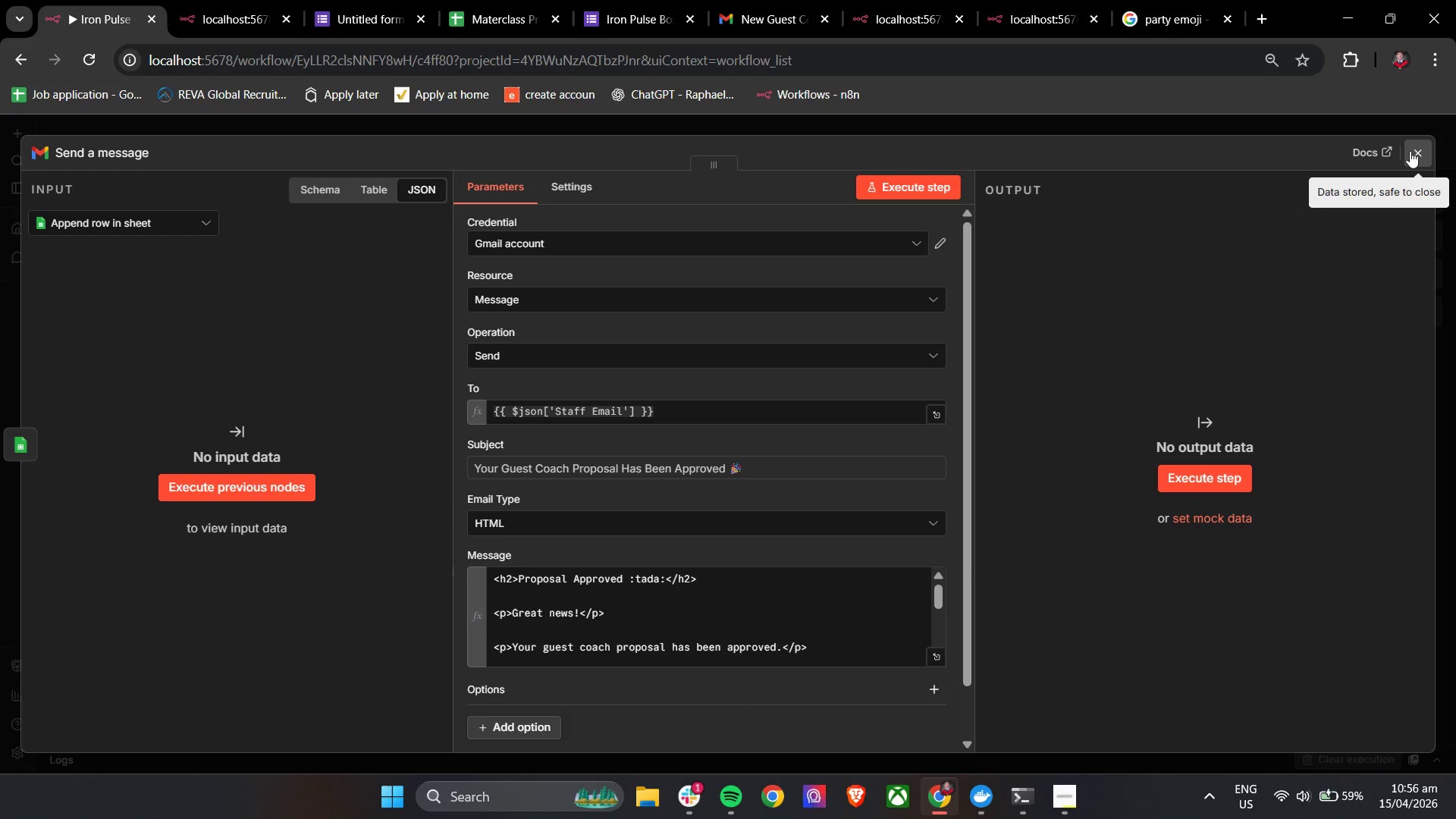 
left_click([1412, 151])
 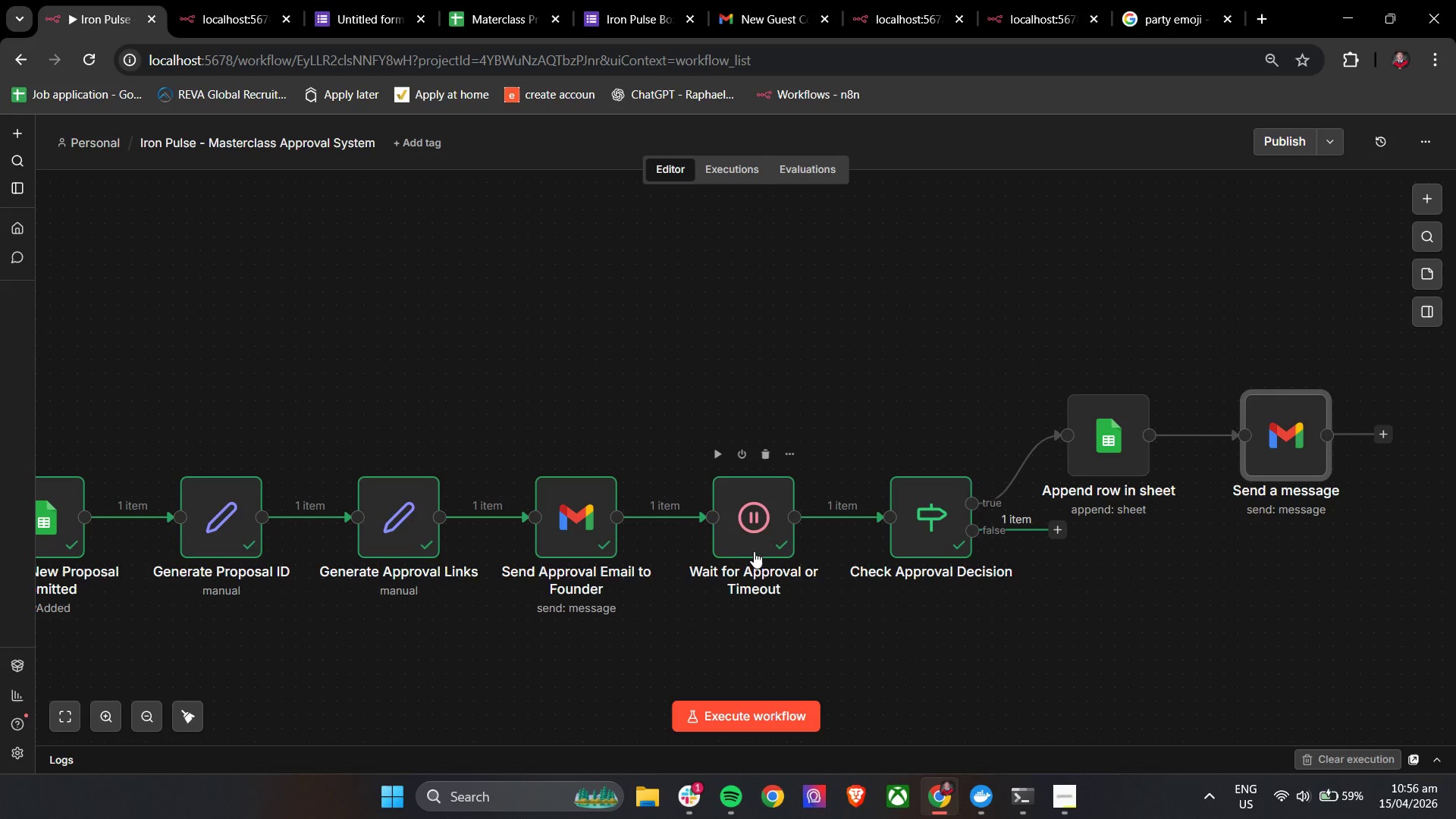 
scroll: coordinate [754, 552], scroll_direction: down, amount: 2.0
 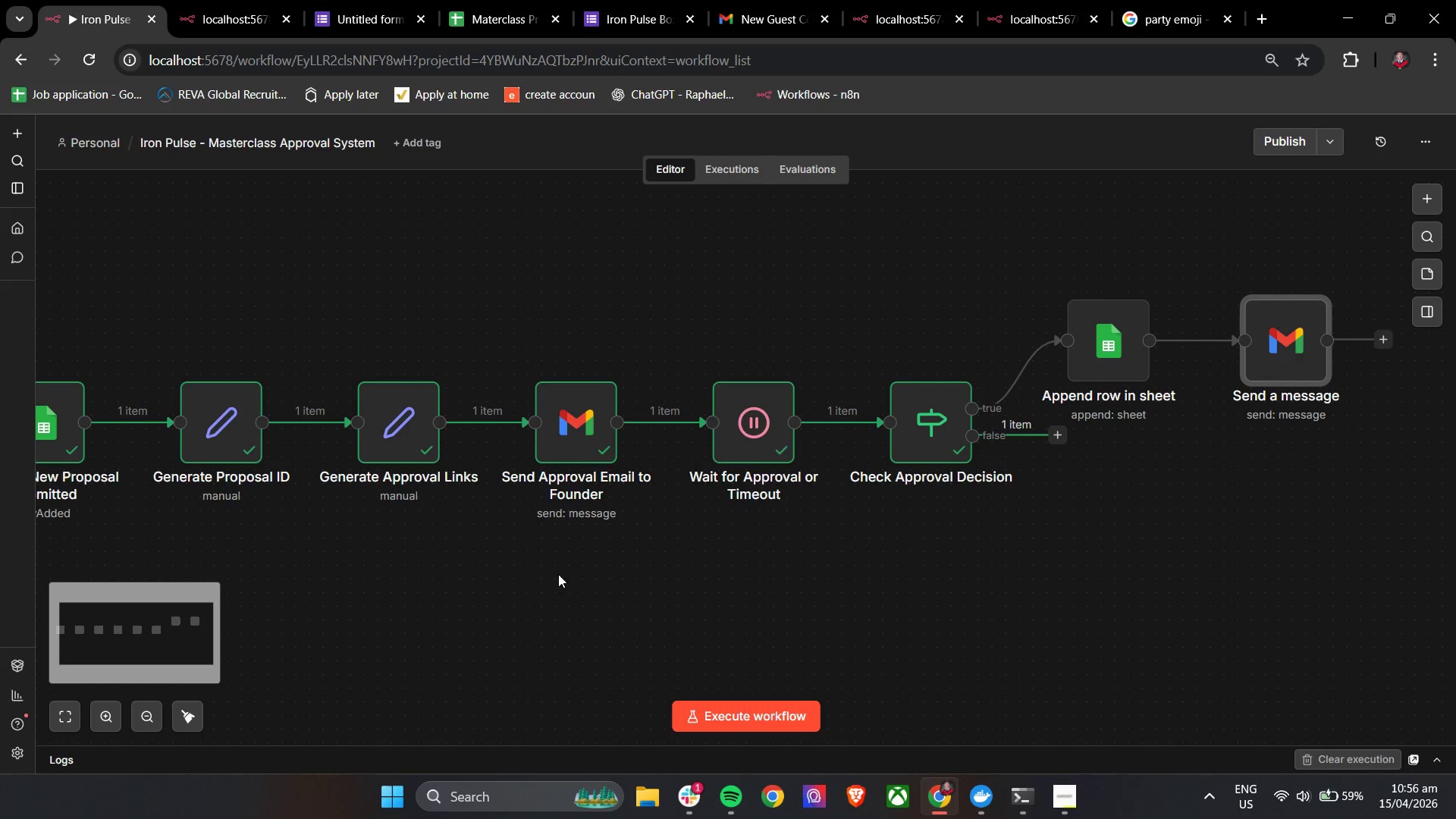 
hold_key(key=ControlLeft, duration=1.22)
left_click_drag(start_coordinate=[554, 588], to_coordinate=[701, 570])
 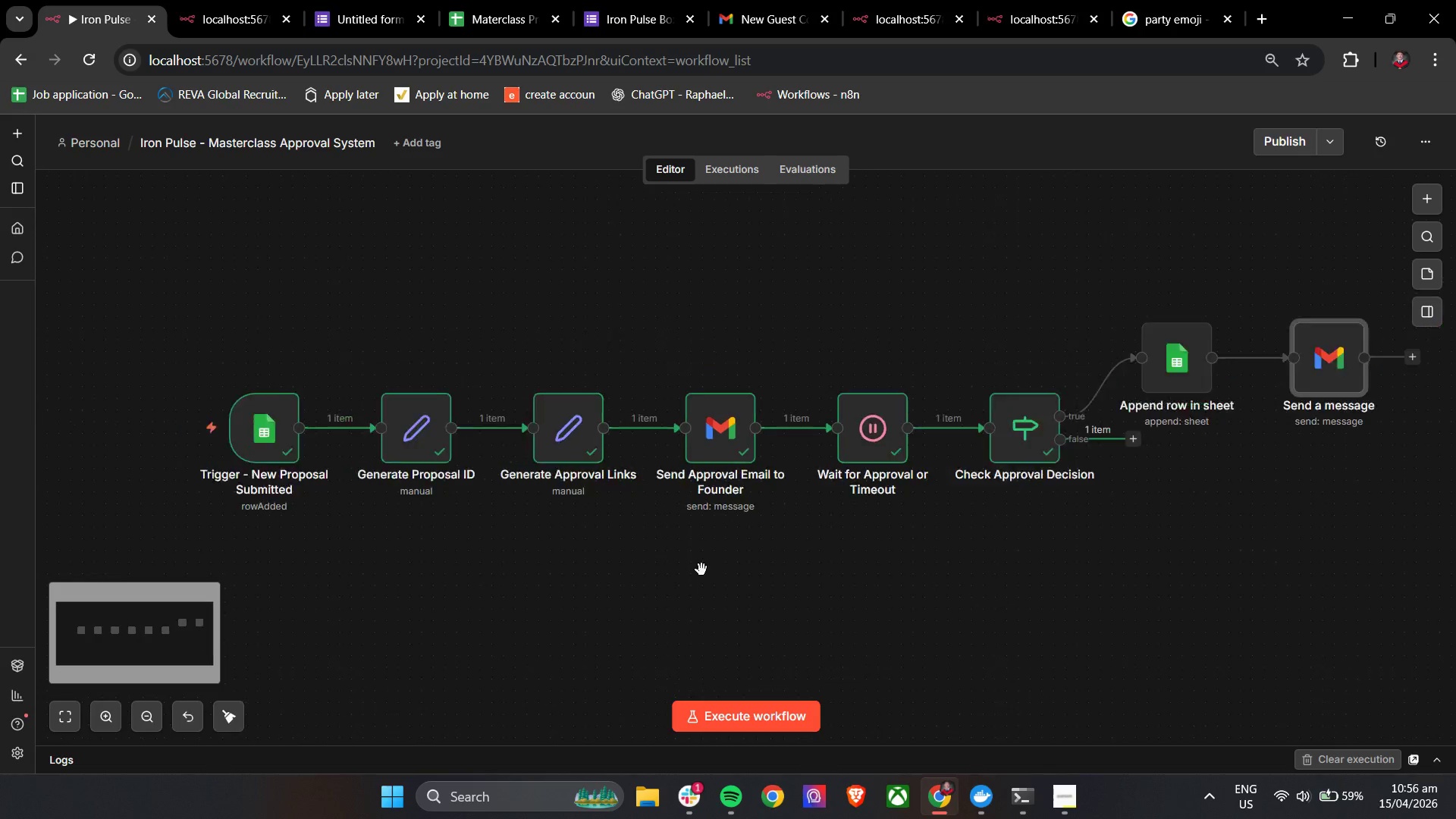 
scroll: coordinate [701, 570], scroll_direction: down, amount: 2.0
 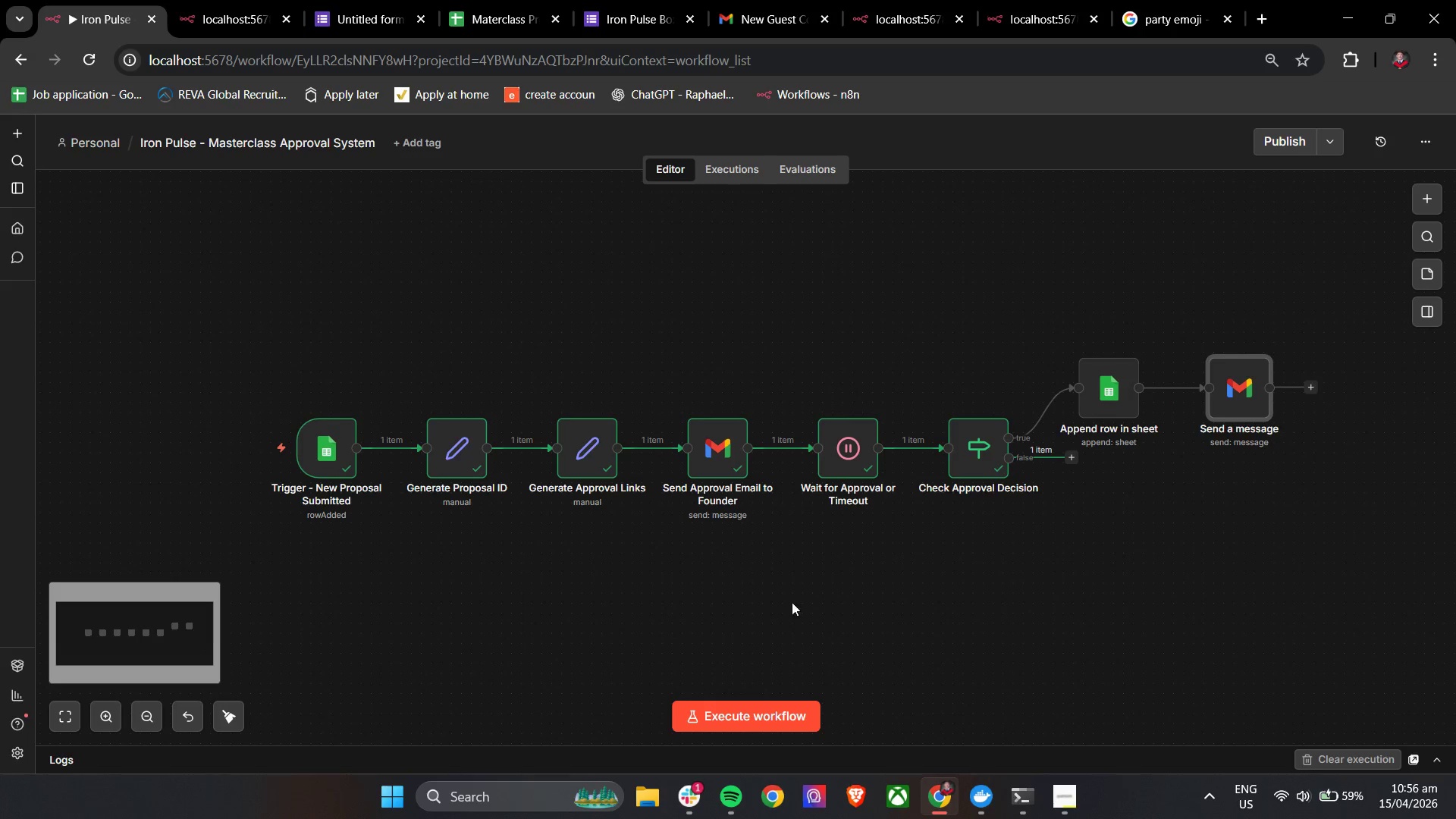 
left_click([748, 706])
 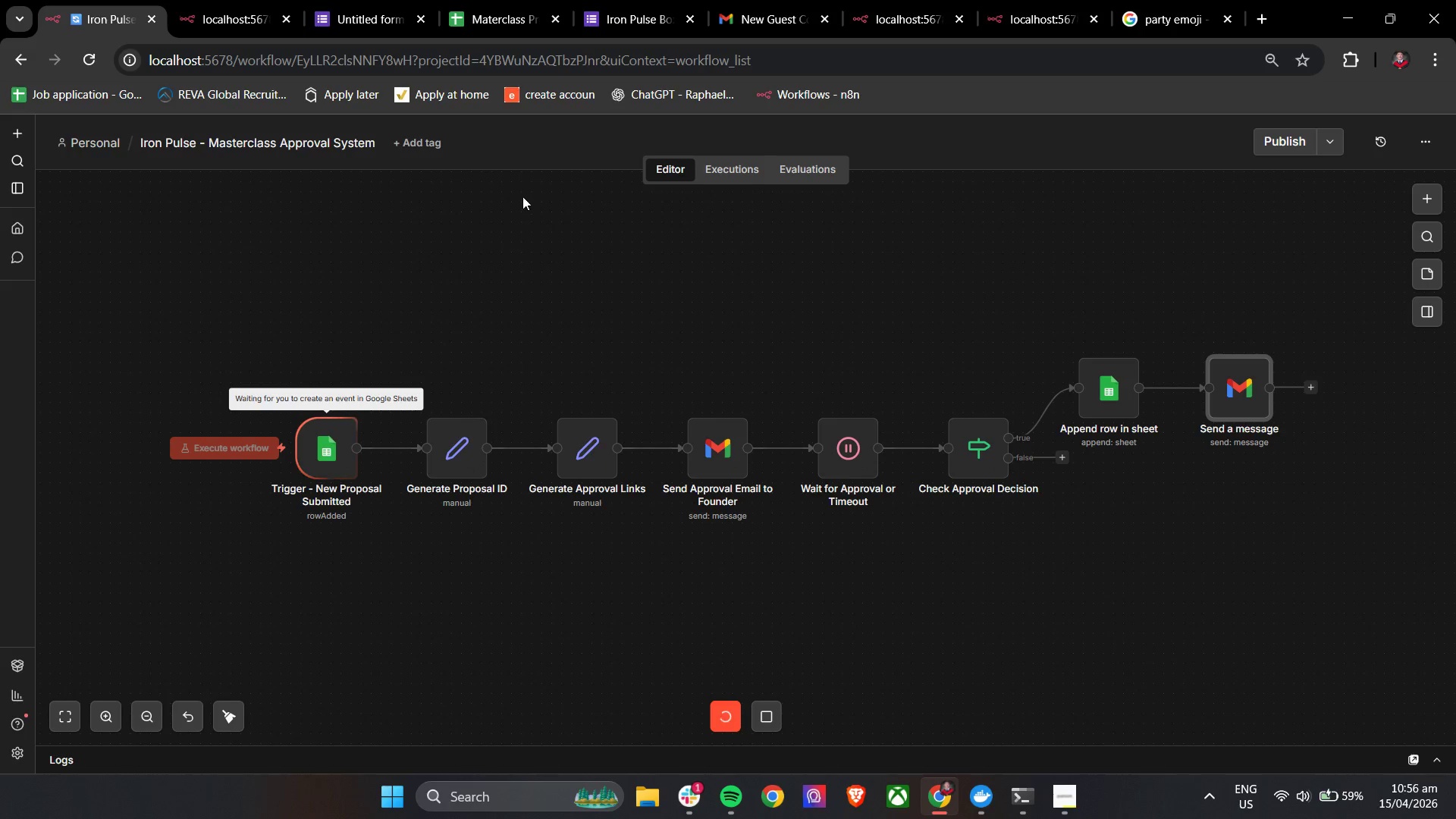 
left_click([375, 0])
 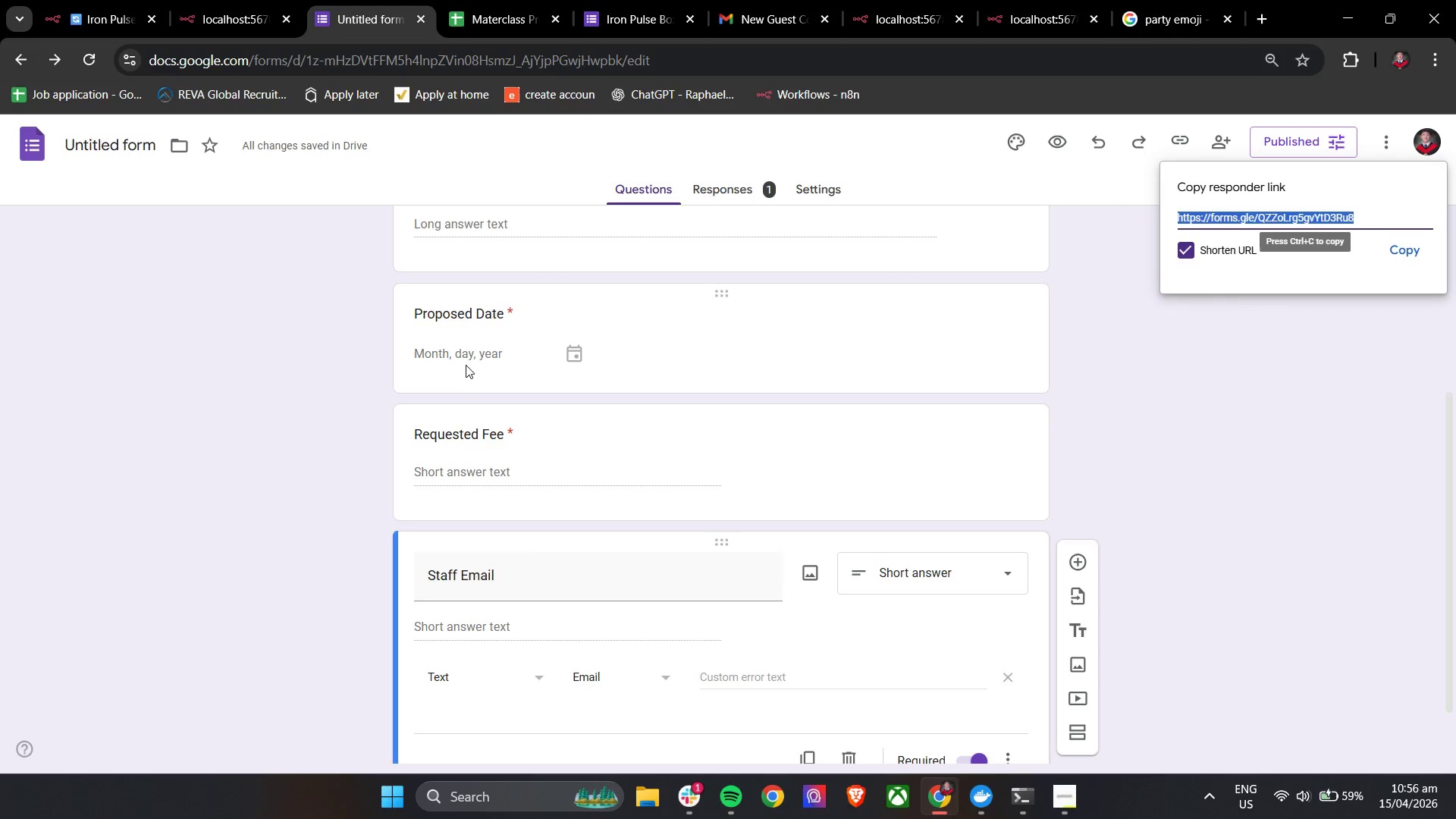 
left_click([608, 0])
 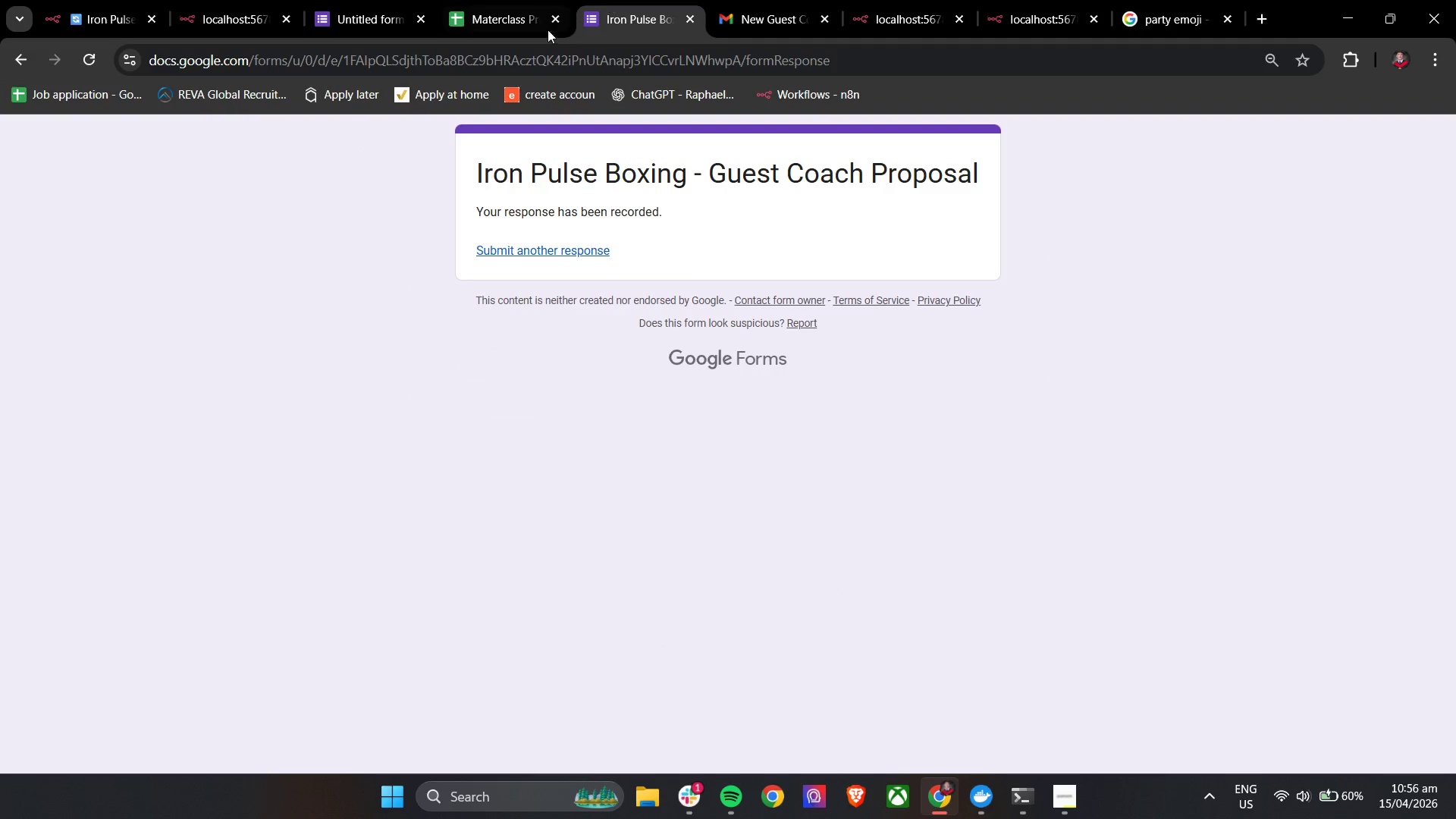 
left_click([521, 0])
 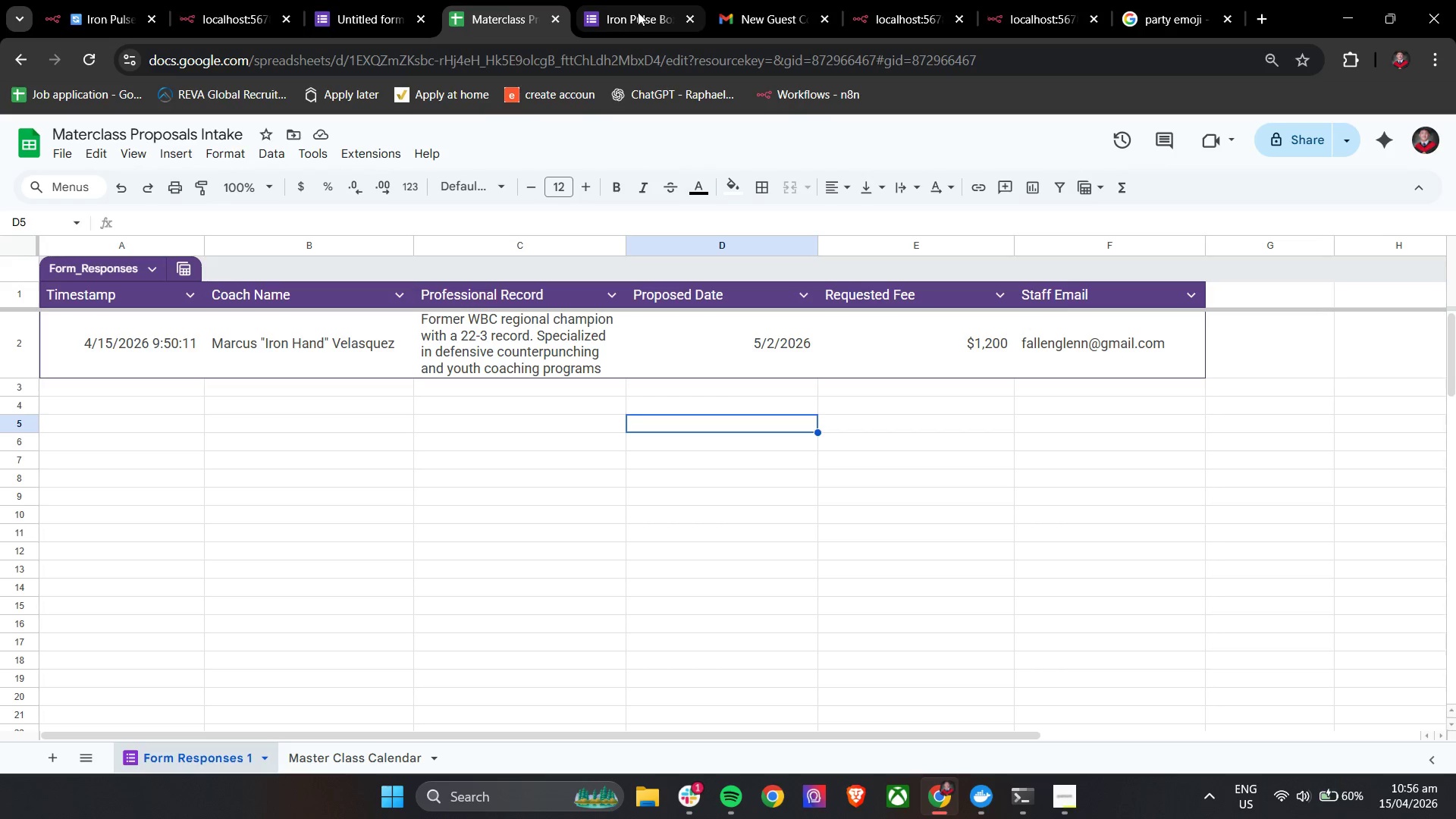 
left_click([641, 9])
 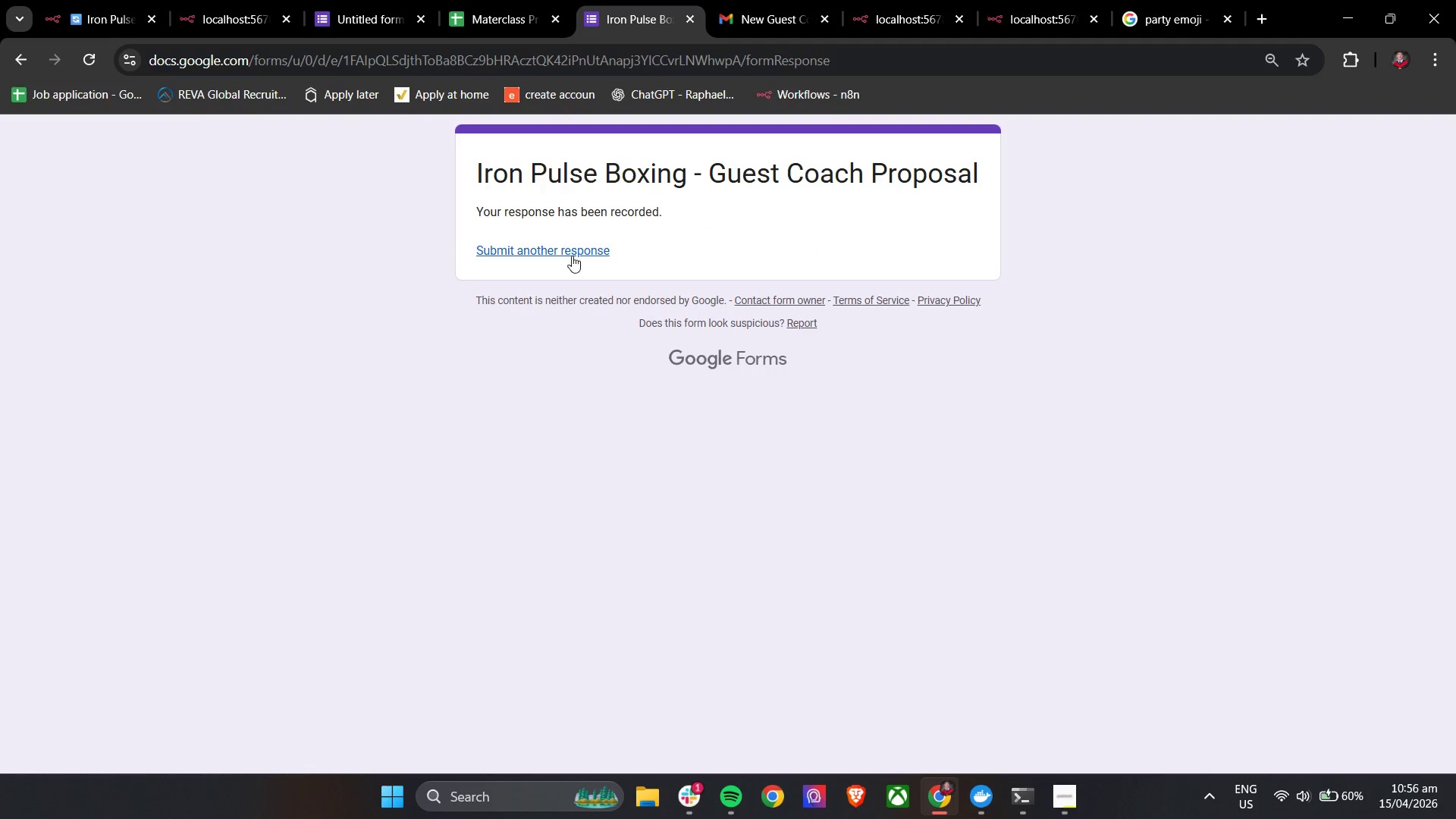 
left_click([572, 256])
 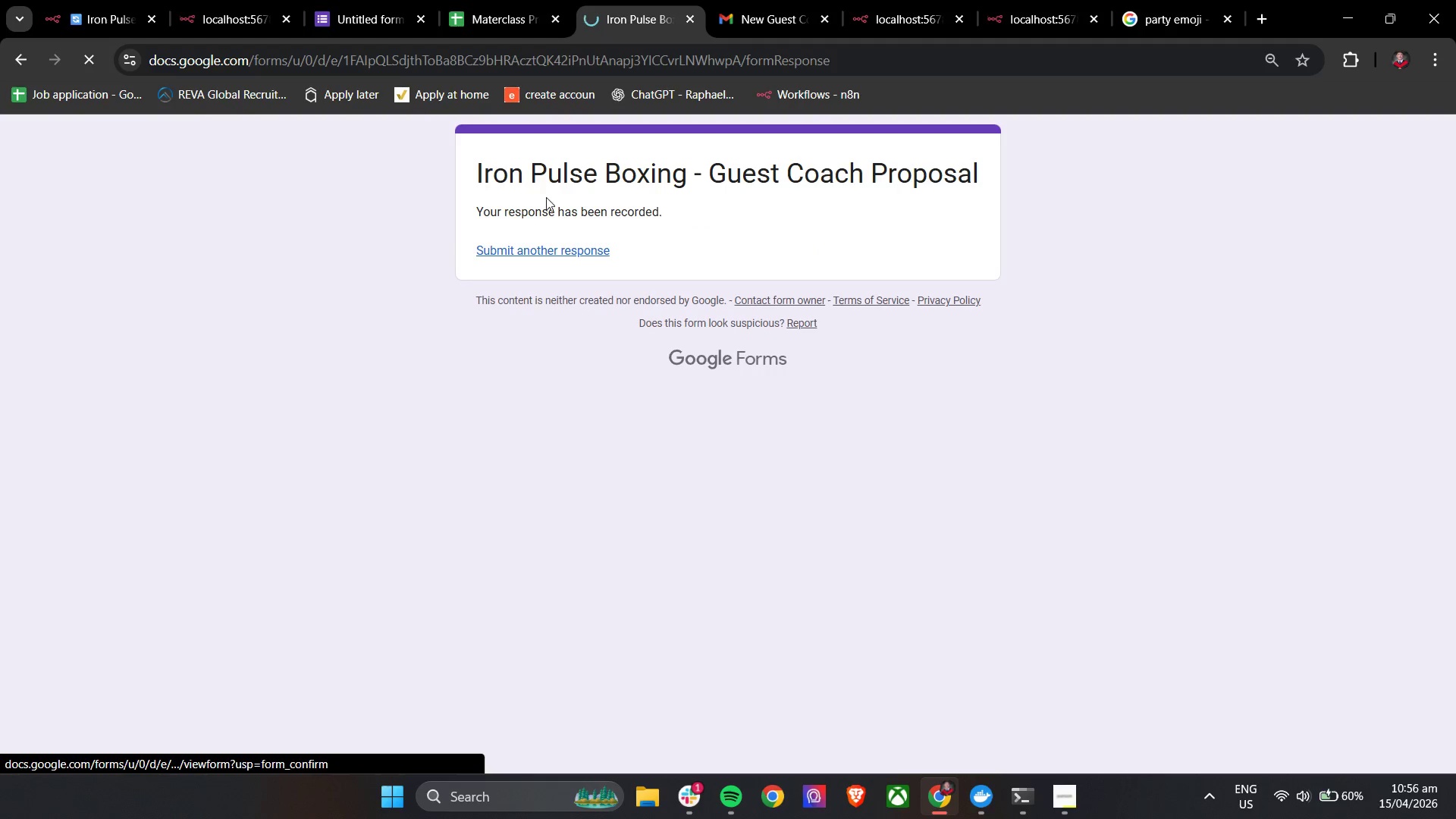 
left_click([508, 0])
 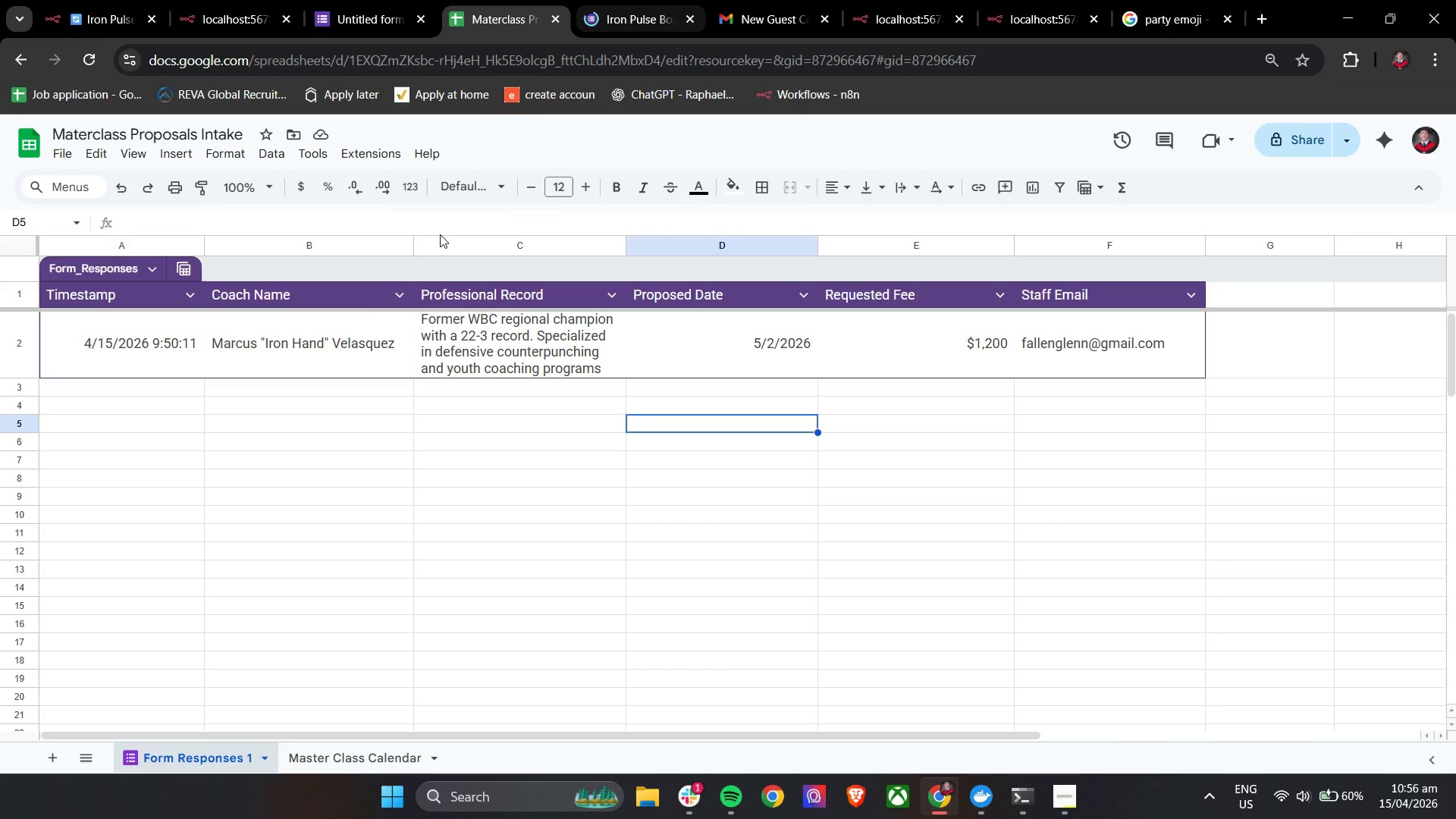 
left_click([347, 330])
 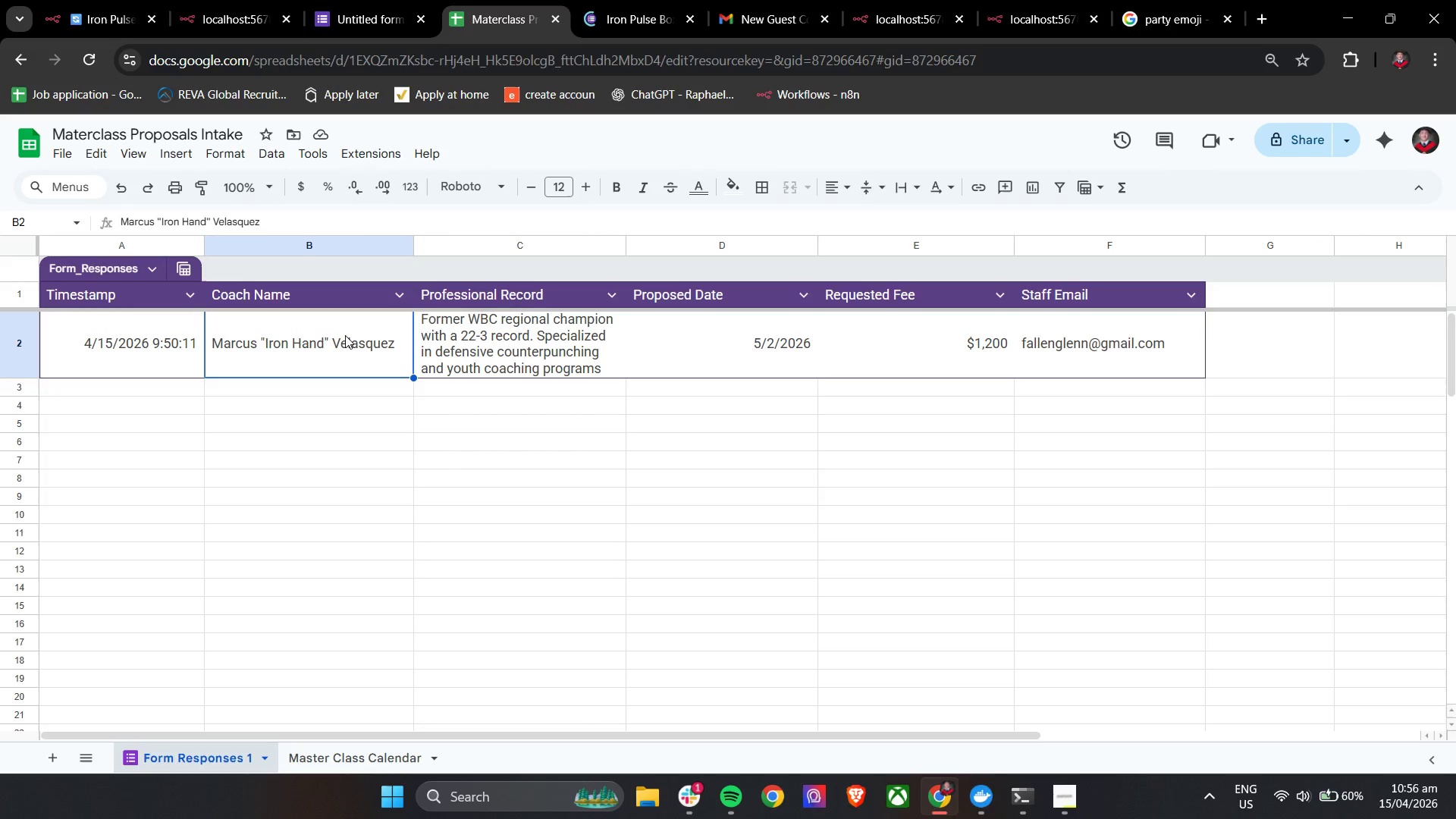 
double_click([345, 335])
 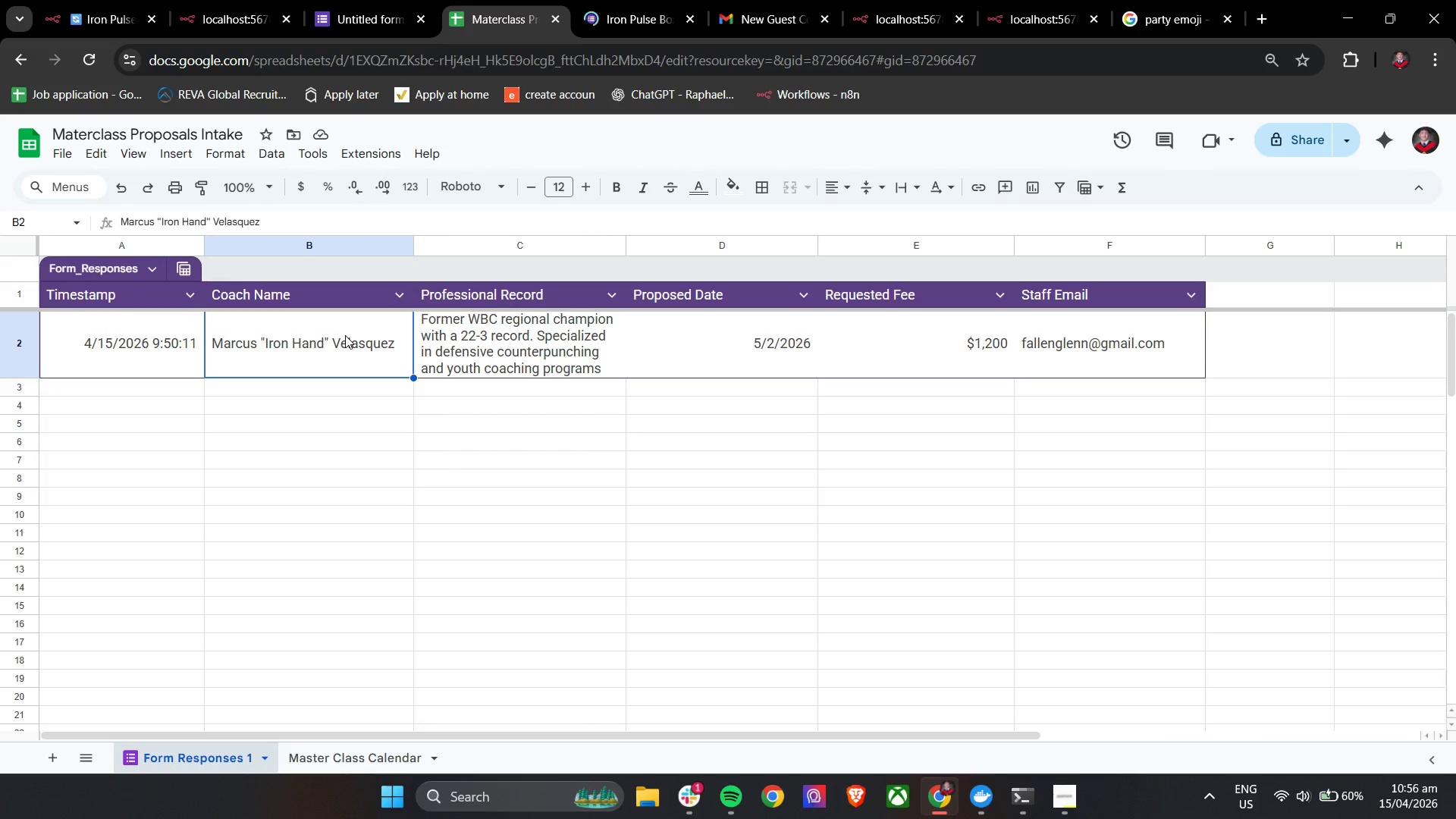 
key(Control+A)
 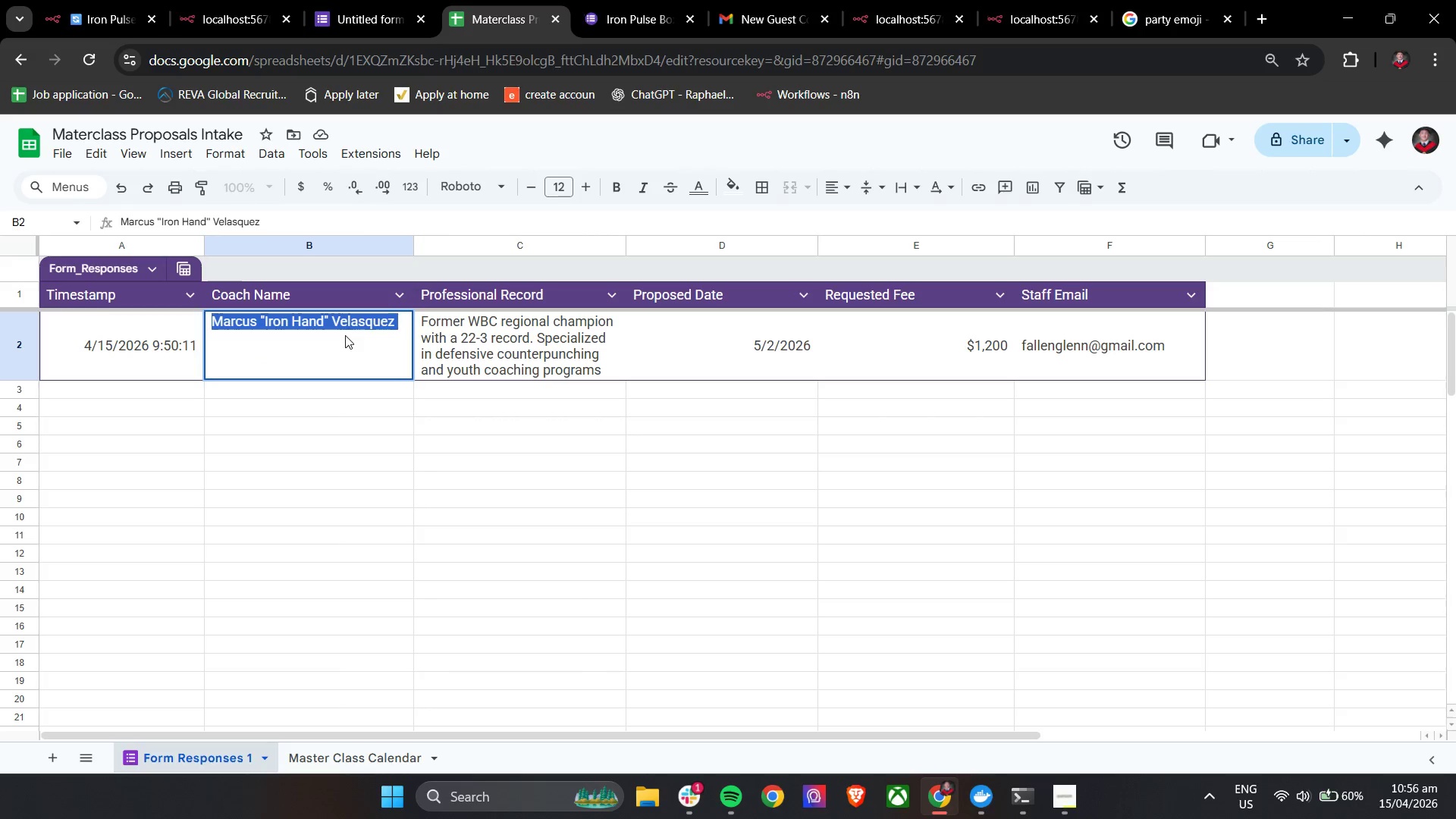 
key(Control+C)
 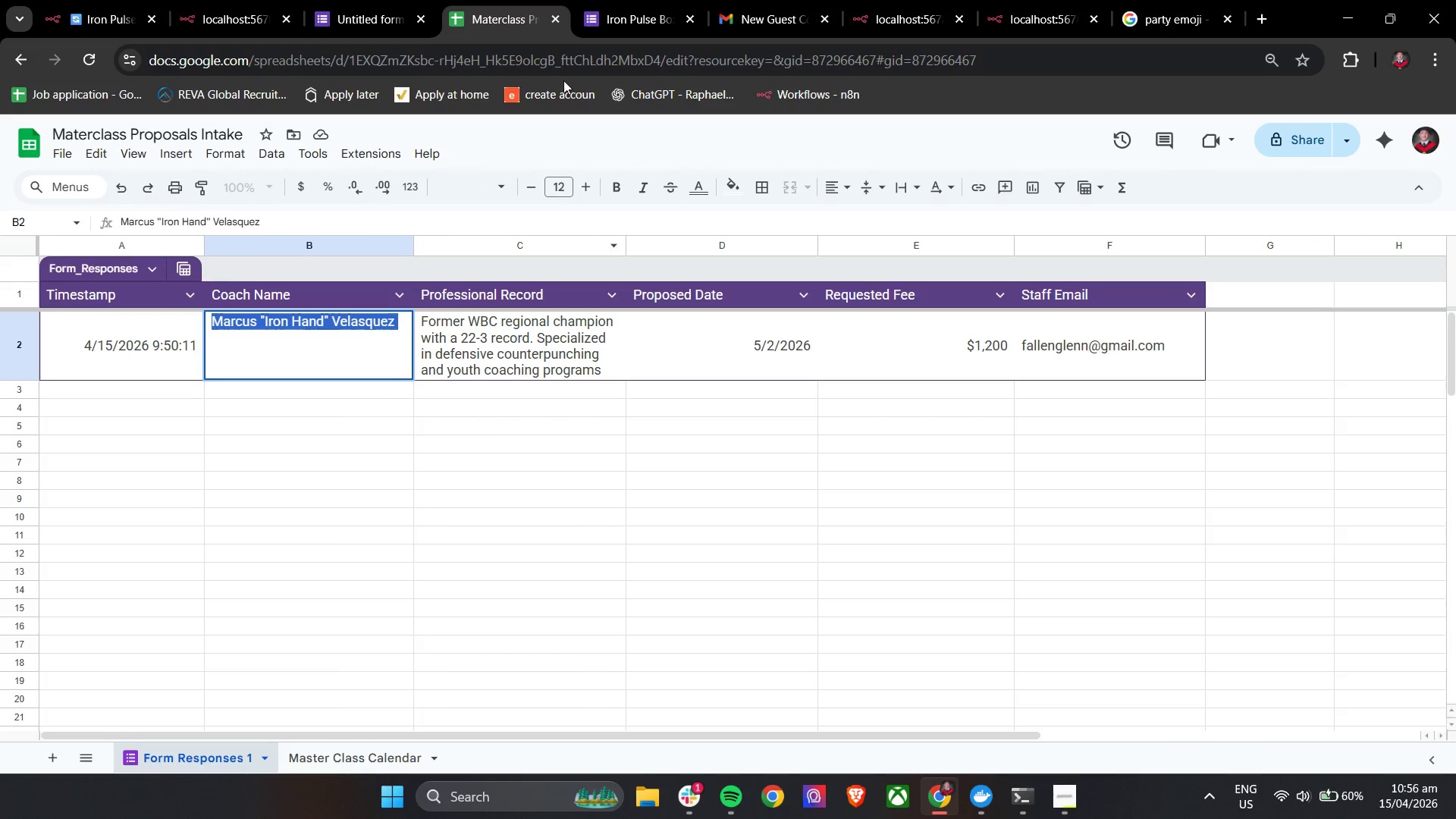 
key(Control+C)
 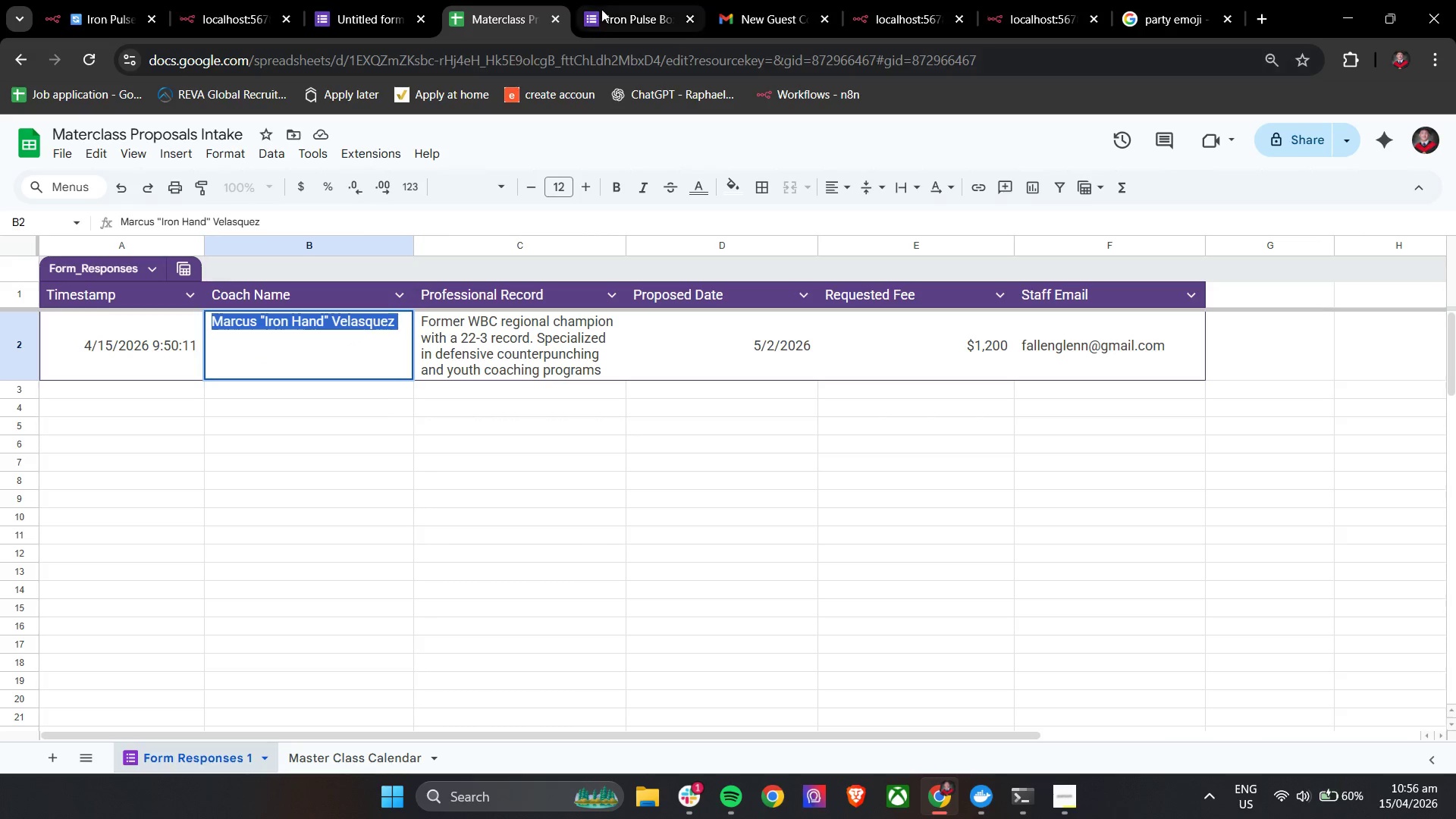 
left_click([607, 2])
 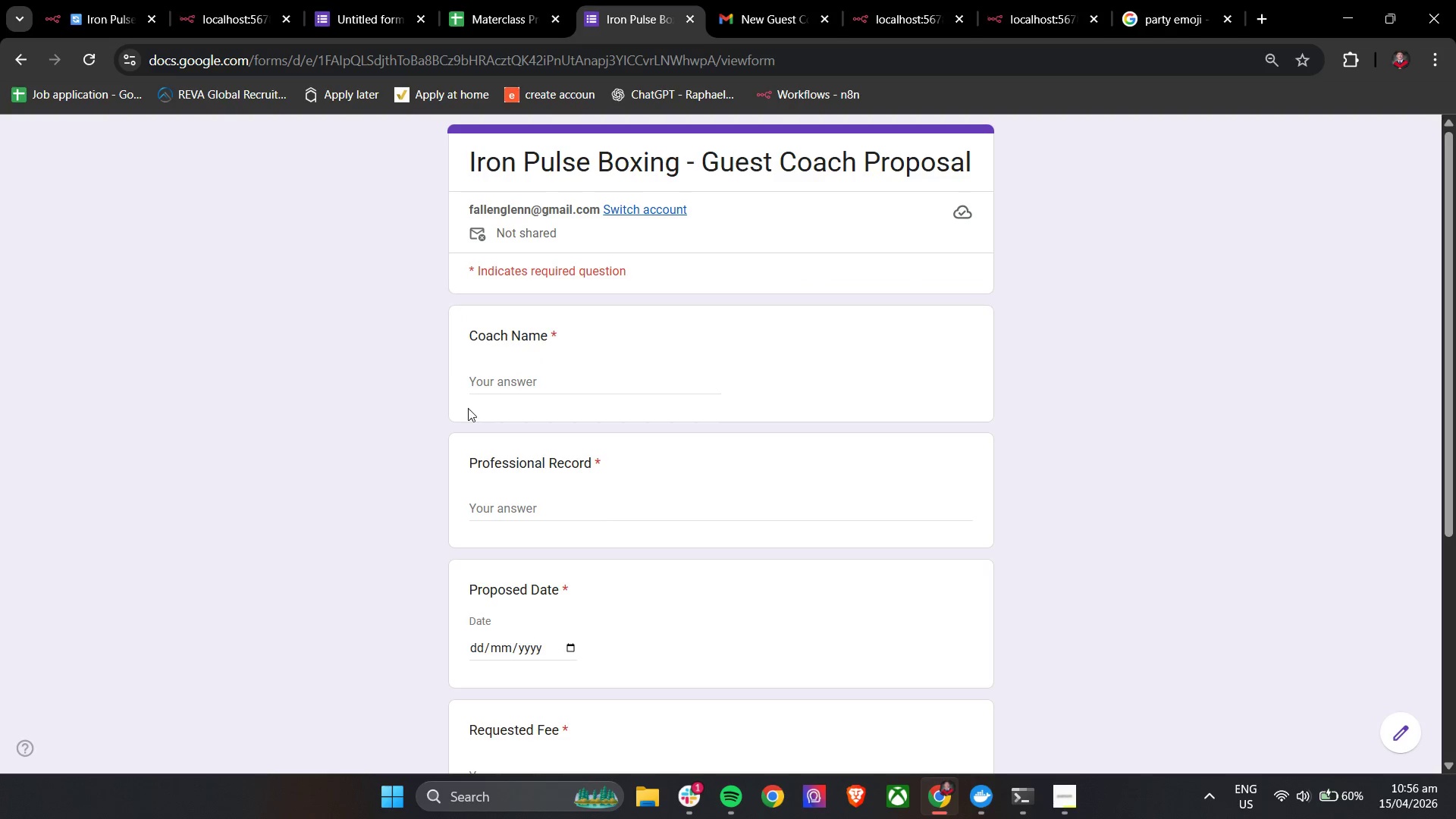 
left_click([486, 379])
 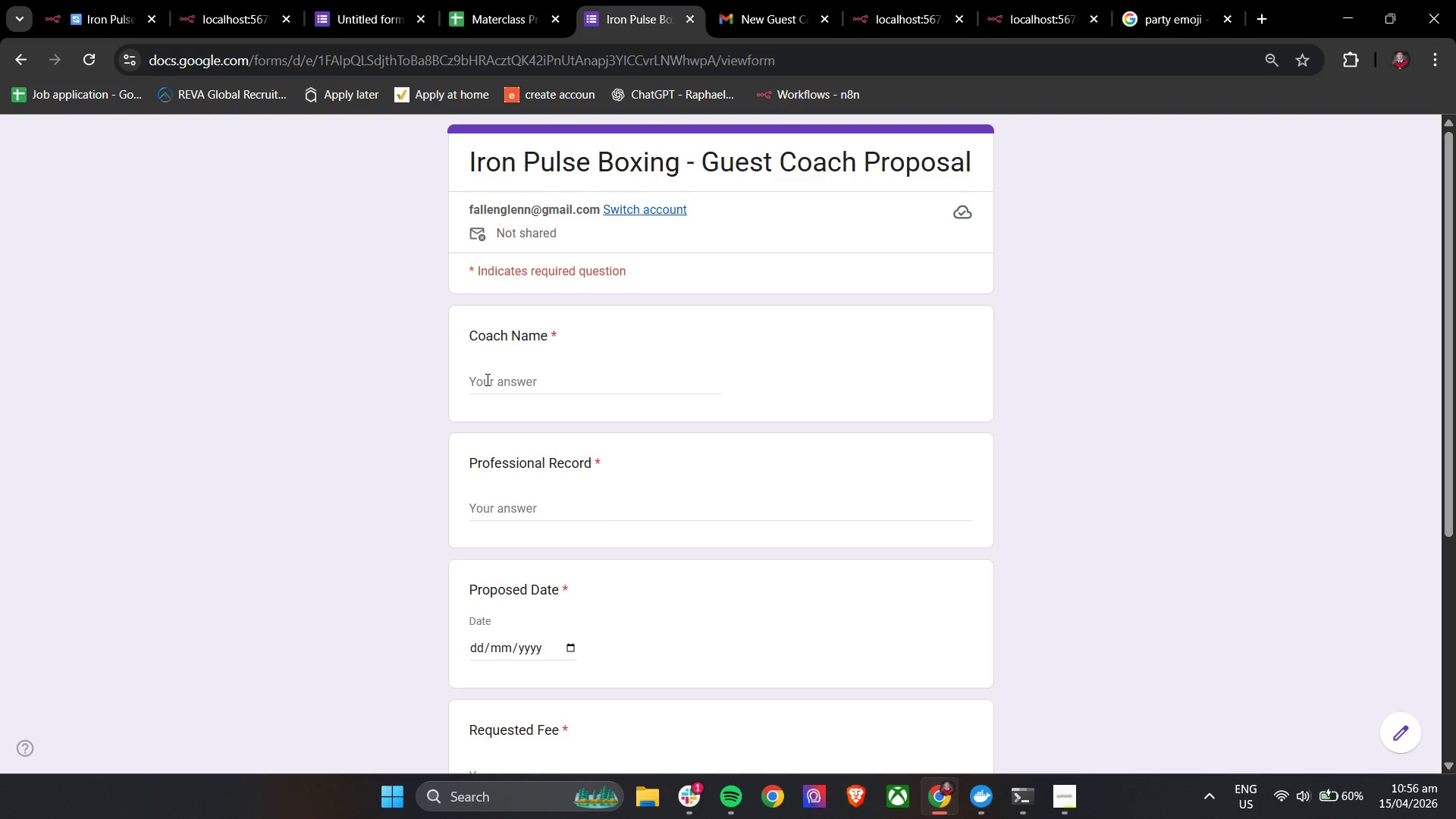 
key(Control+V)
 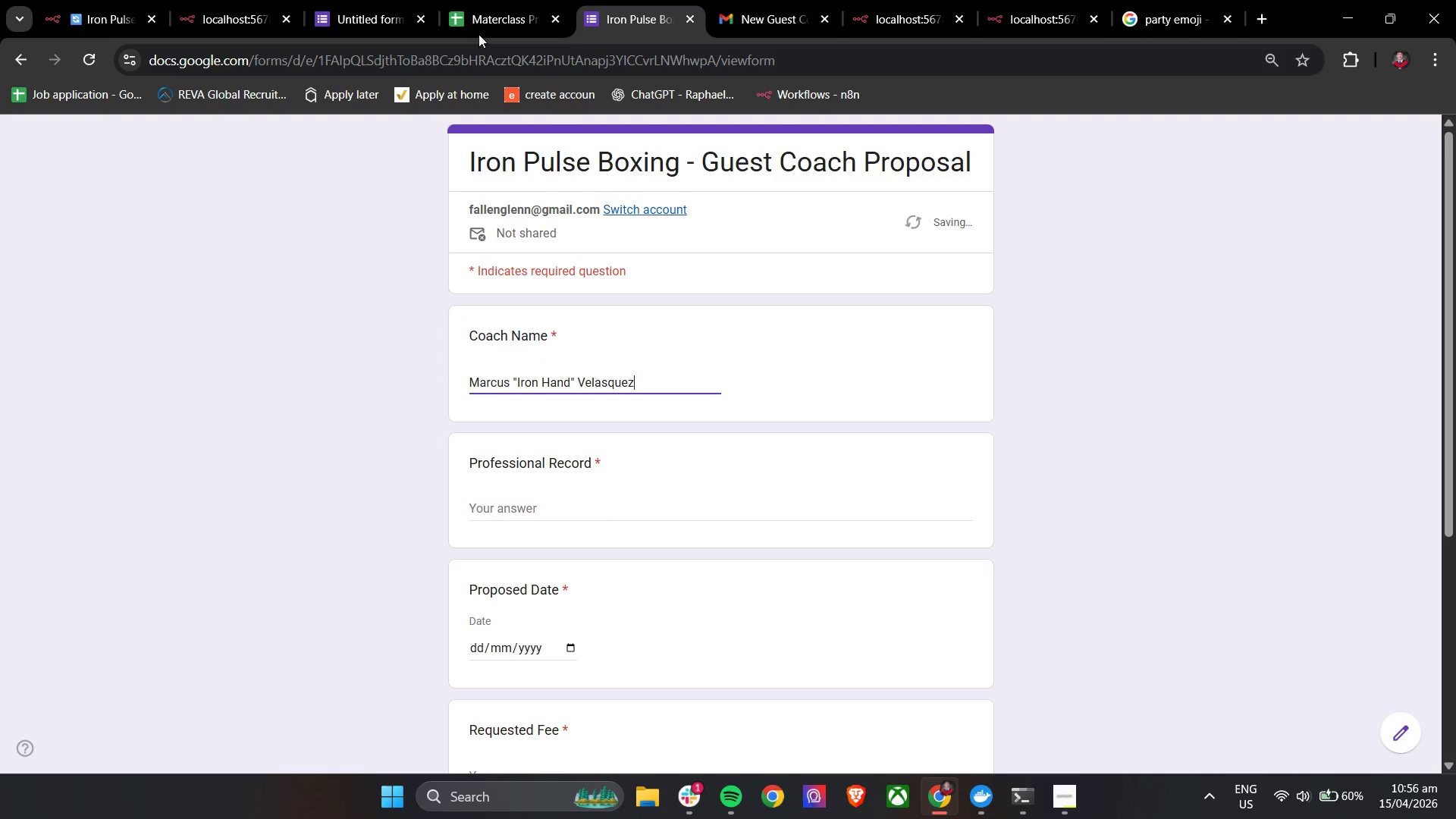 
left_click([479, 0])
 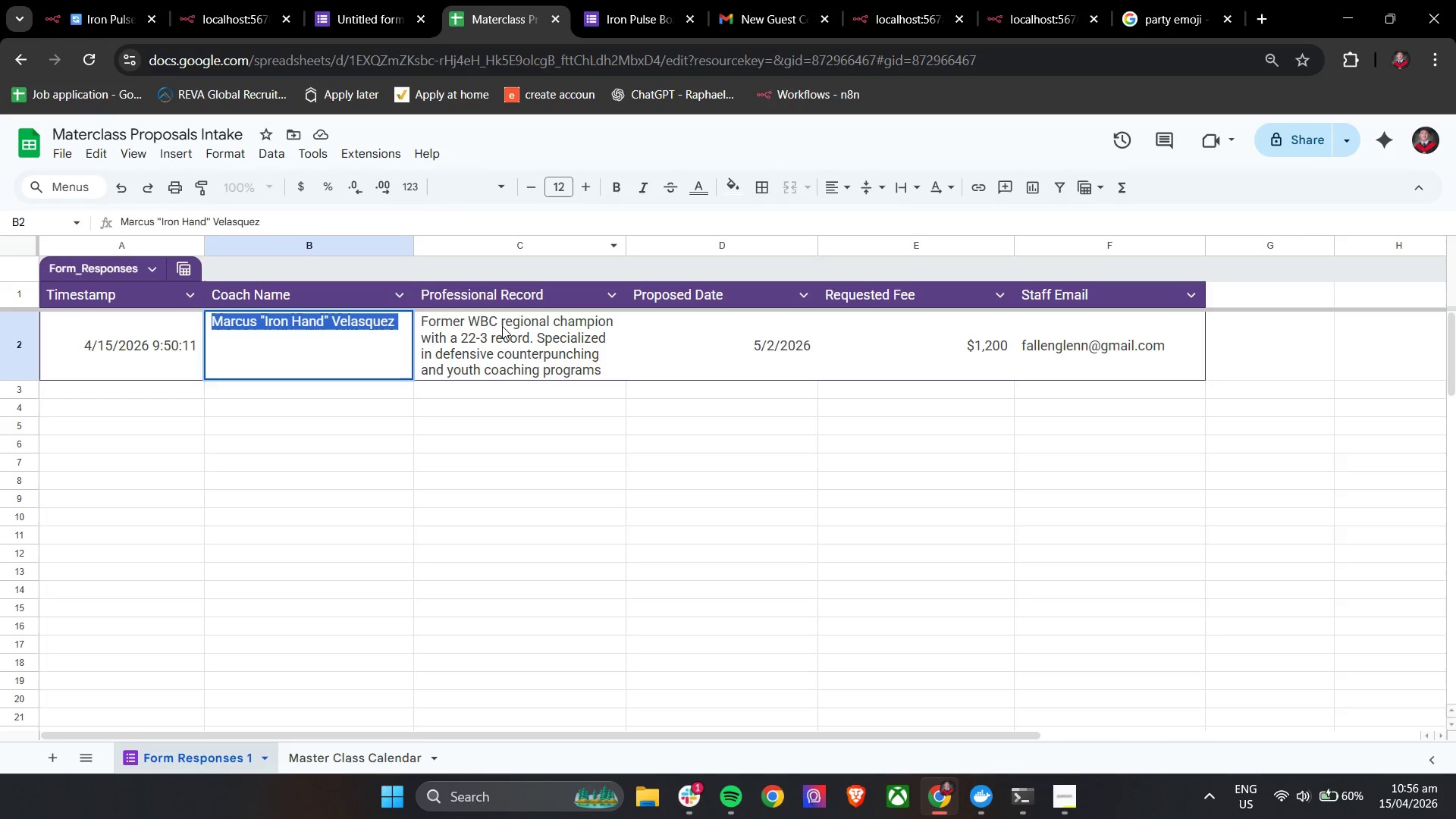 
double_click([502, 328])
 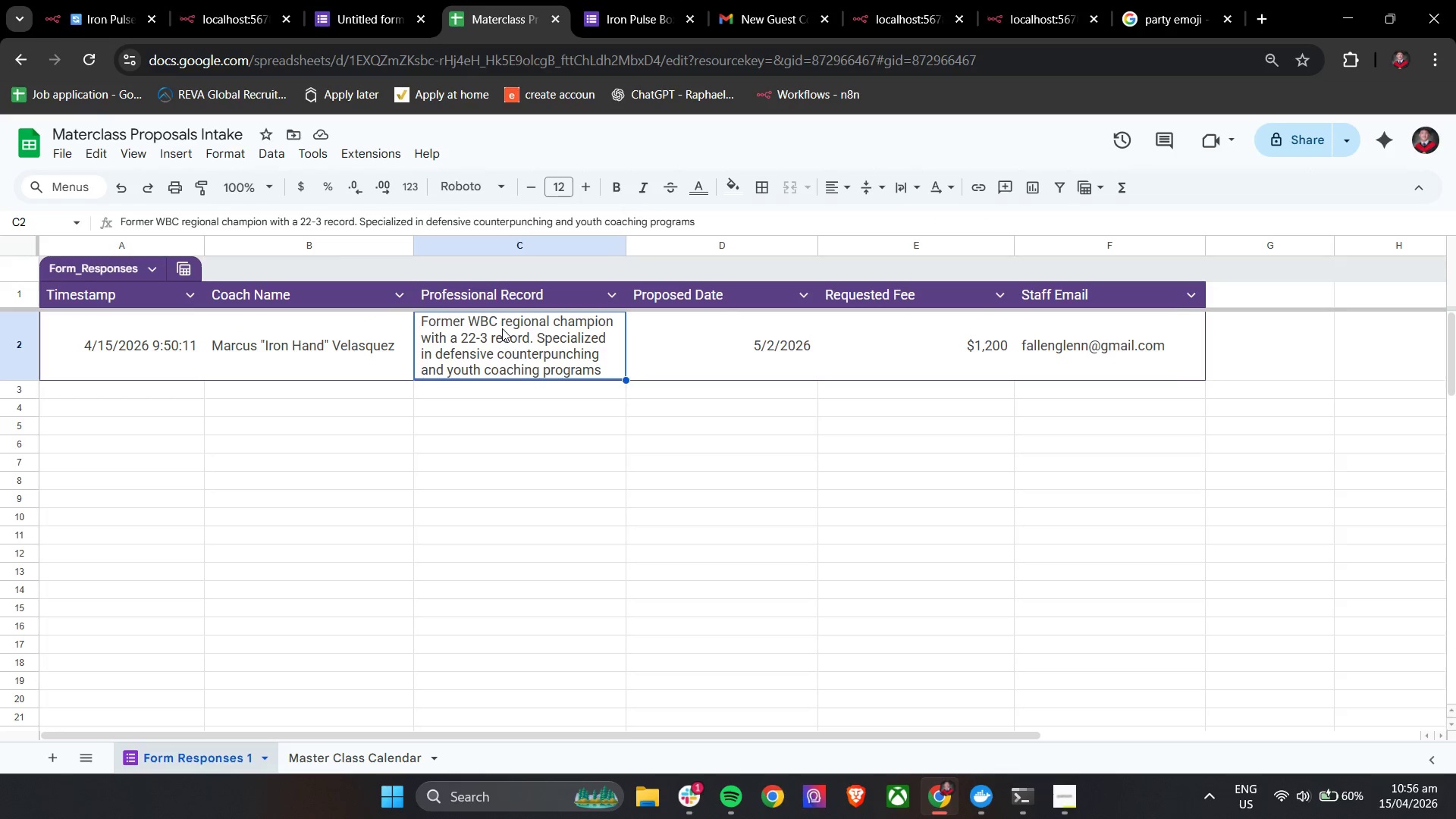 
key(Control+A)
 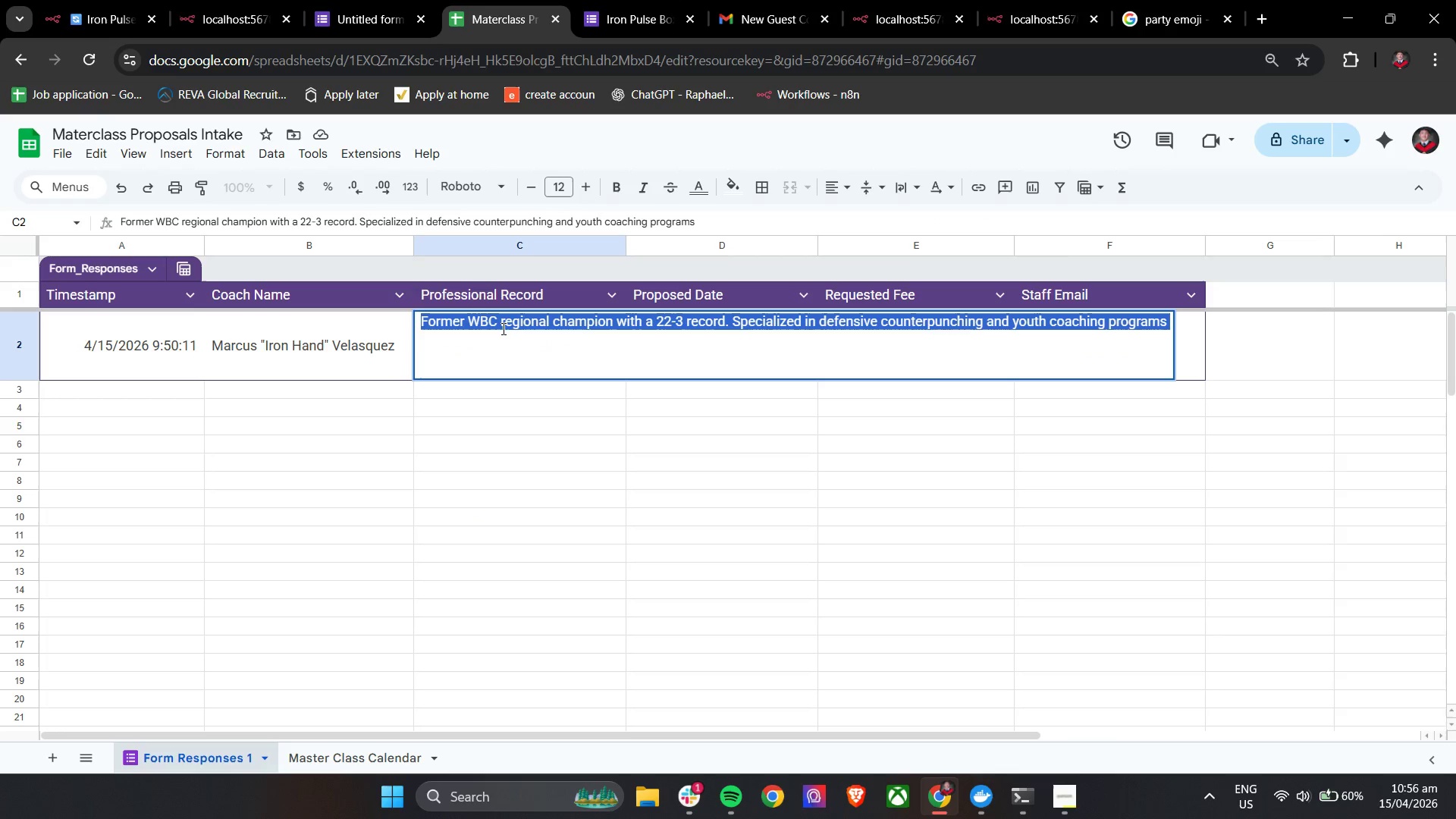 
key(Control+C)
 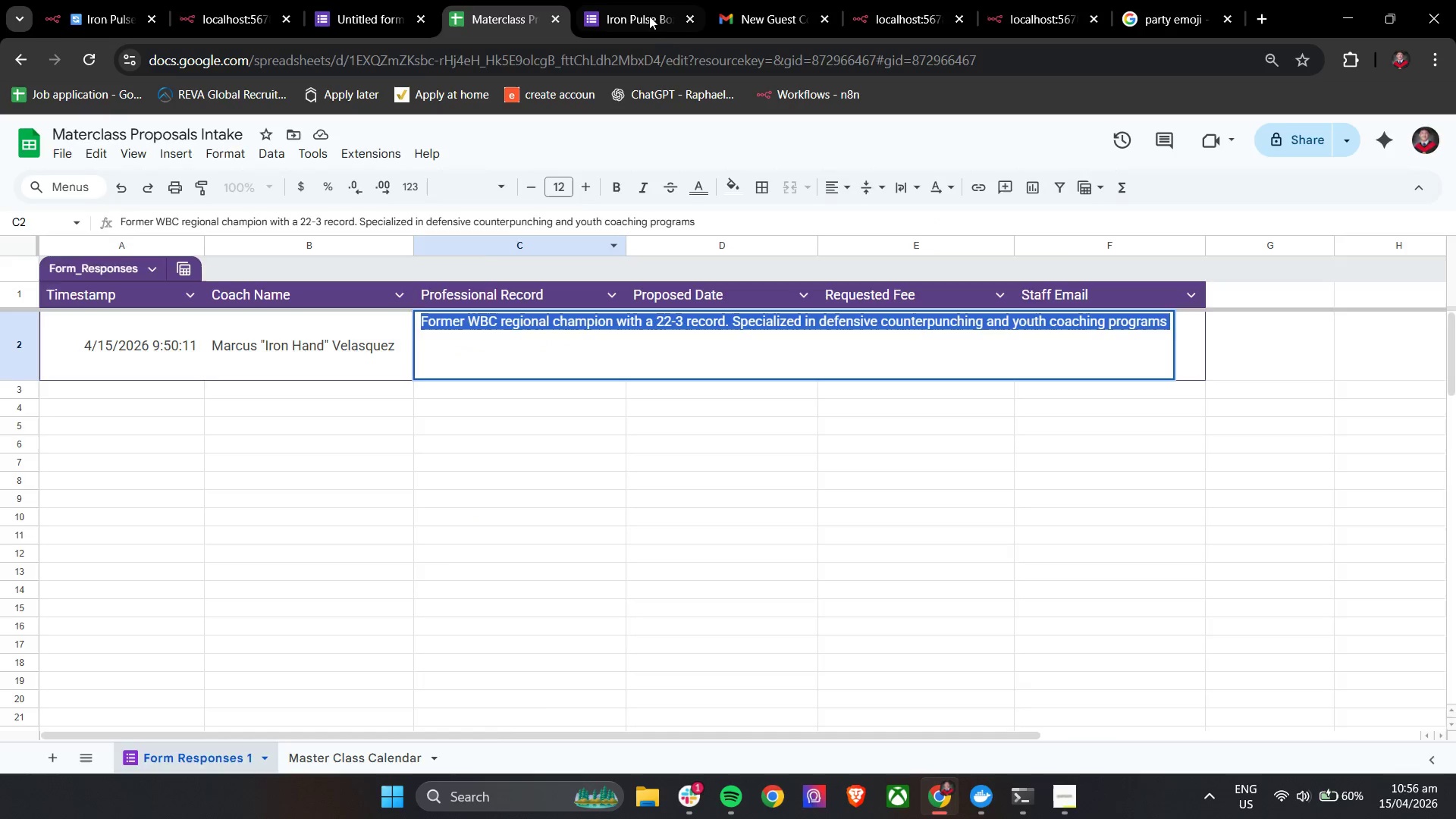 
left_click([649, 15])
 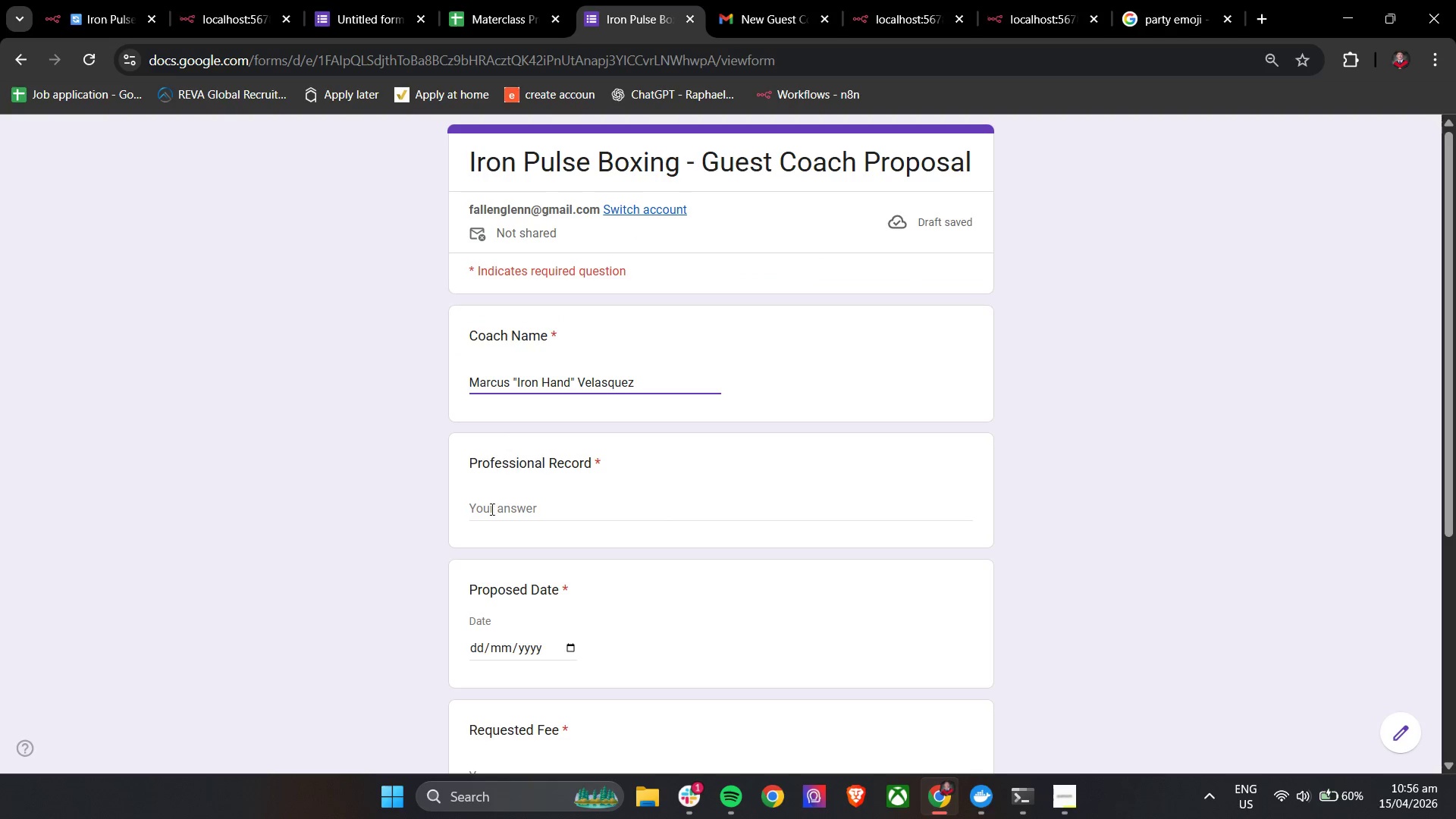 
left_click([491, 515])
 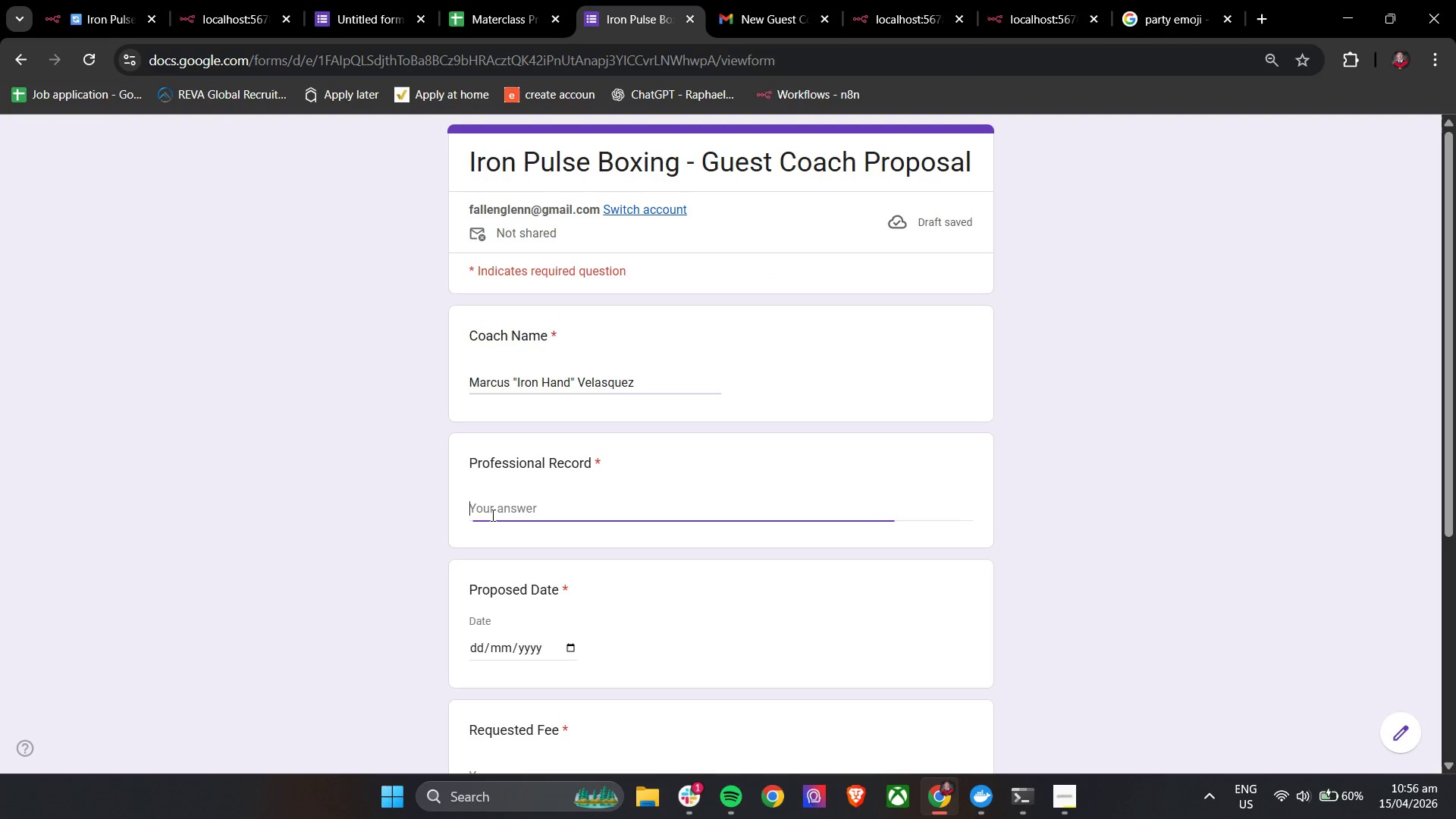 
key(Control+V)
 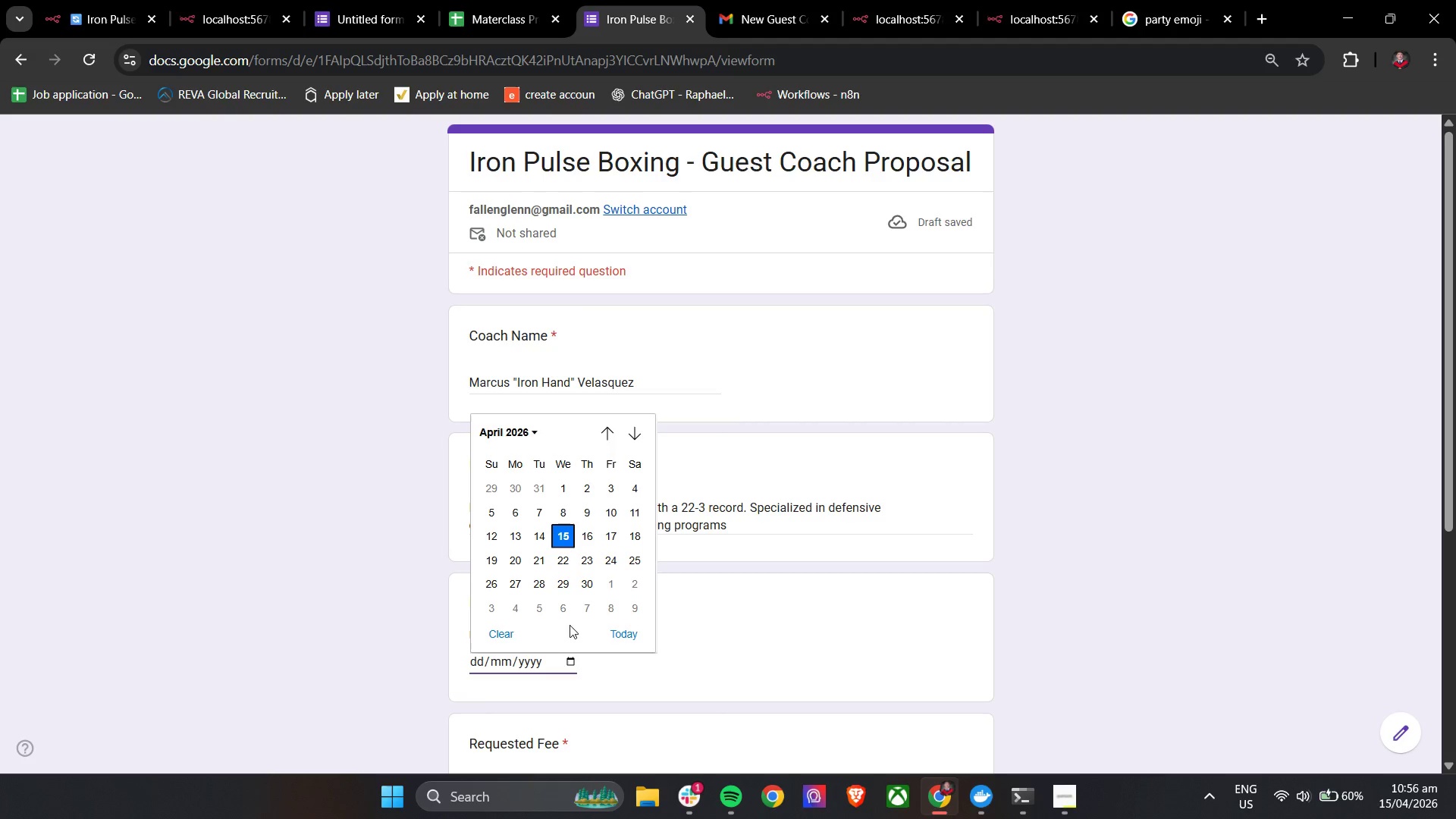 
left_click([616, 607])
 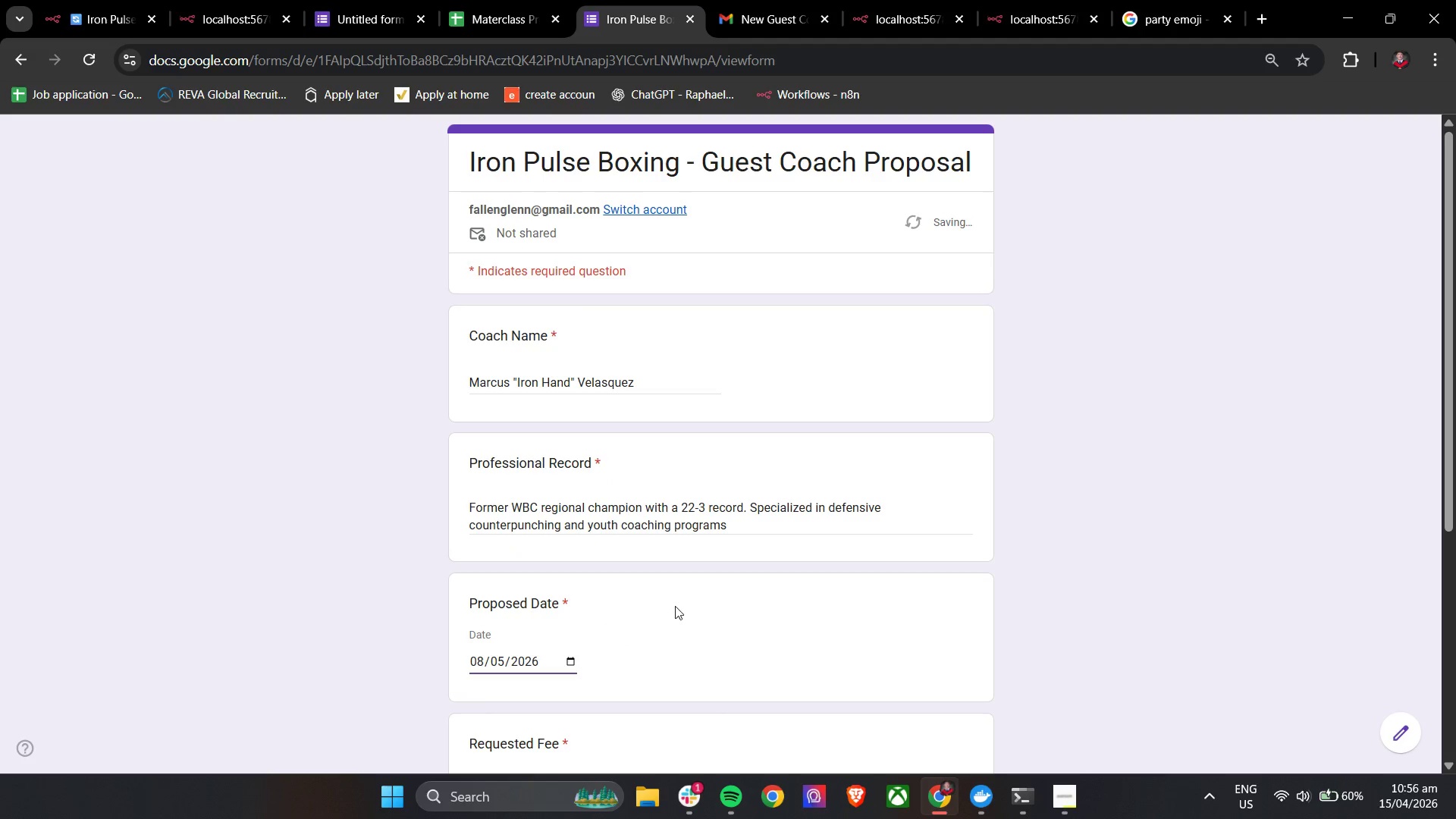 
scroll: coordinate [674, 595], scroll_direction: down, amount: 3.0
 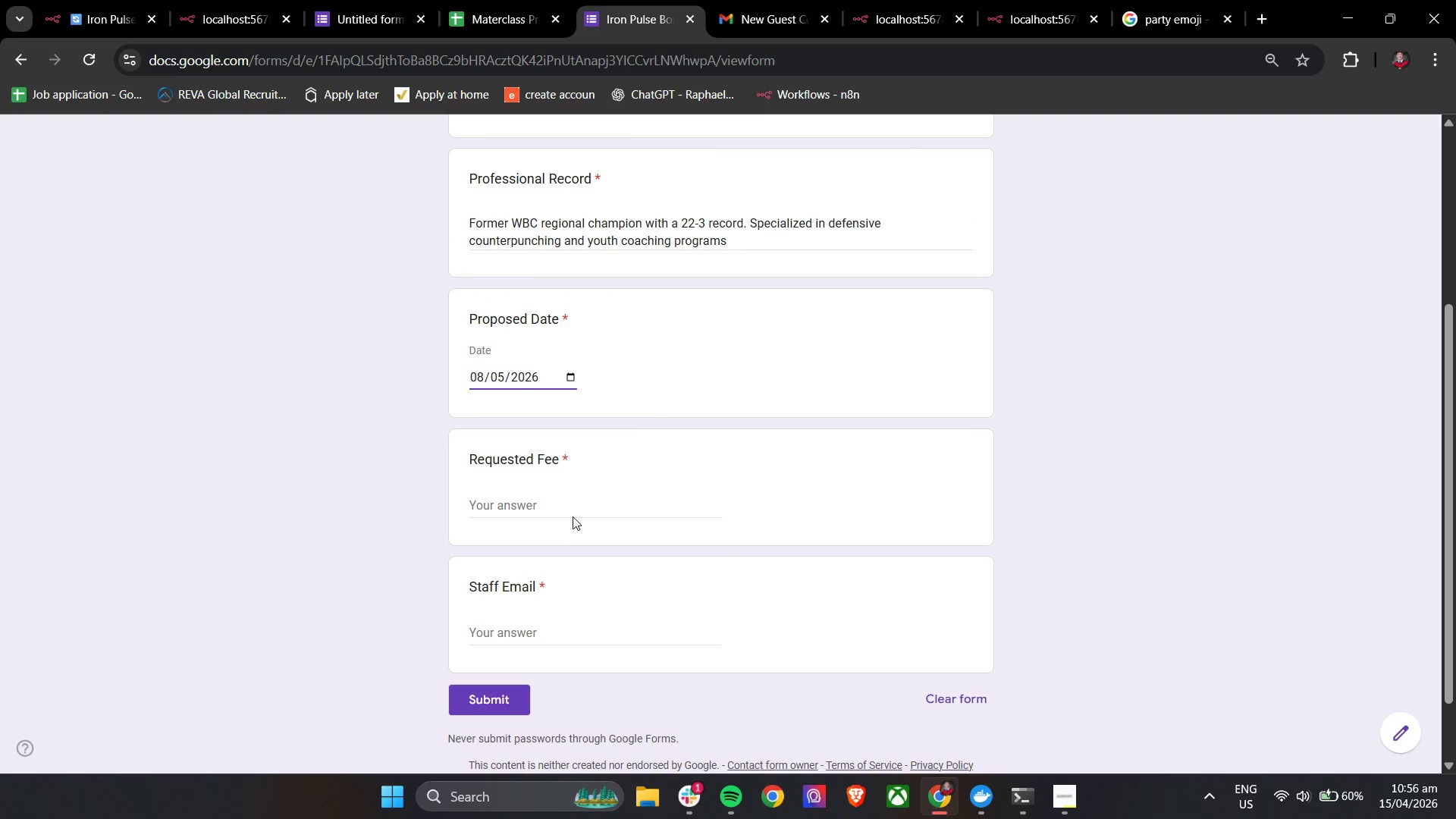 
left_click([568, 509])
 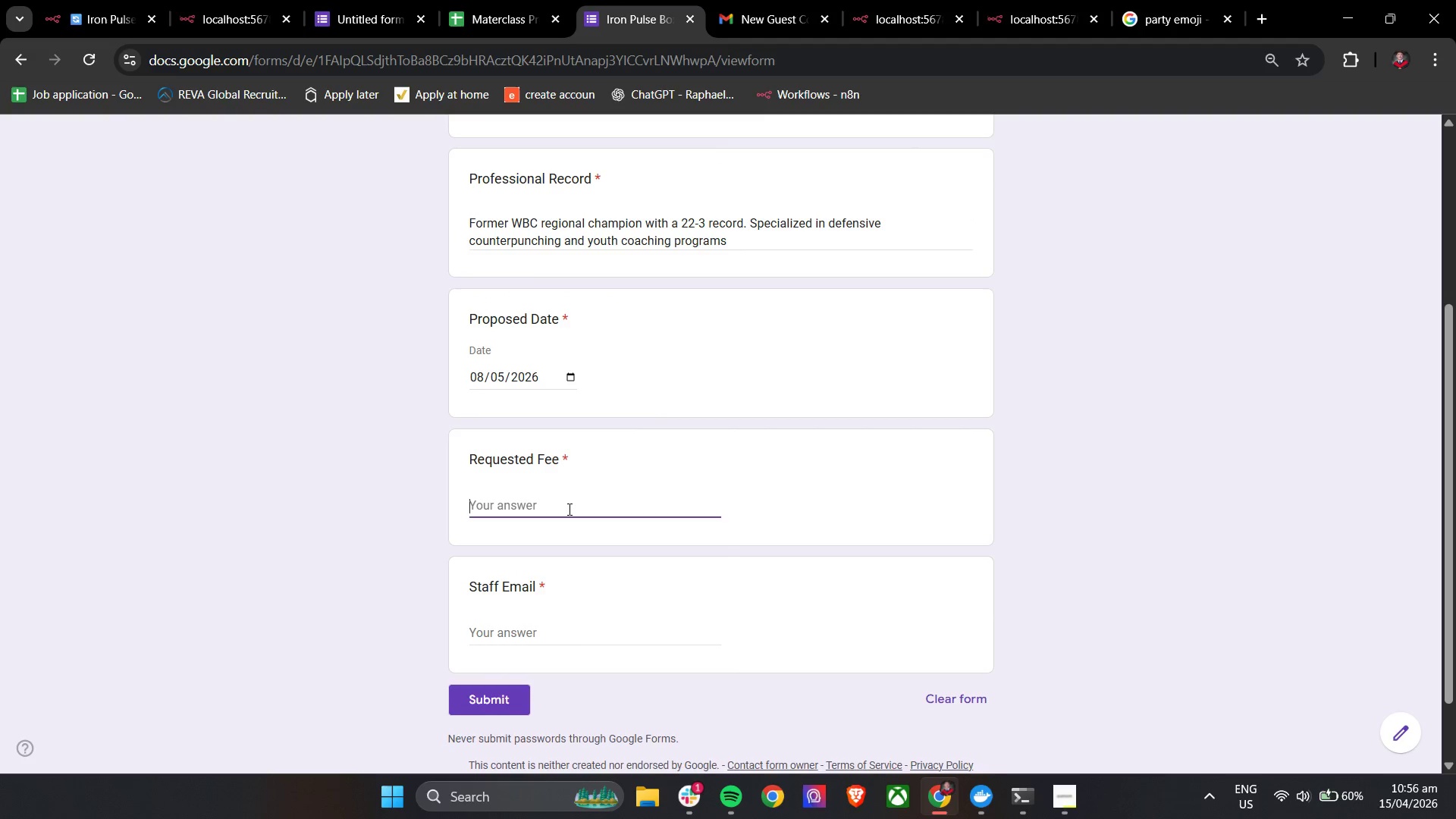 
type($1200)
 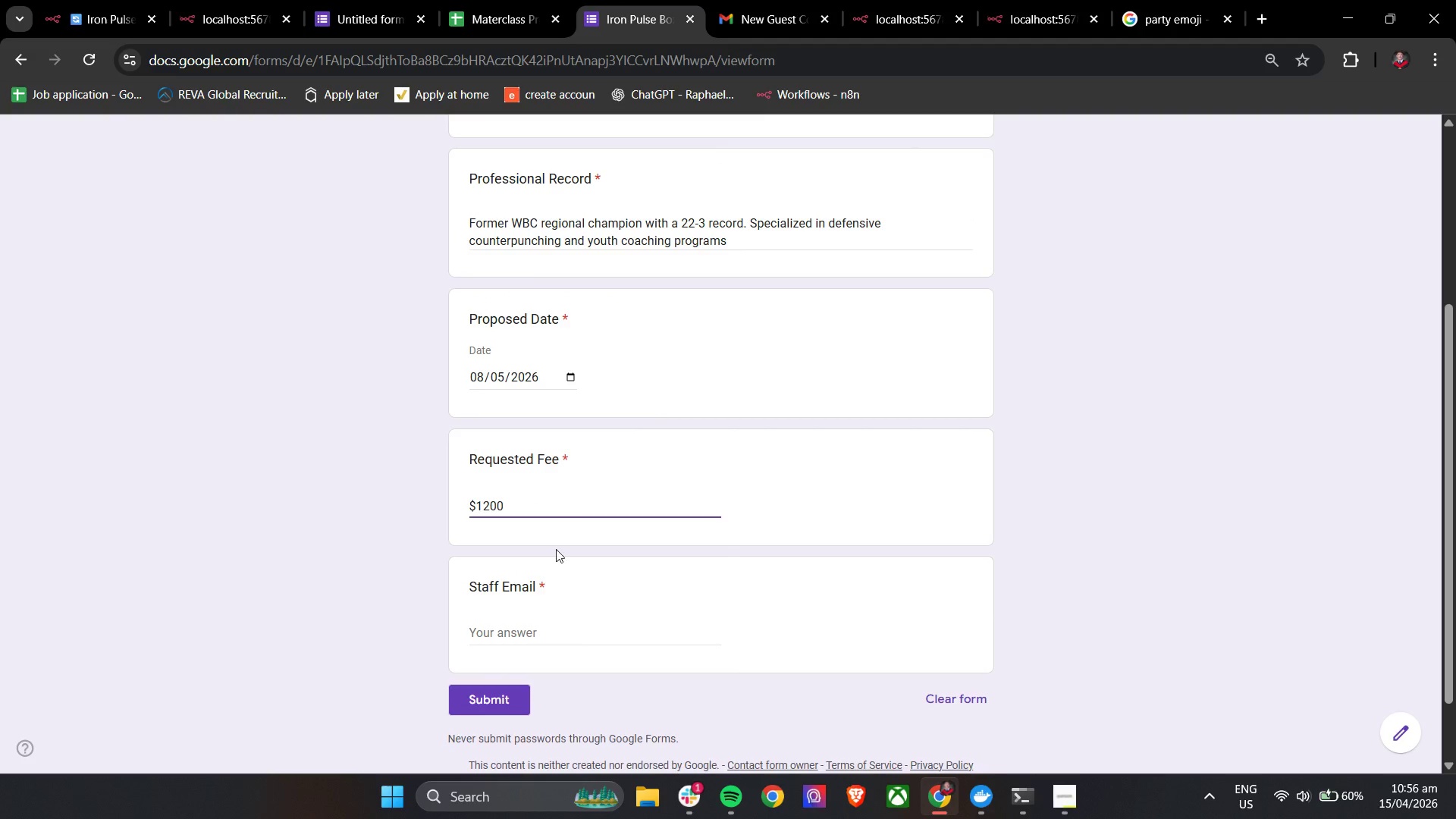 
mouse_move([547, 632])
 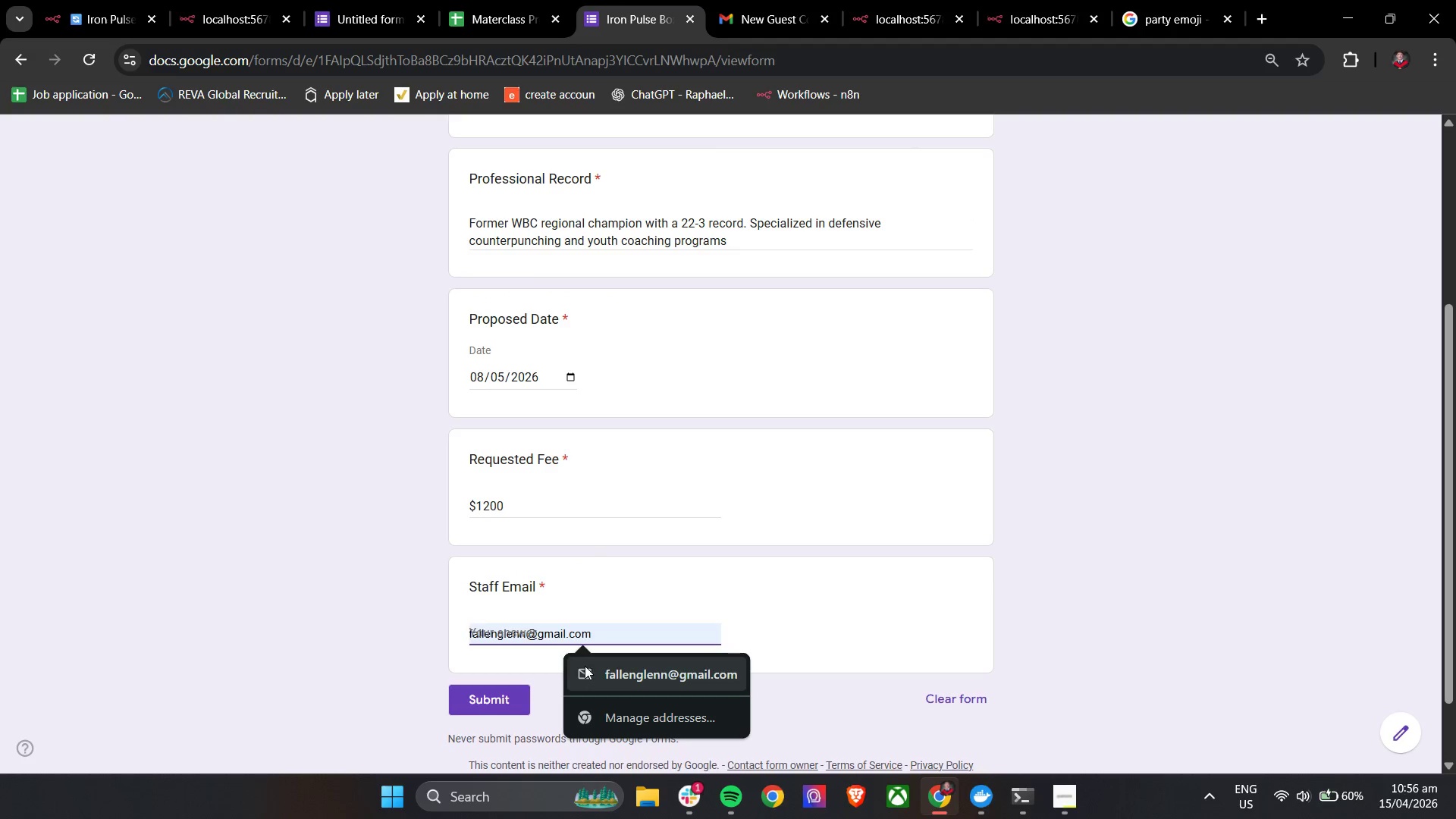 
left_click([587, 666])
 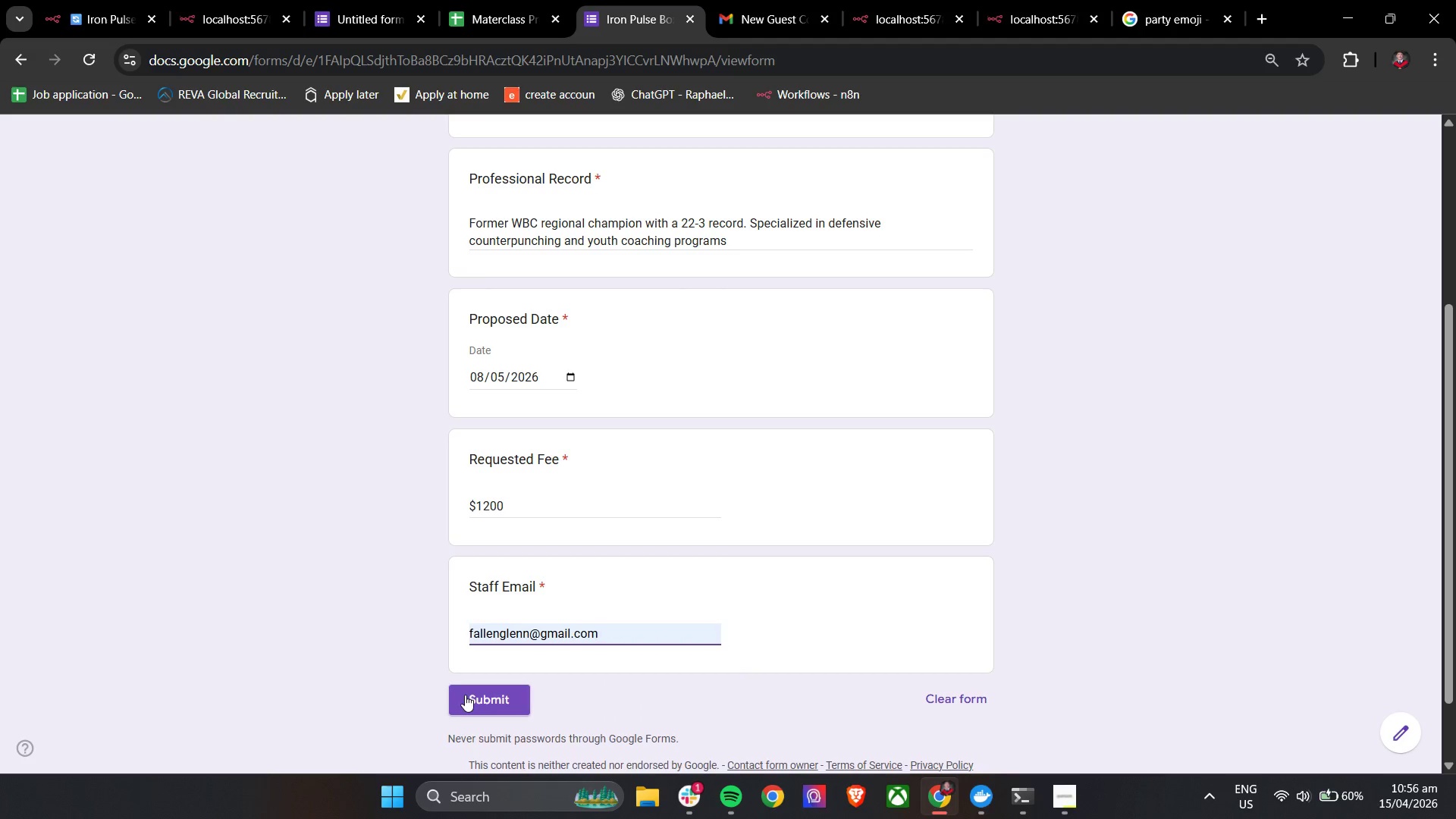 
left_click([465, 695])
 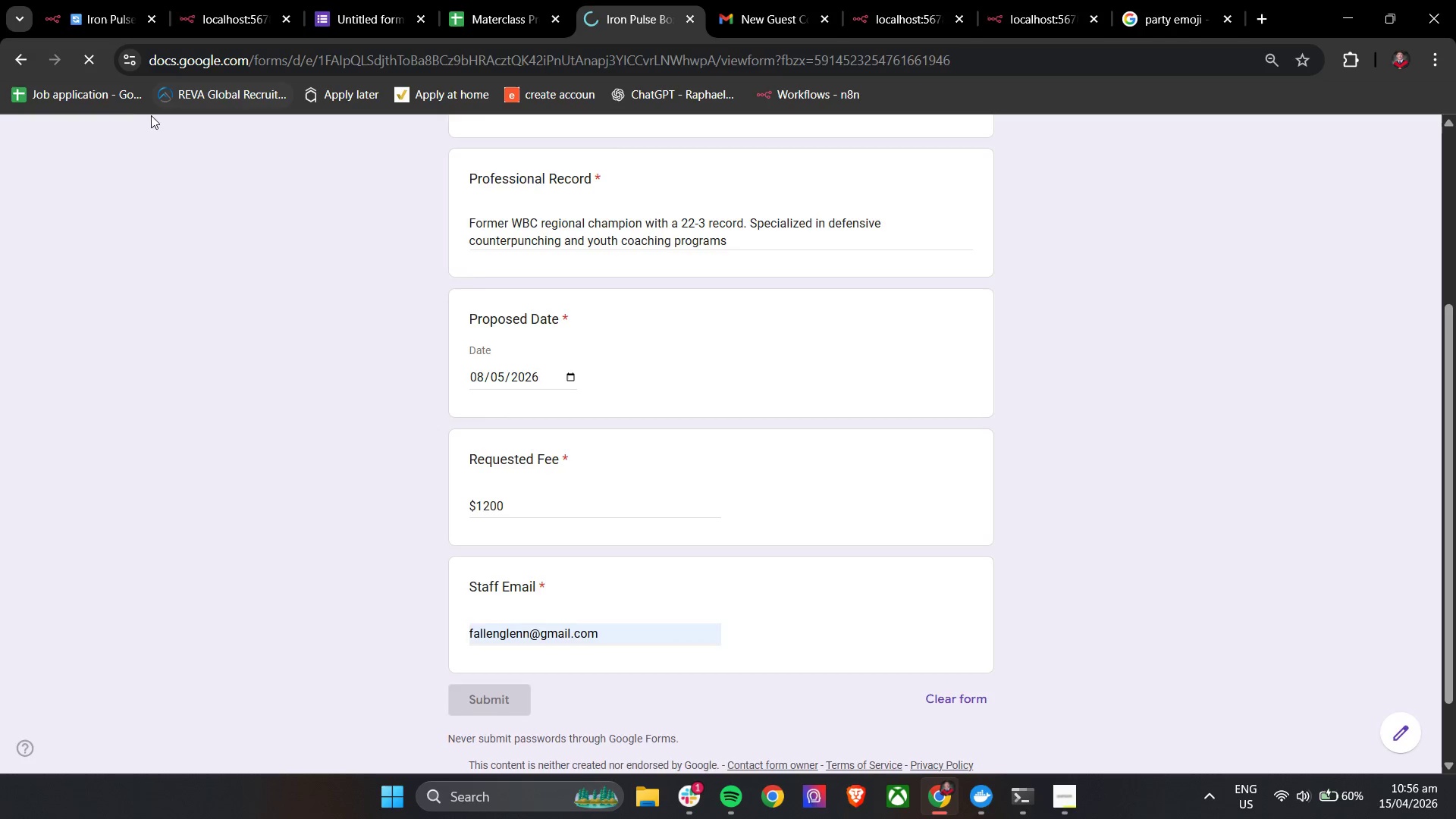 
left_click([81, 0])
 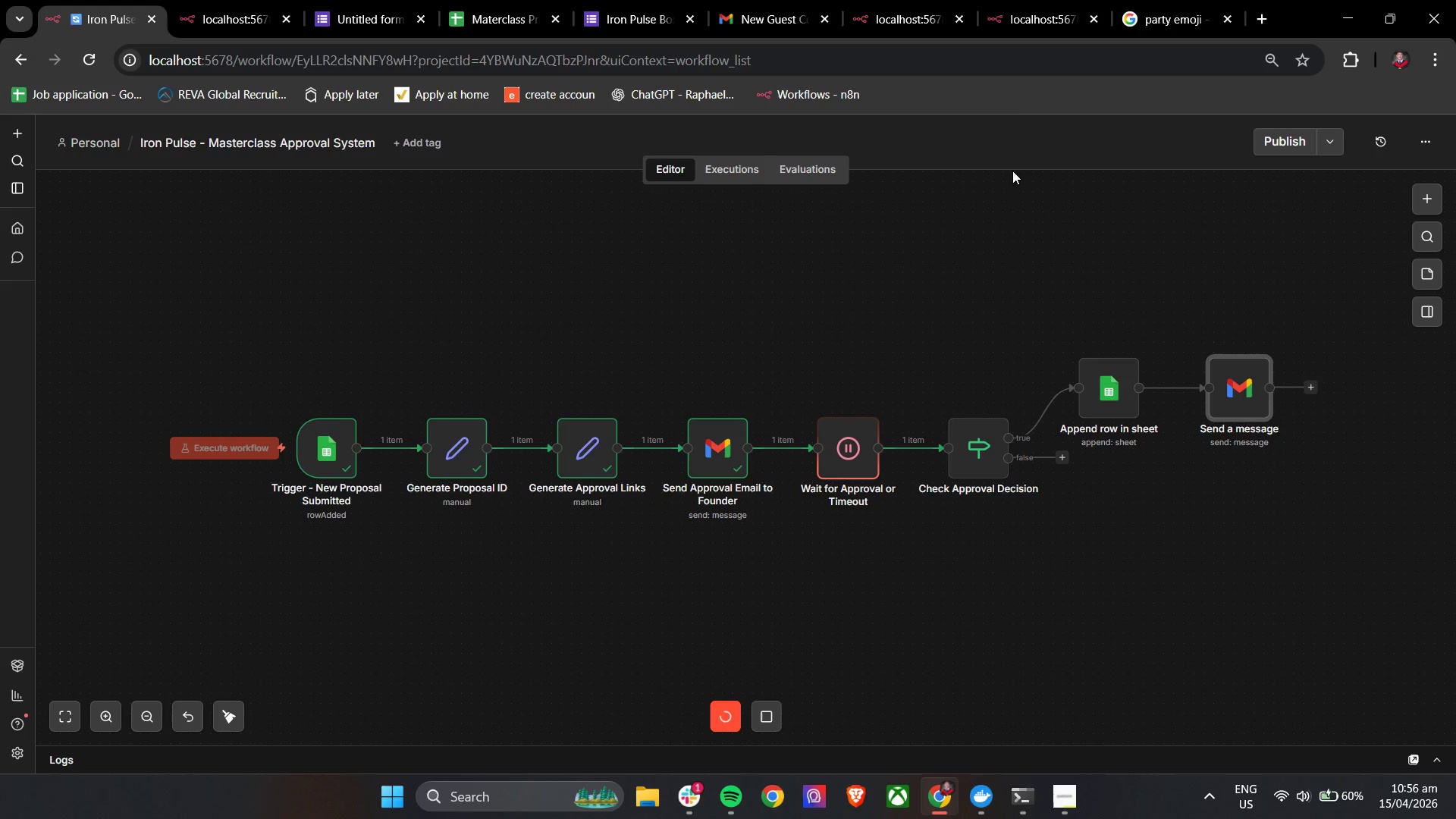 
left_click([770, 12])
 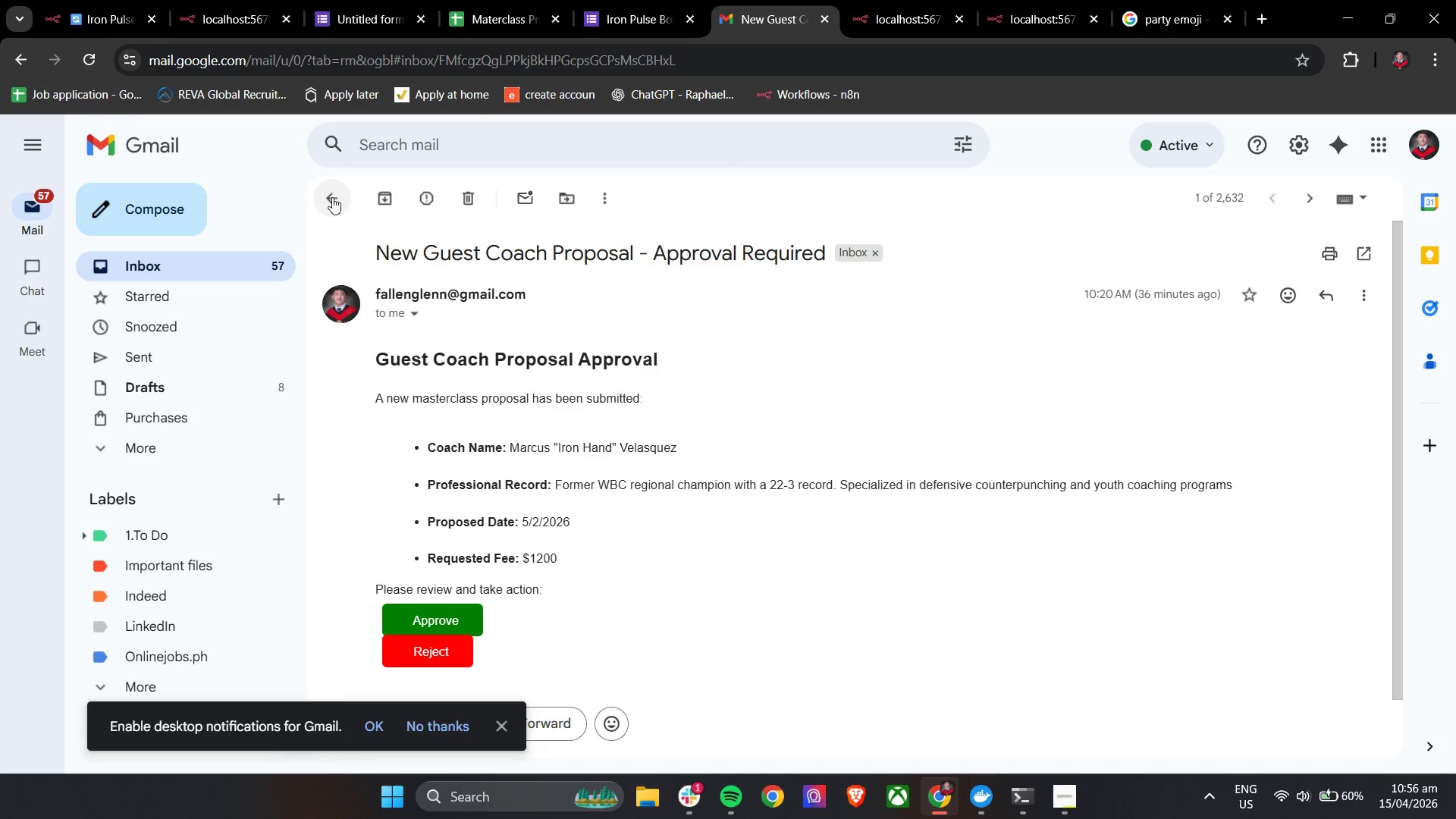 
left_click([330, 196])
 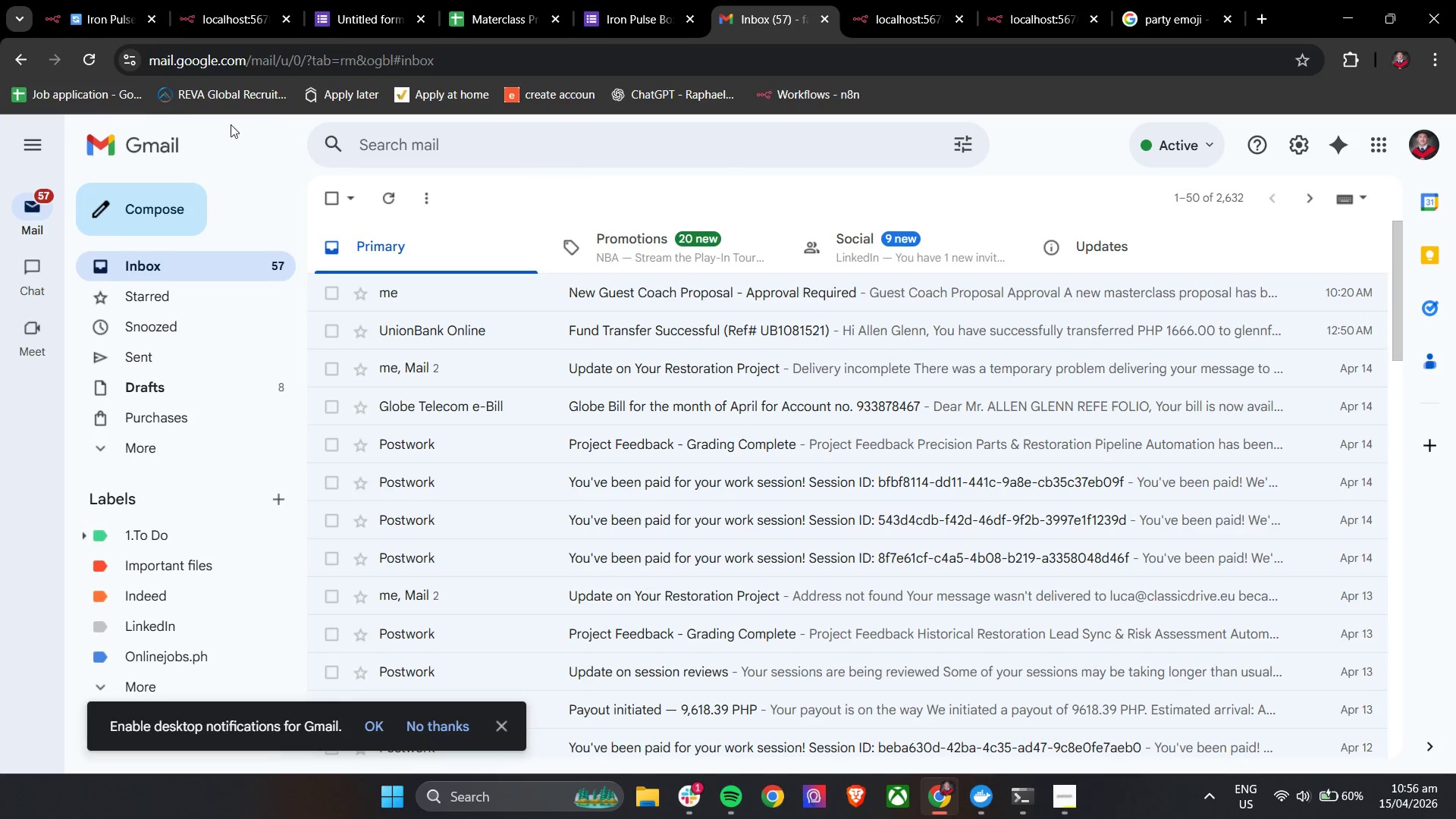 
left_click([94, 64])
 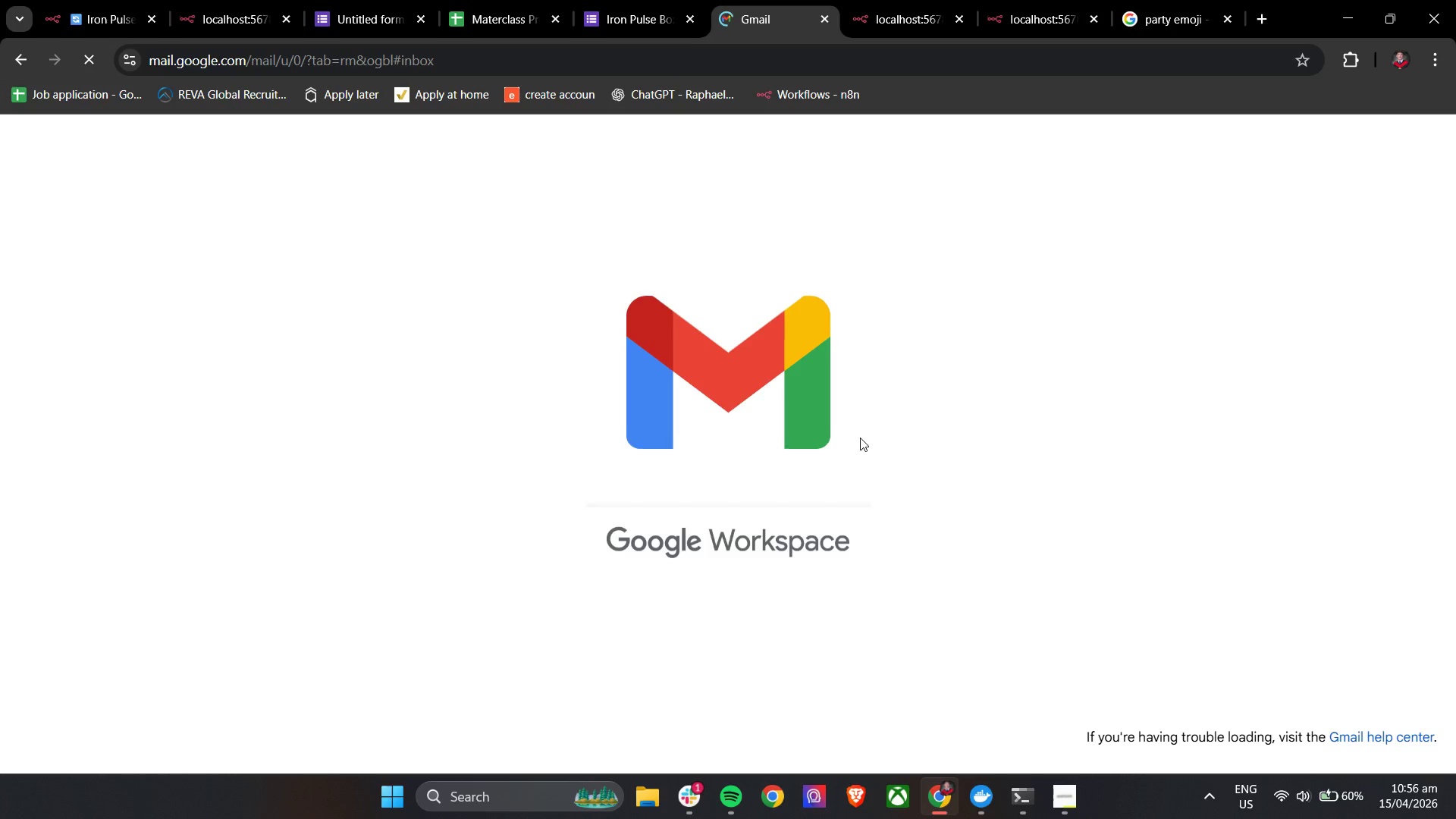 
left_click([769, 297])
 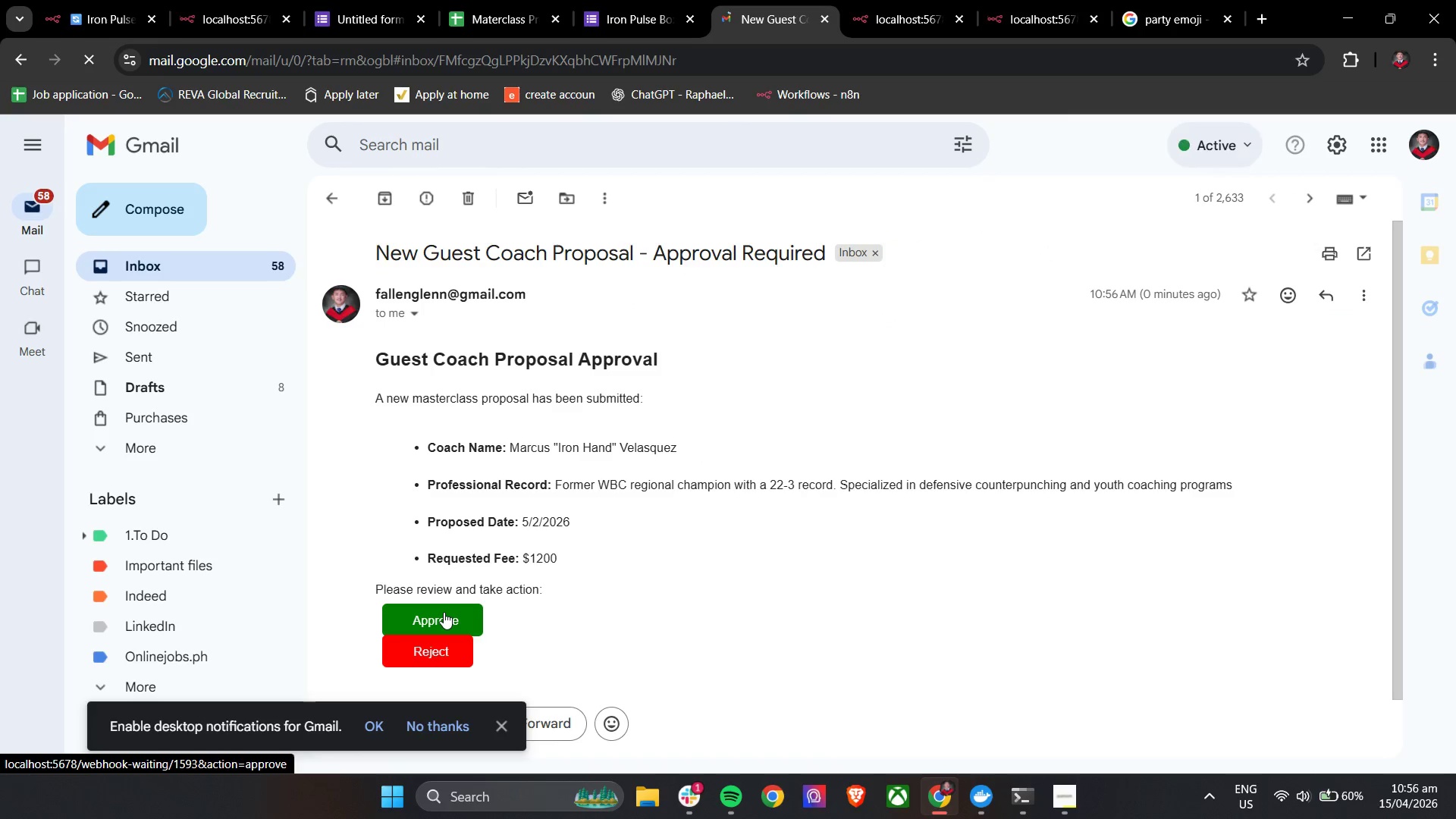 
left_click([444, 612])
 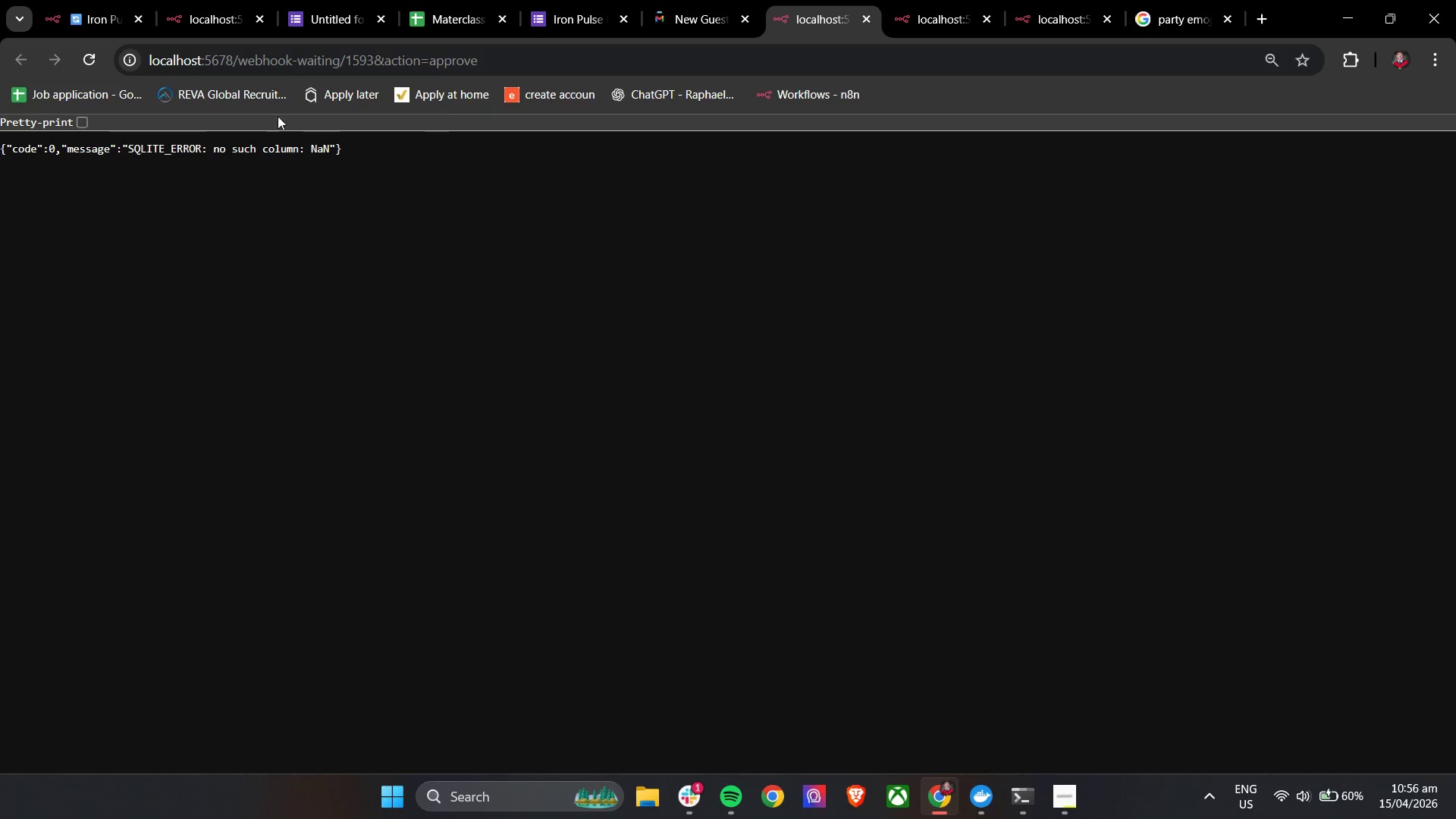 
left_click([99, 0])
 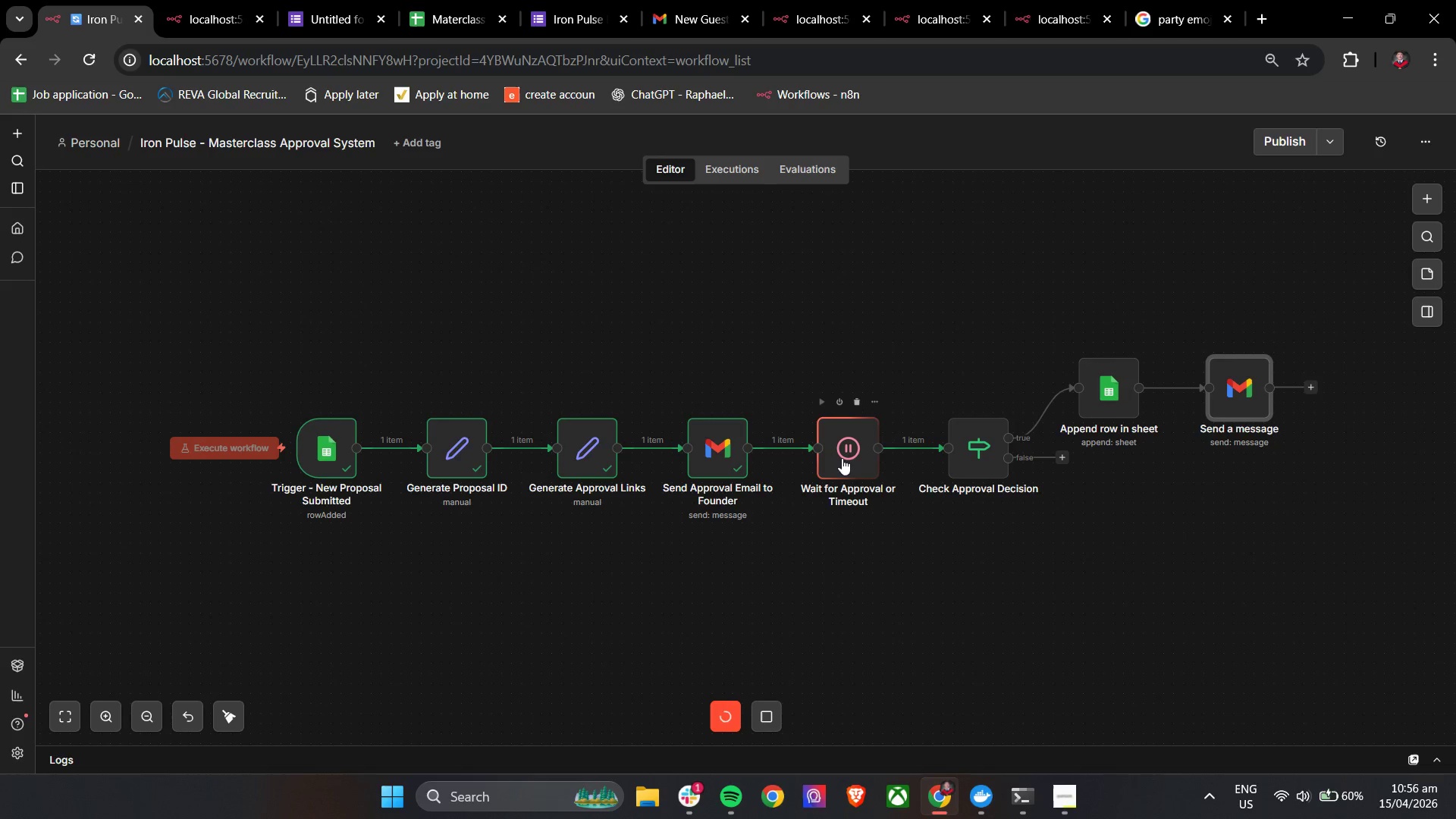 
double_click([842, 459])
 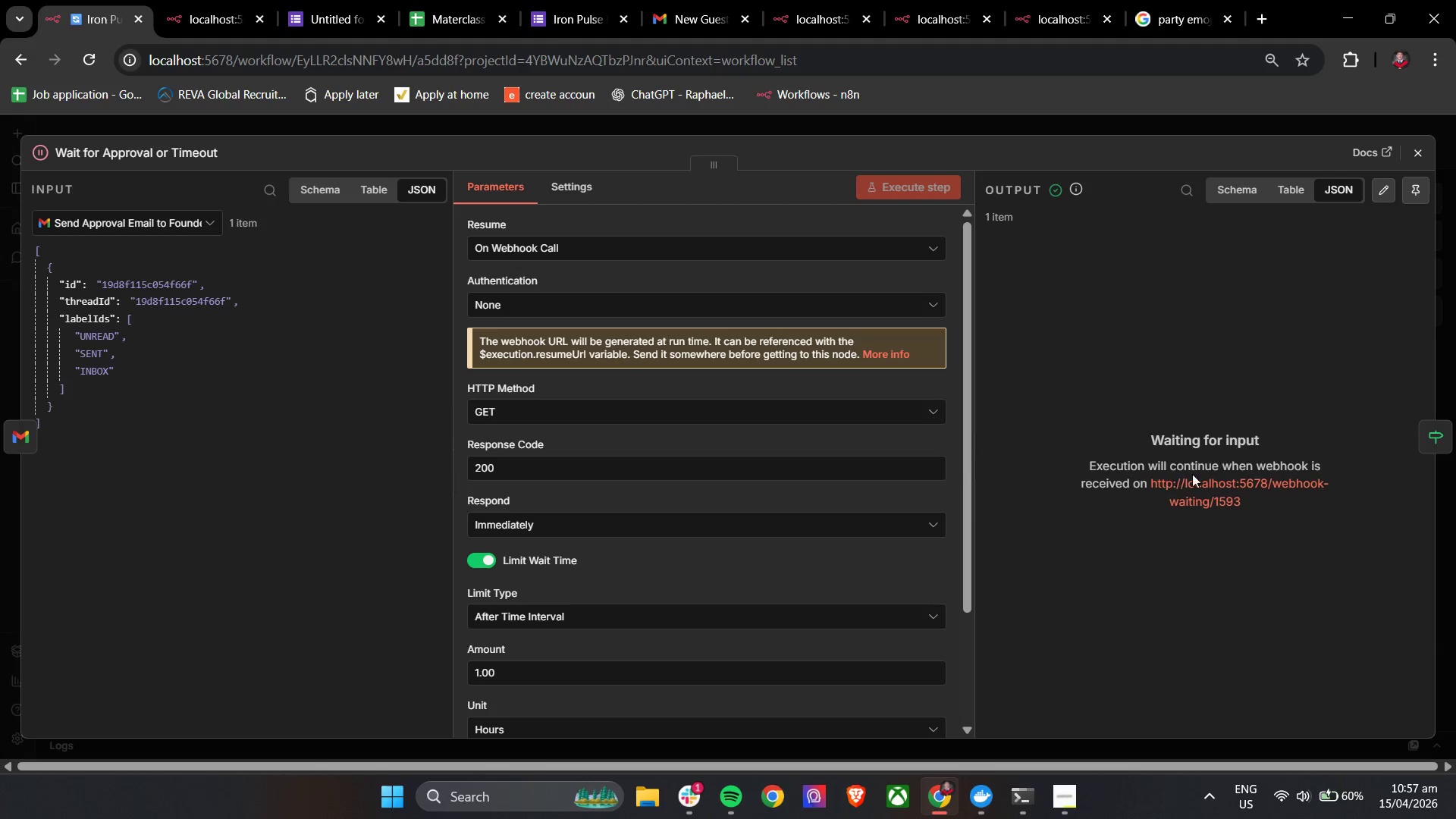 
wait(9.06)
 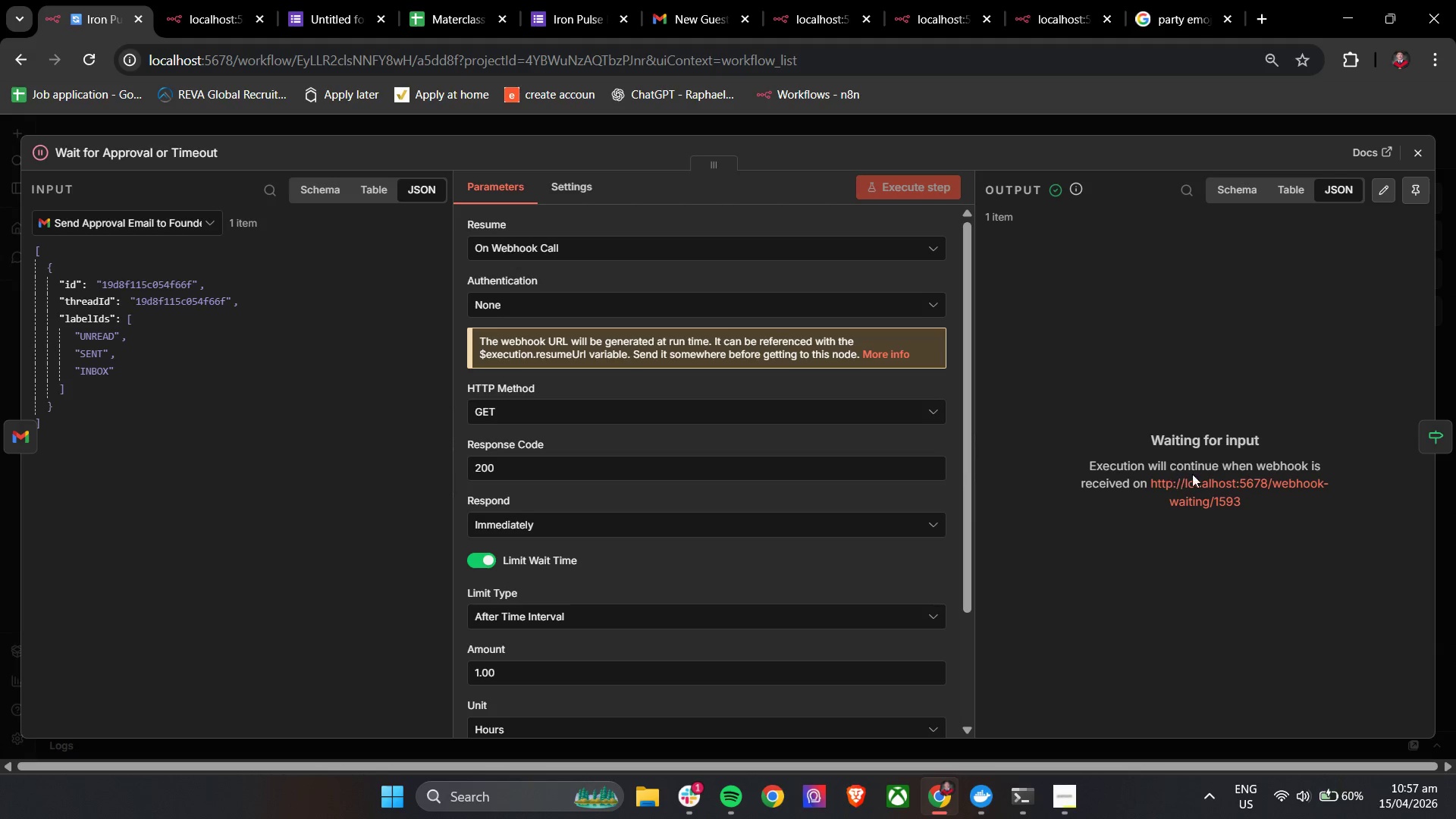 
double_click([866, 17])
 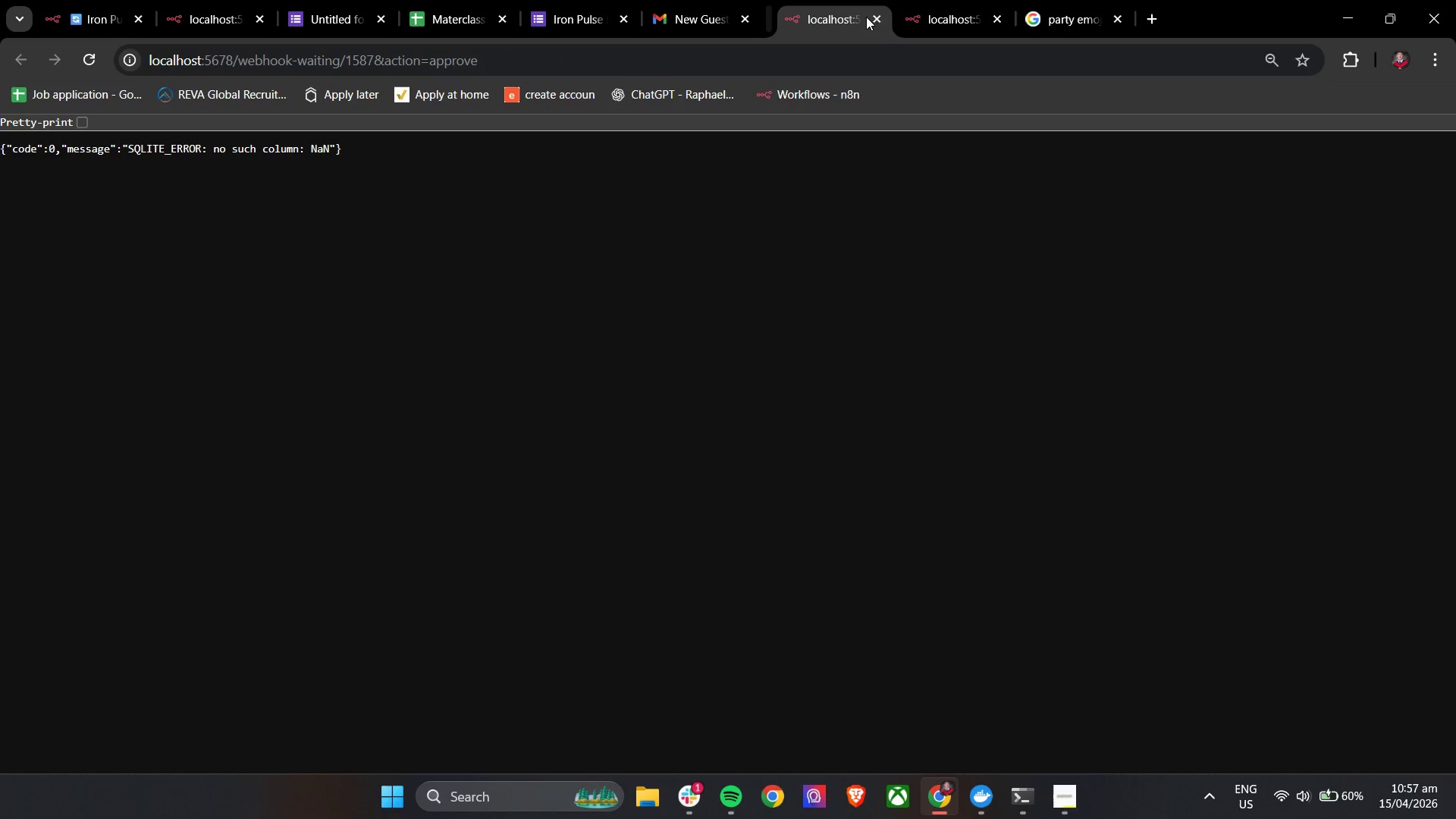 
triple_click([866, 17])
 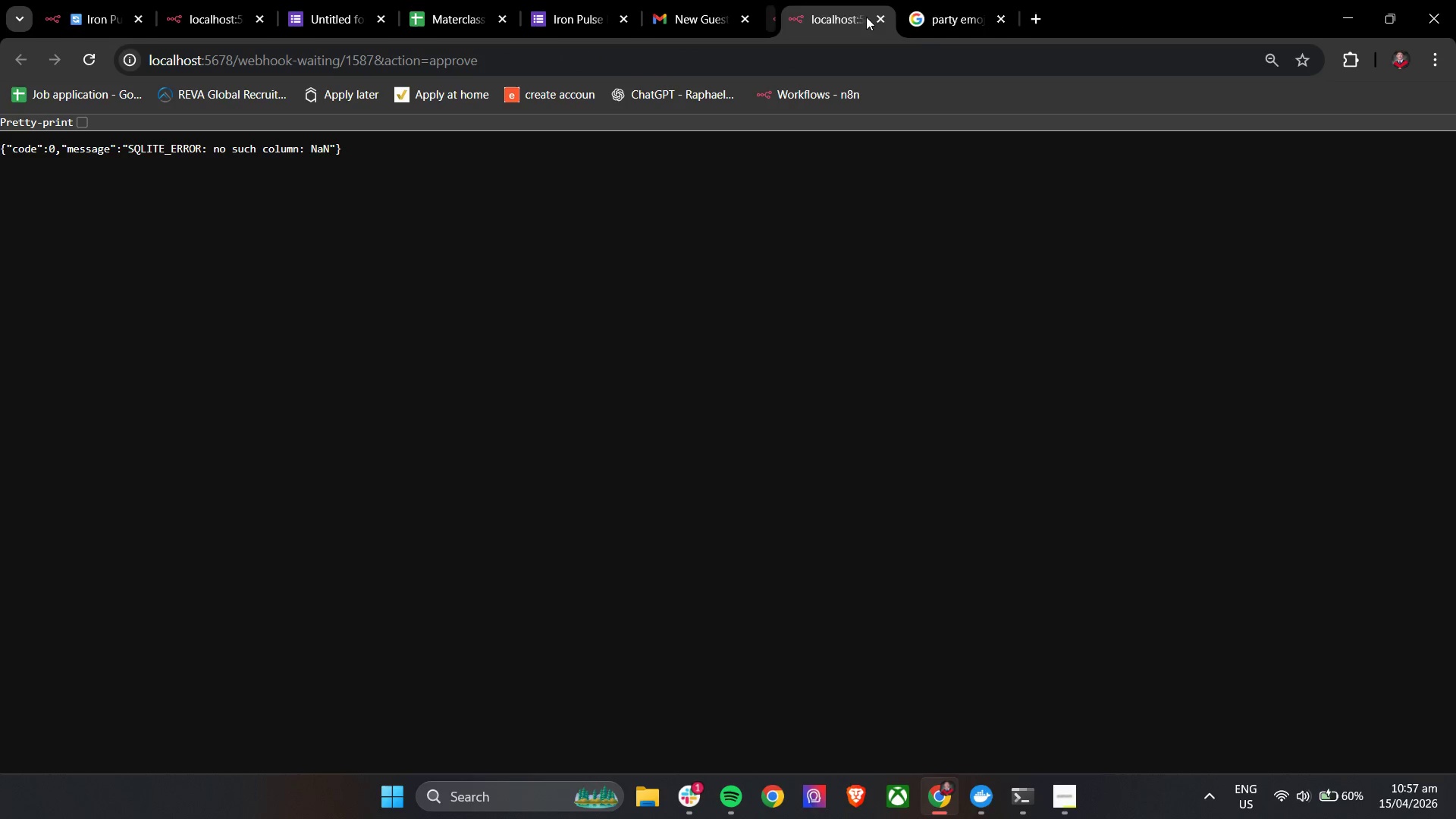 
triple_click([866, 17])
 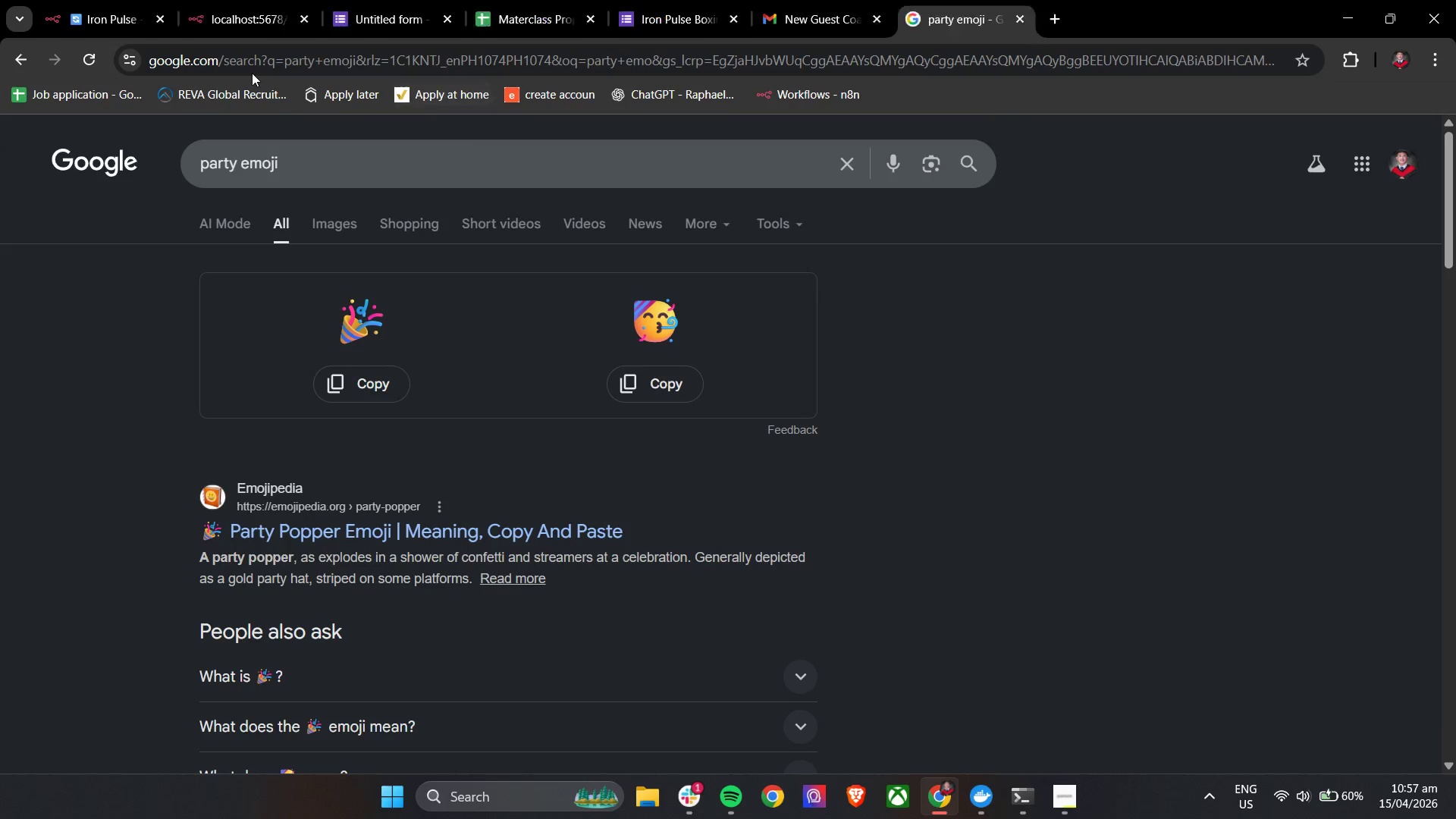 
left_click_drag(start_coordinate=[235, 0], to_coordinate=[240, 0])
 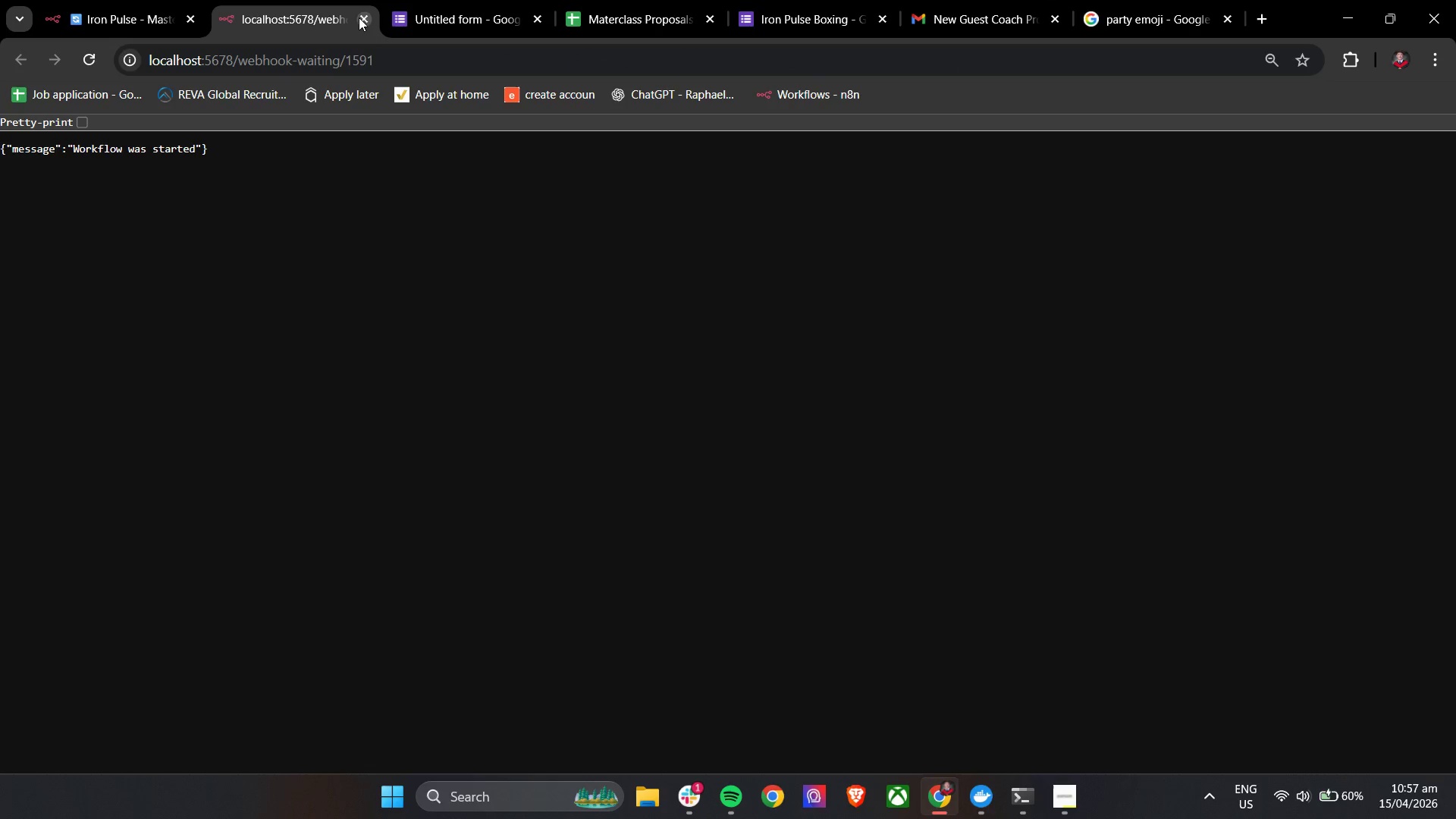 
left_click([360, 17])
 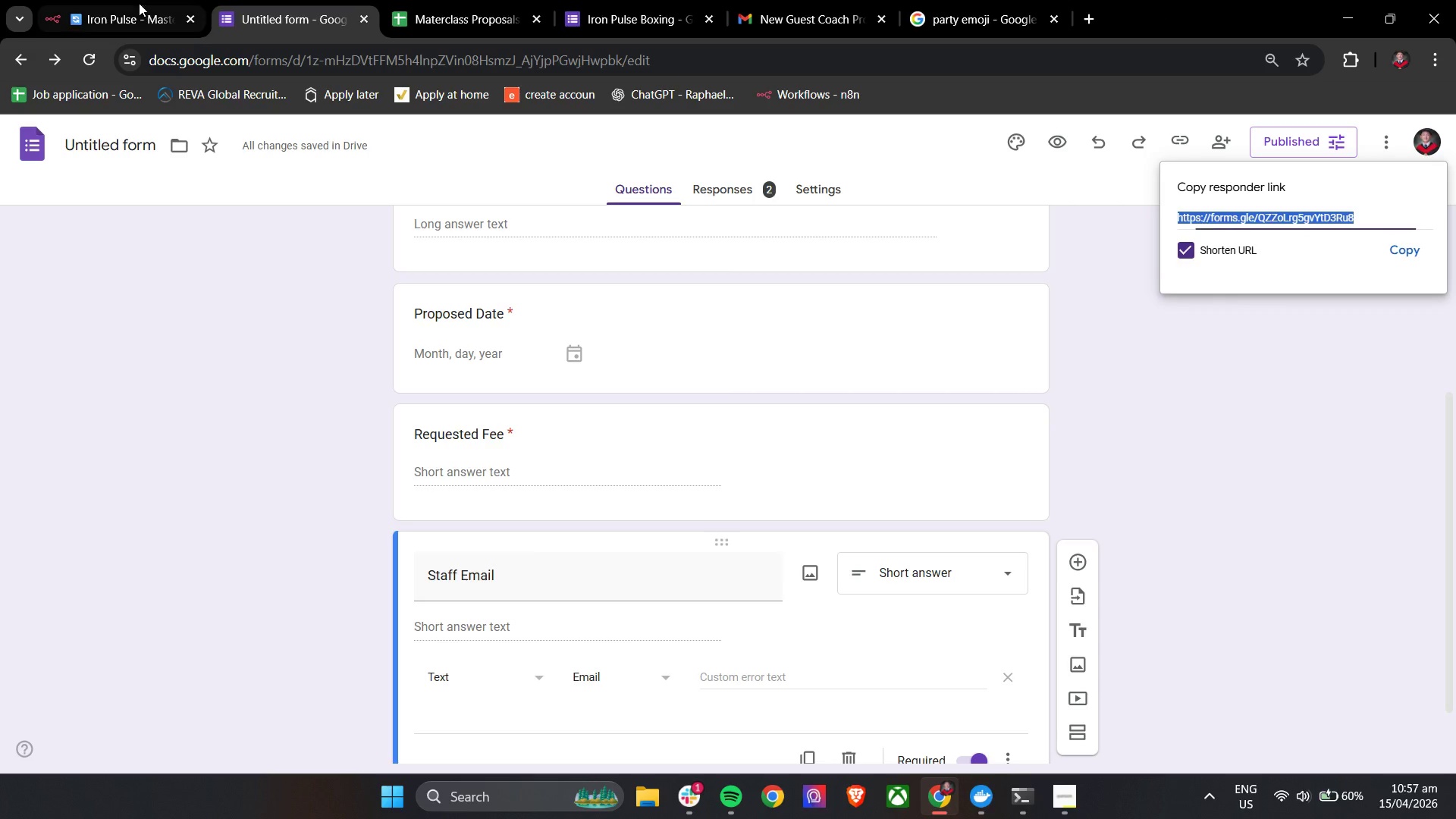 
left_click([136, 0])
 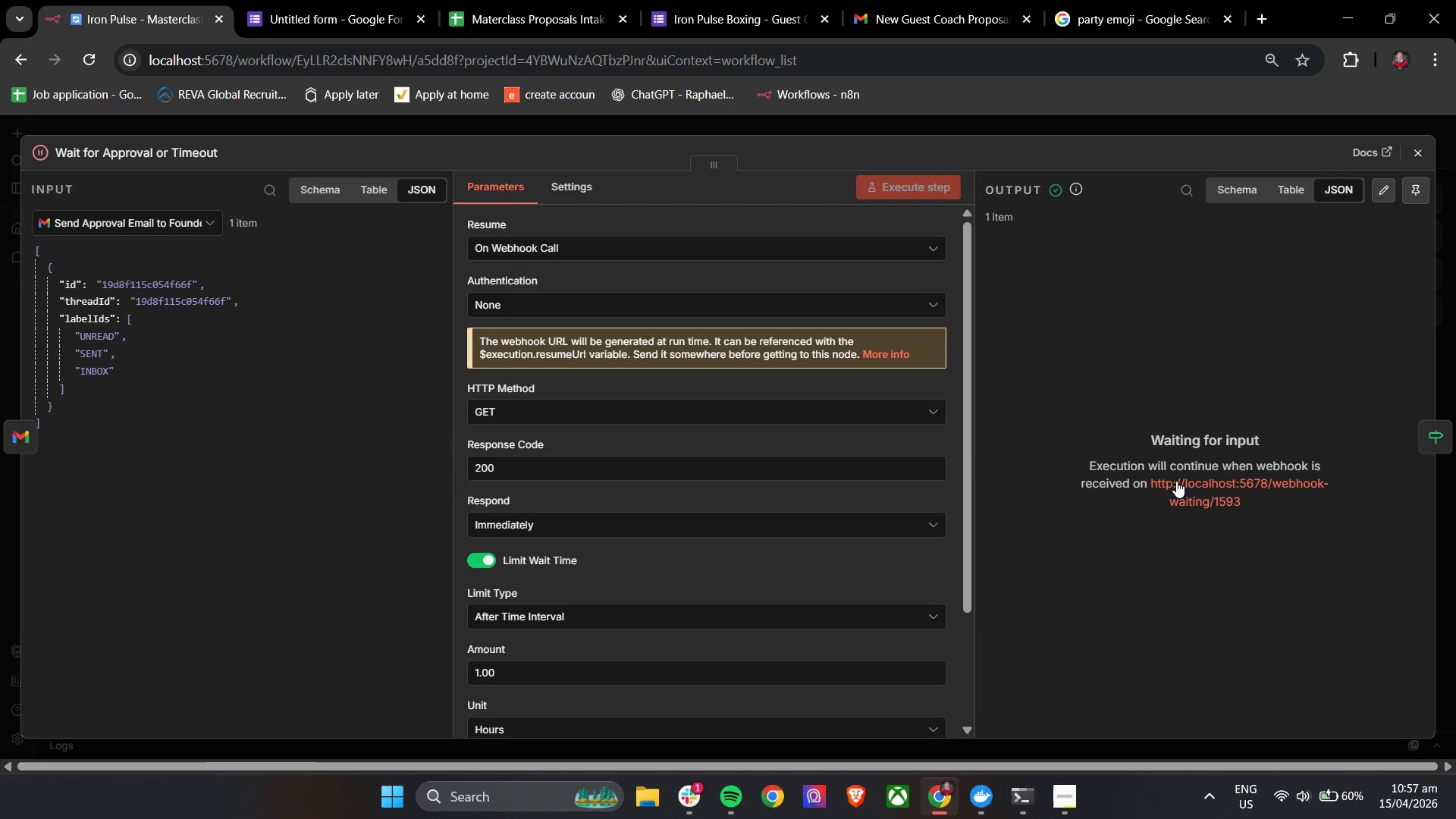 
right_click([1177, 482])
 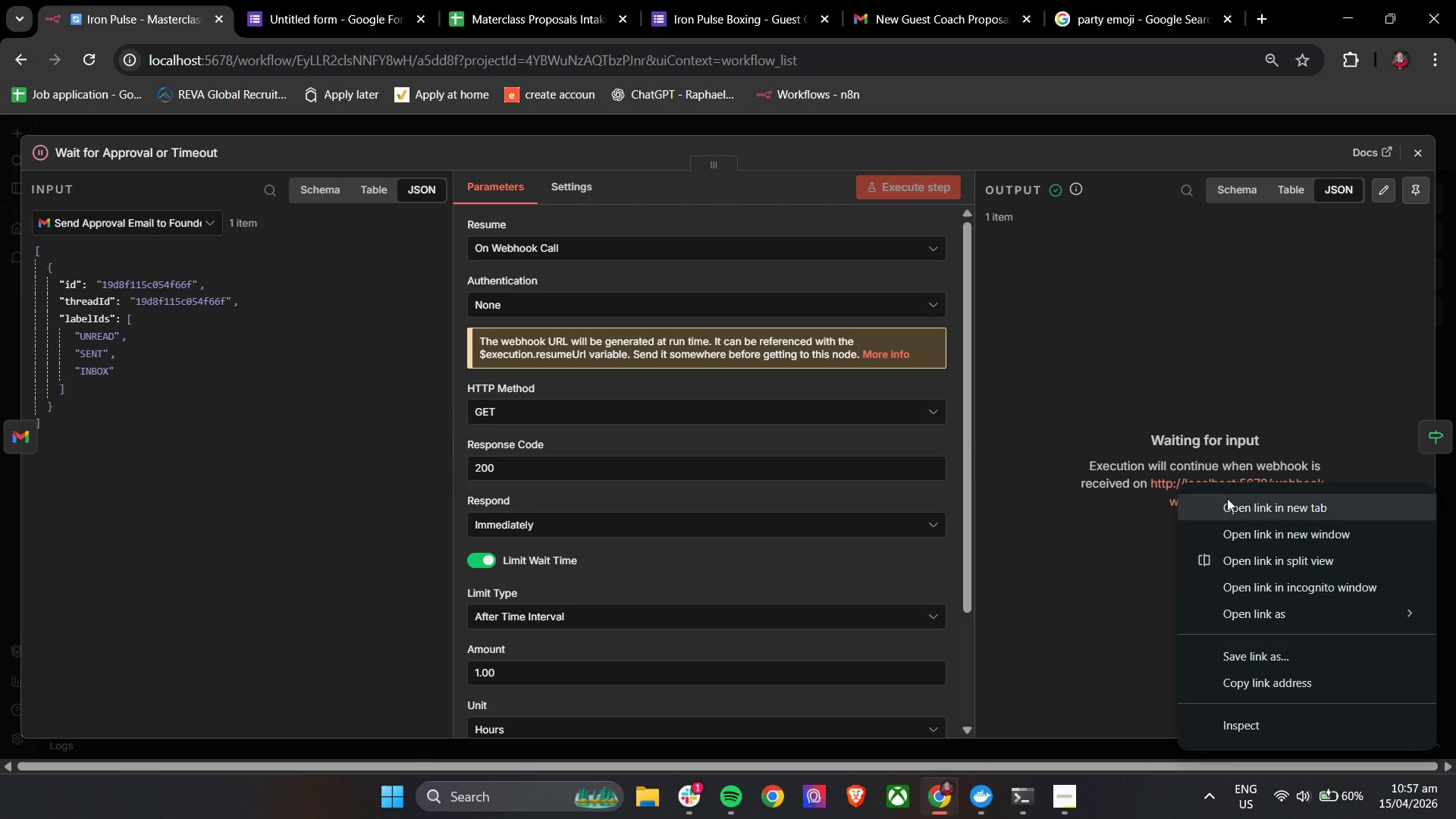 
left_click([1229, 504])
 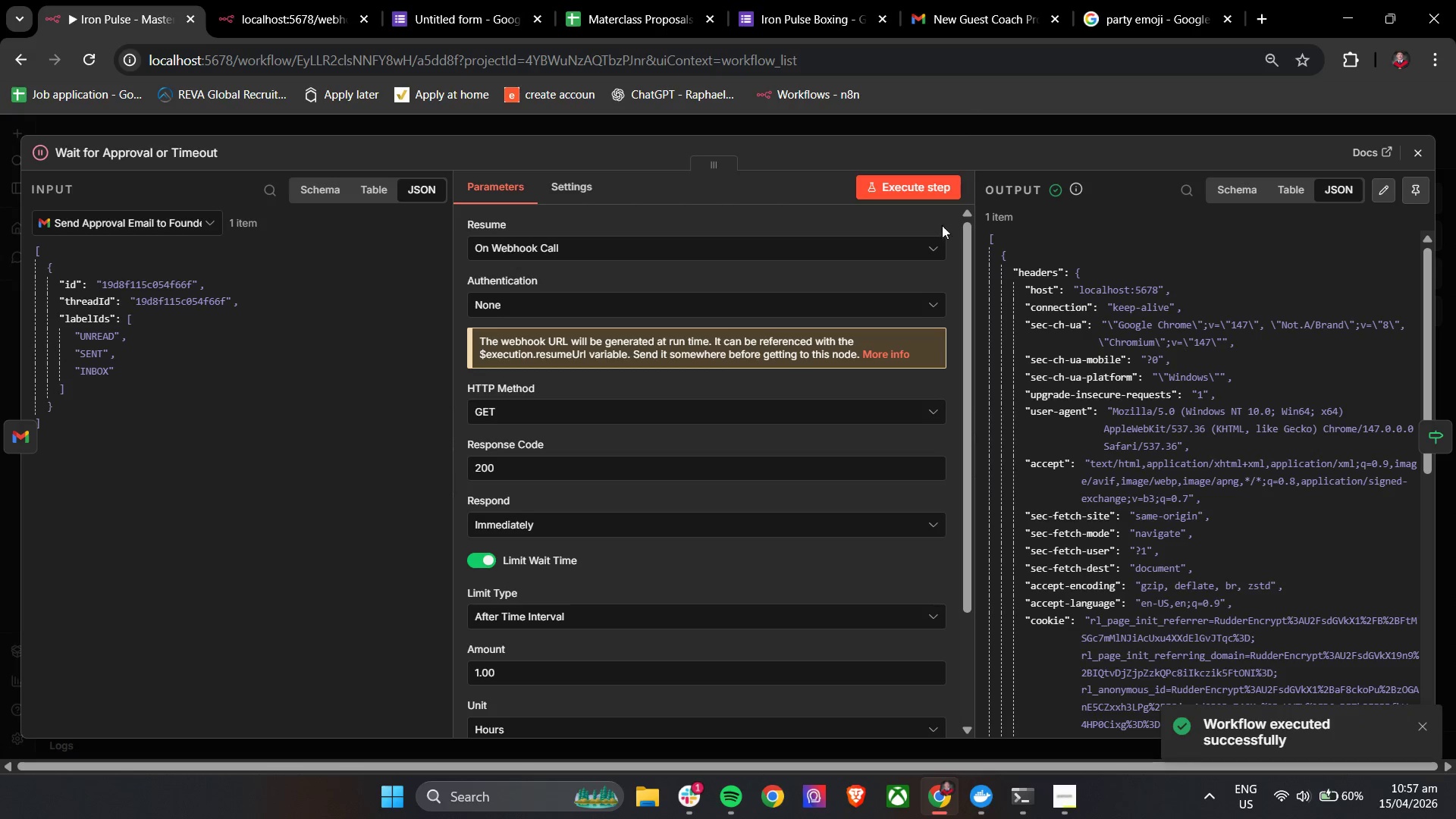 
scroll: coordinate [1099, 515], scroll_direction: down, amount: 8.0
 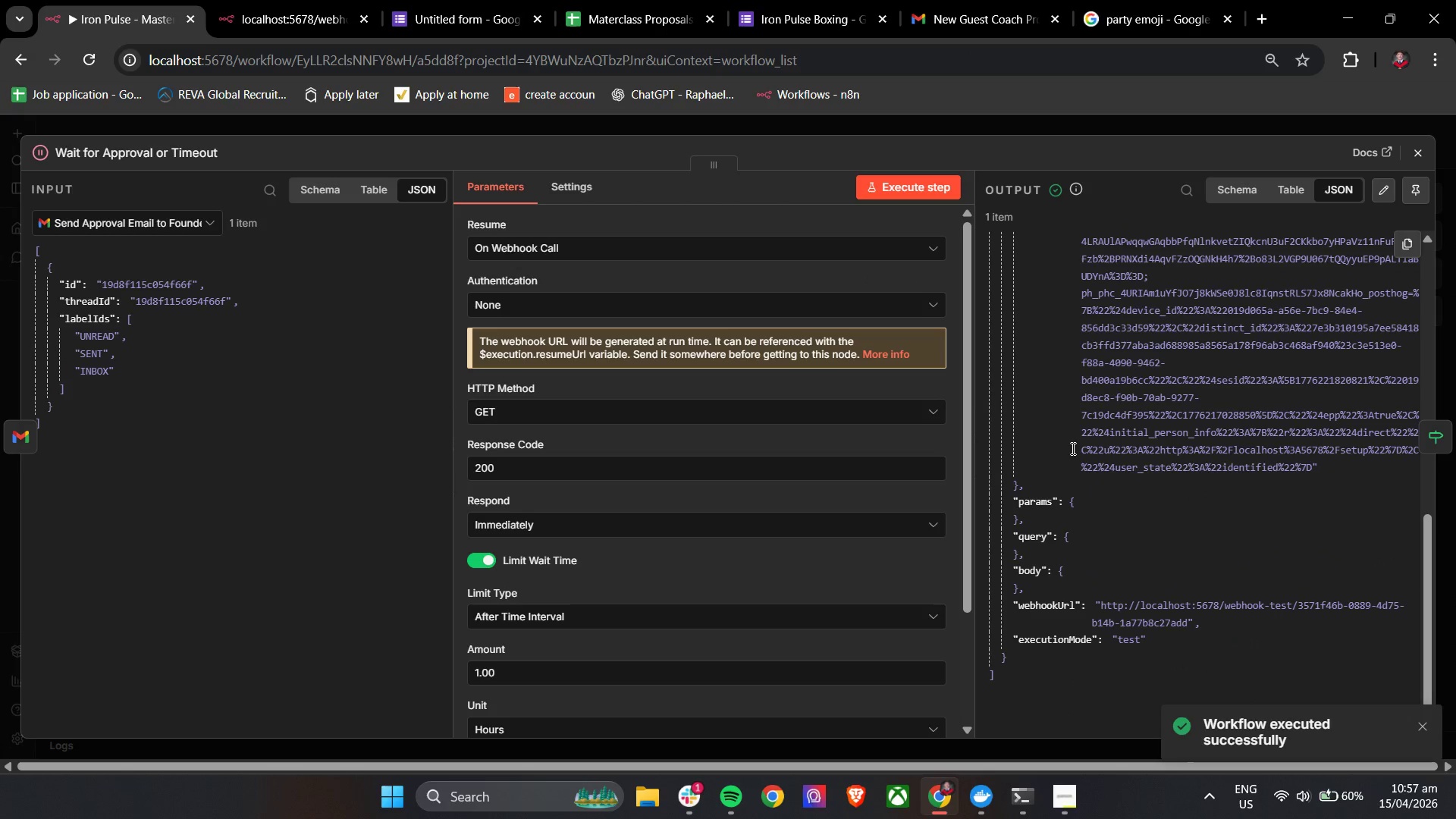 
left_click([991, 0])
 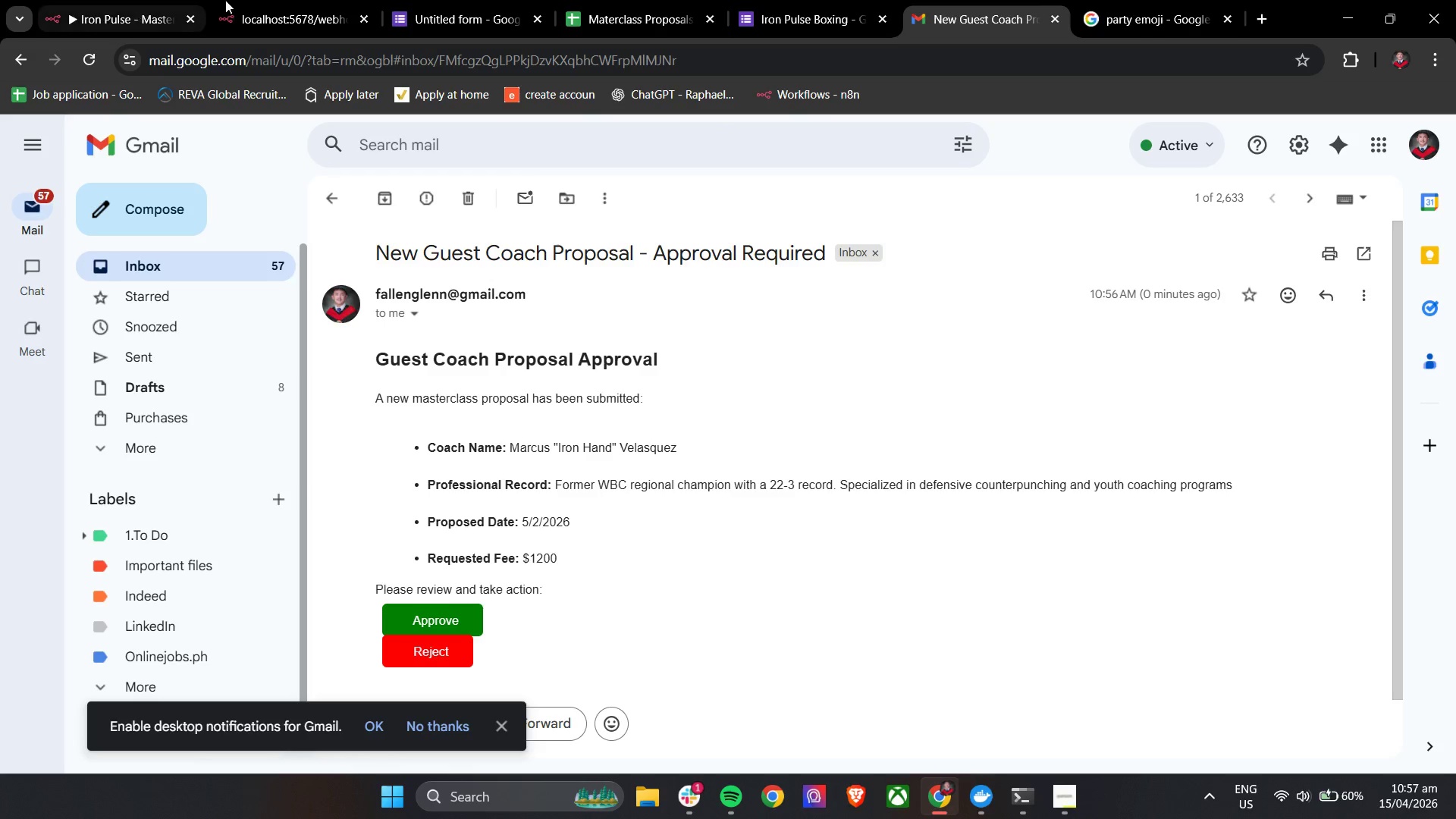 
double_click([134, 0])
 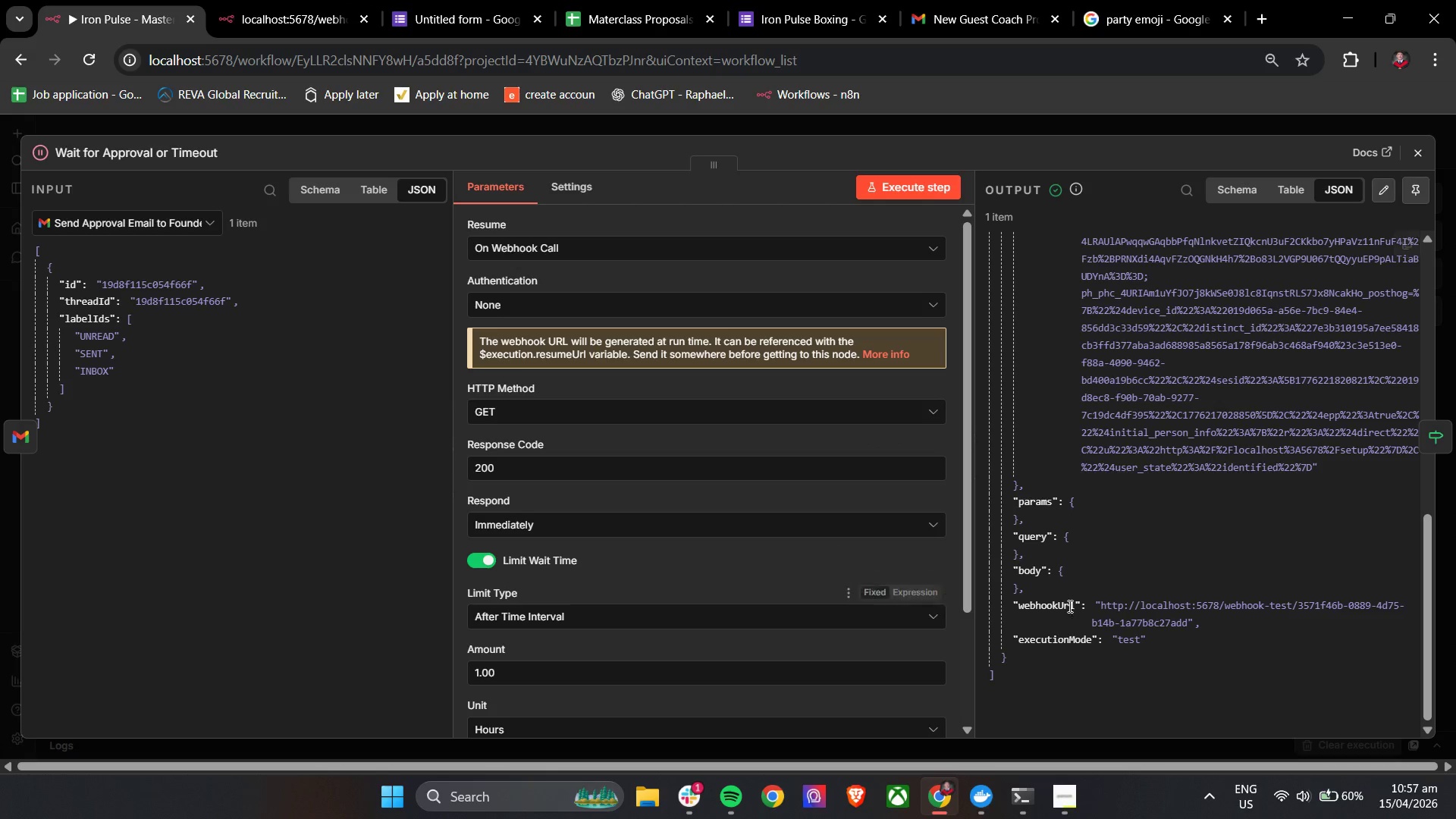 
scroll: coordinate [1175, 626], scroll_direction: down, amount: 5.0
 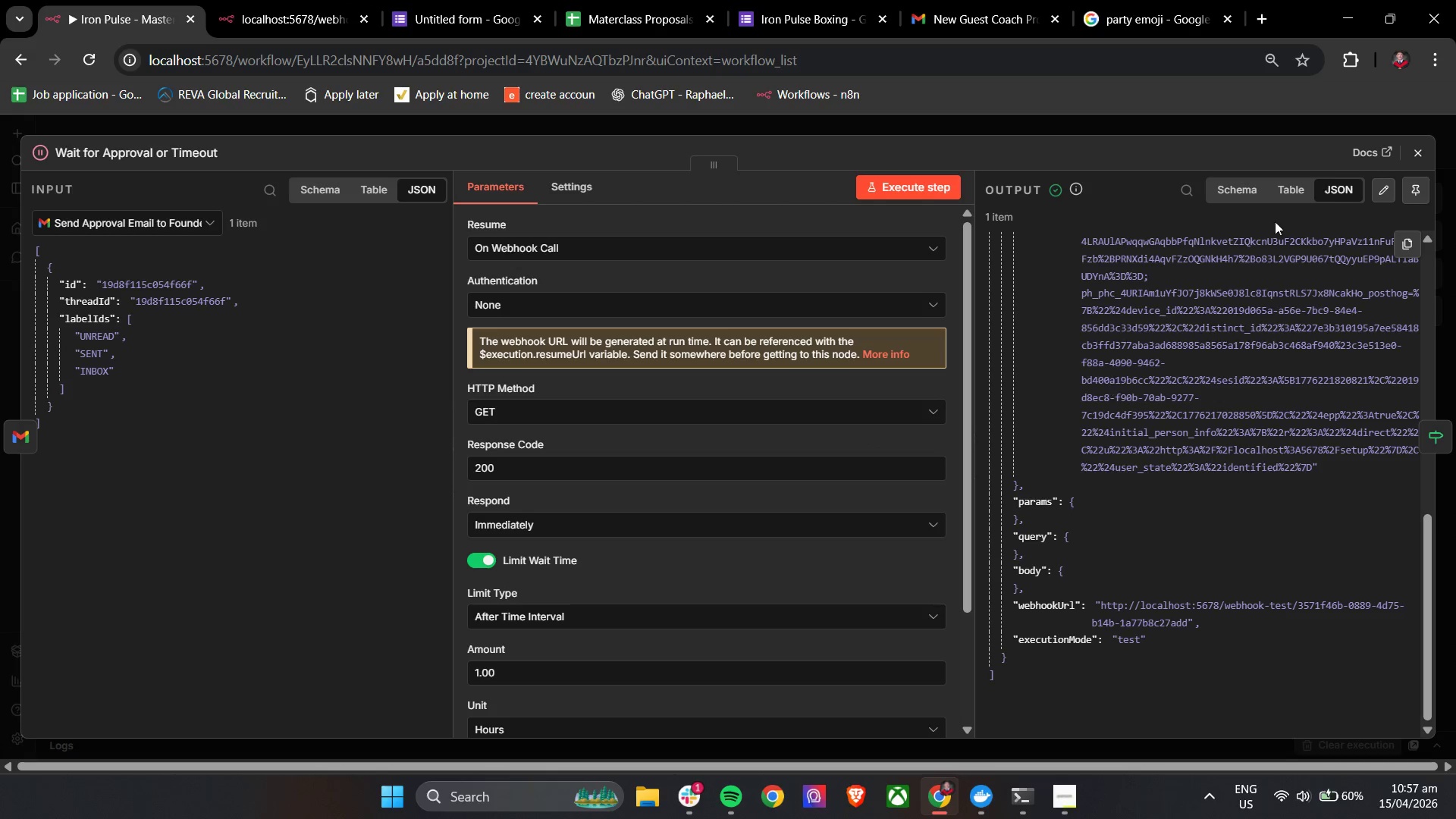 
left_click([1407, 152])
 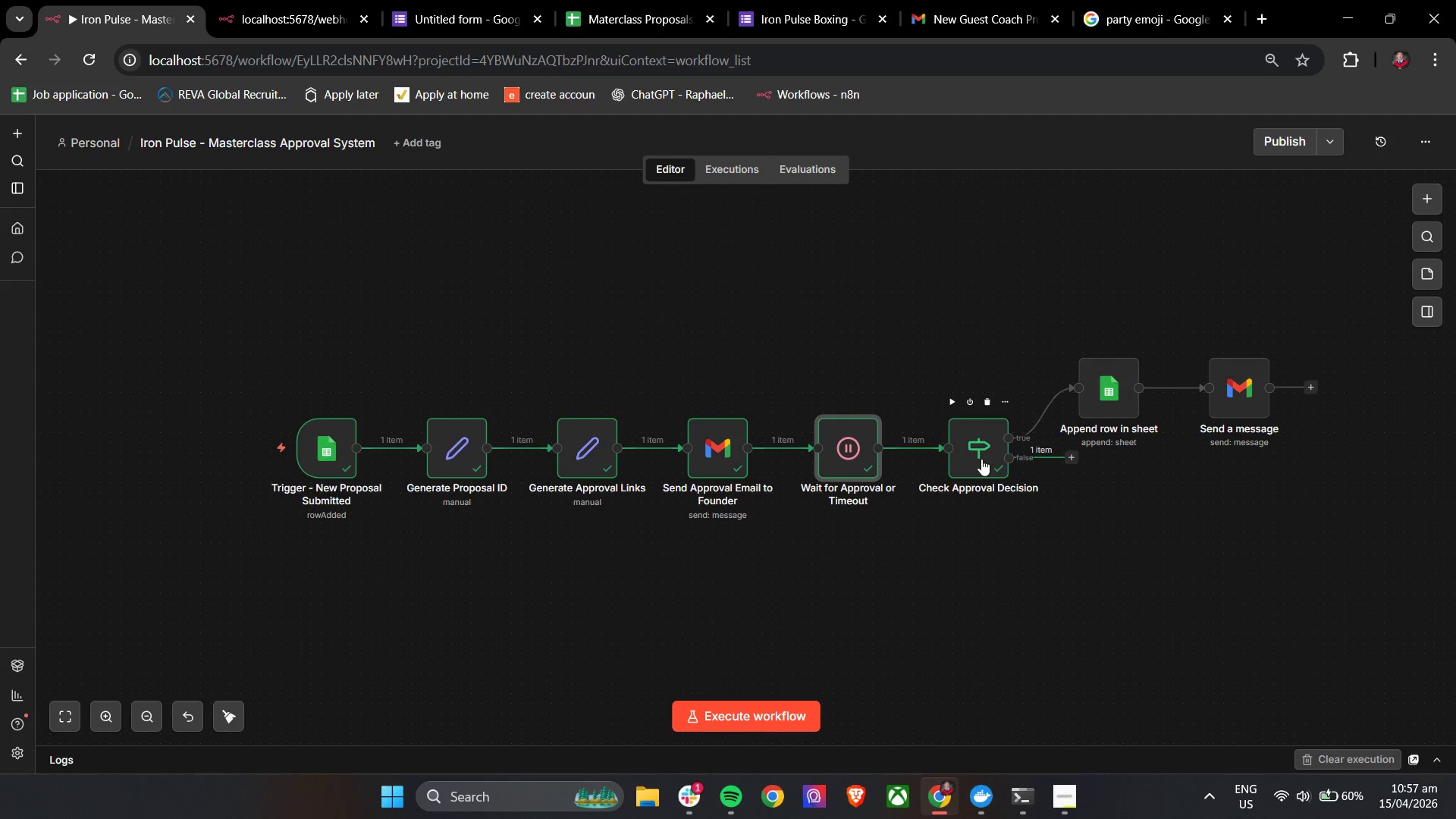 
double_click([981, 459])
 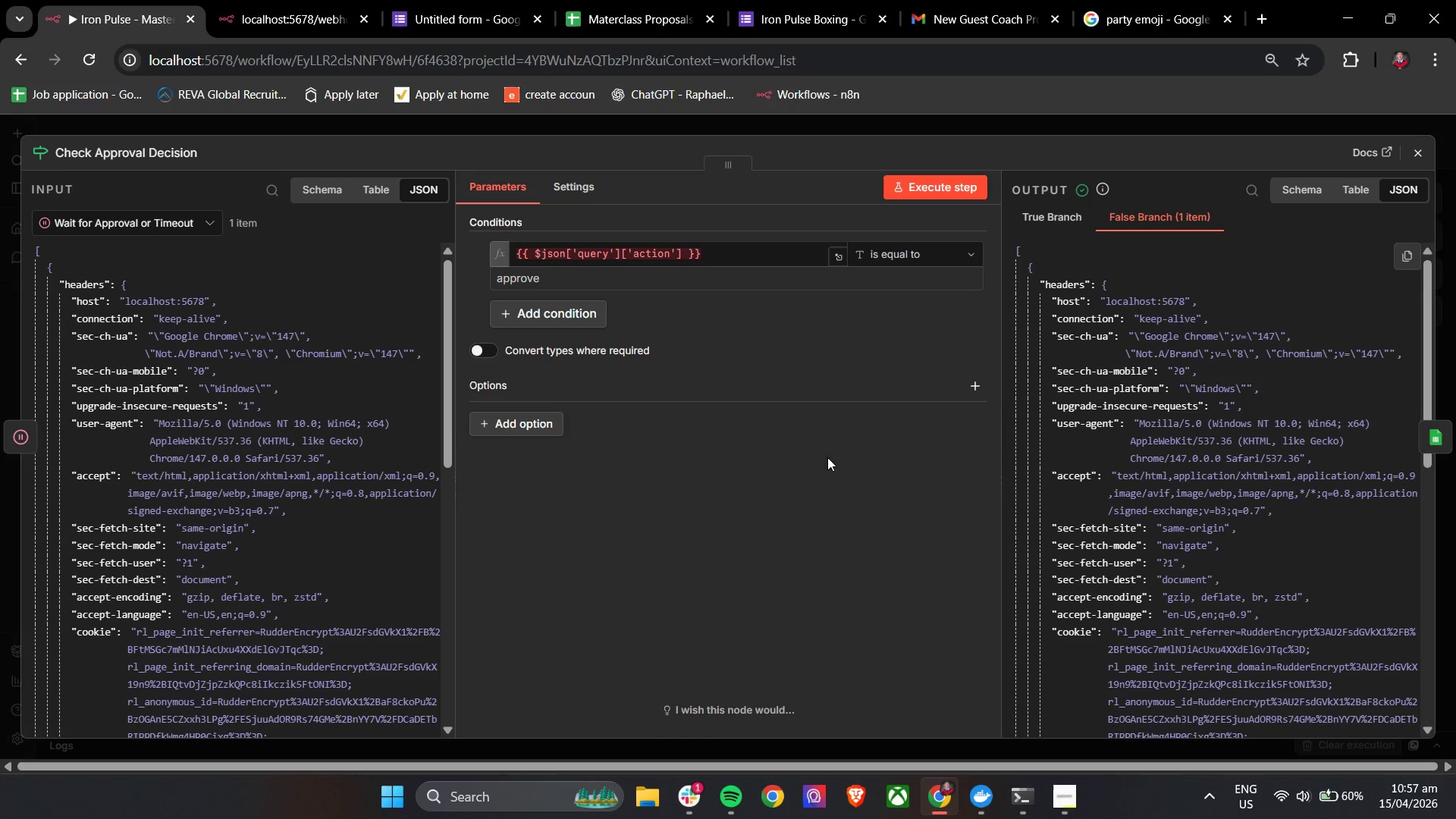 
scroll: coordinate [821, 460], scroll_direction: down, amount: 5.0
 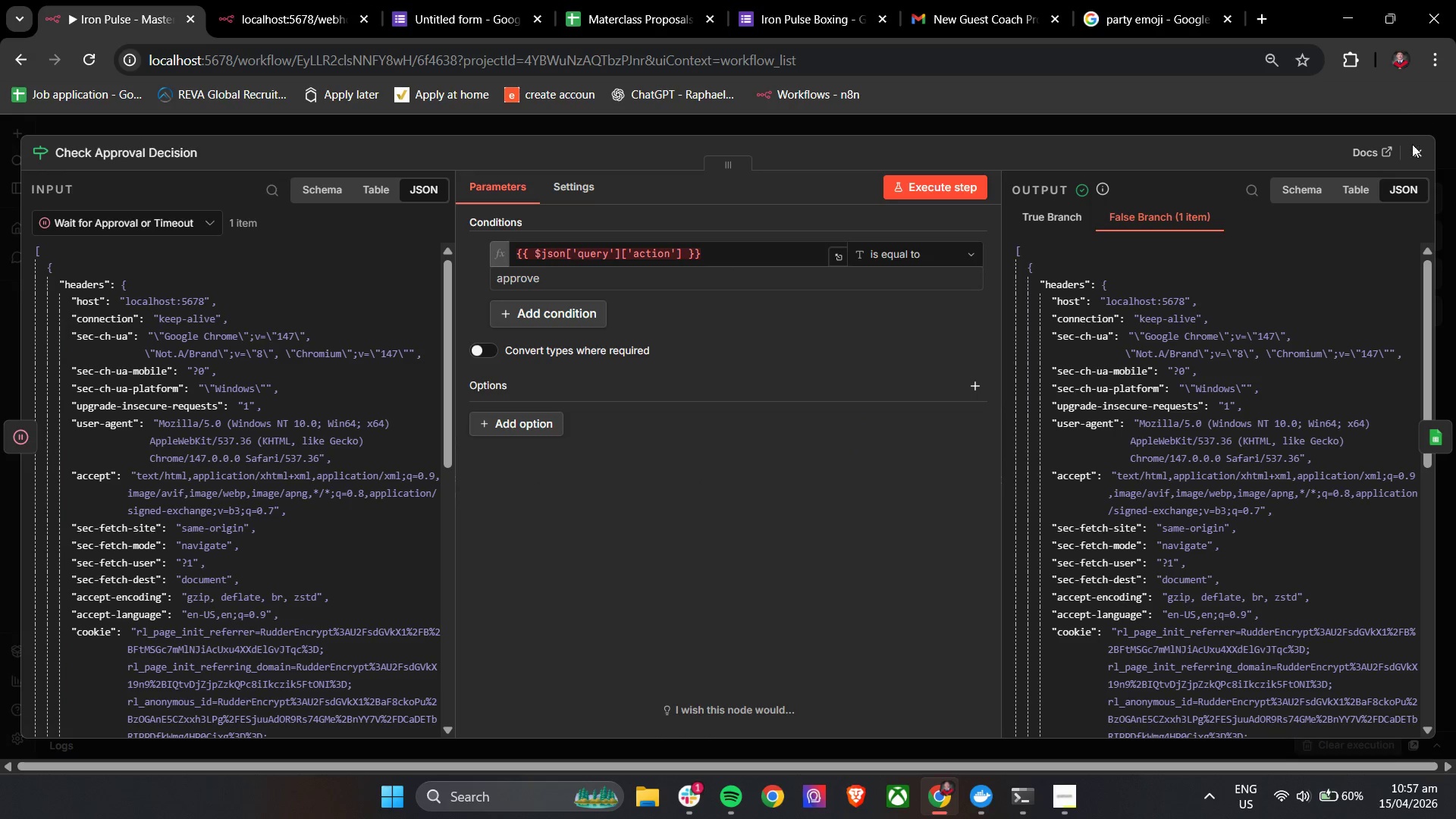 
left_click([1416, 155])
 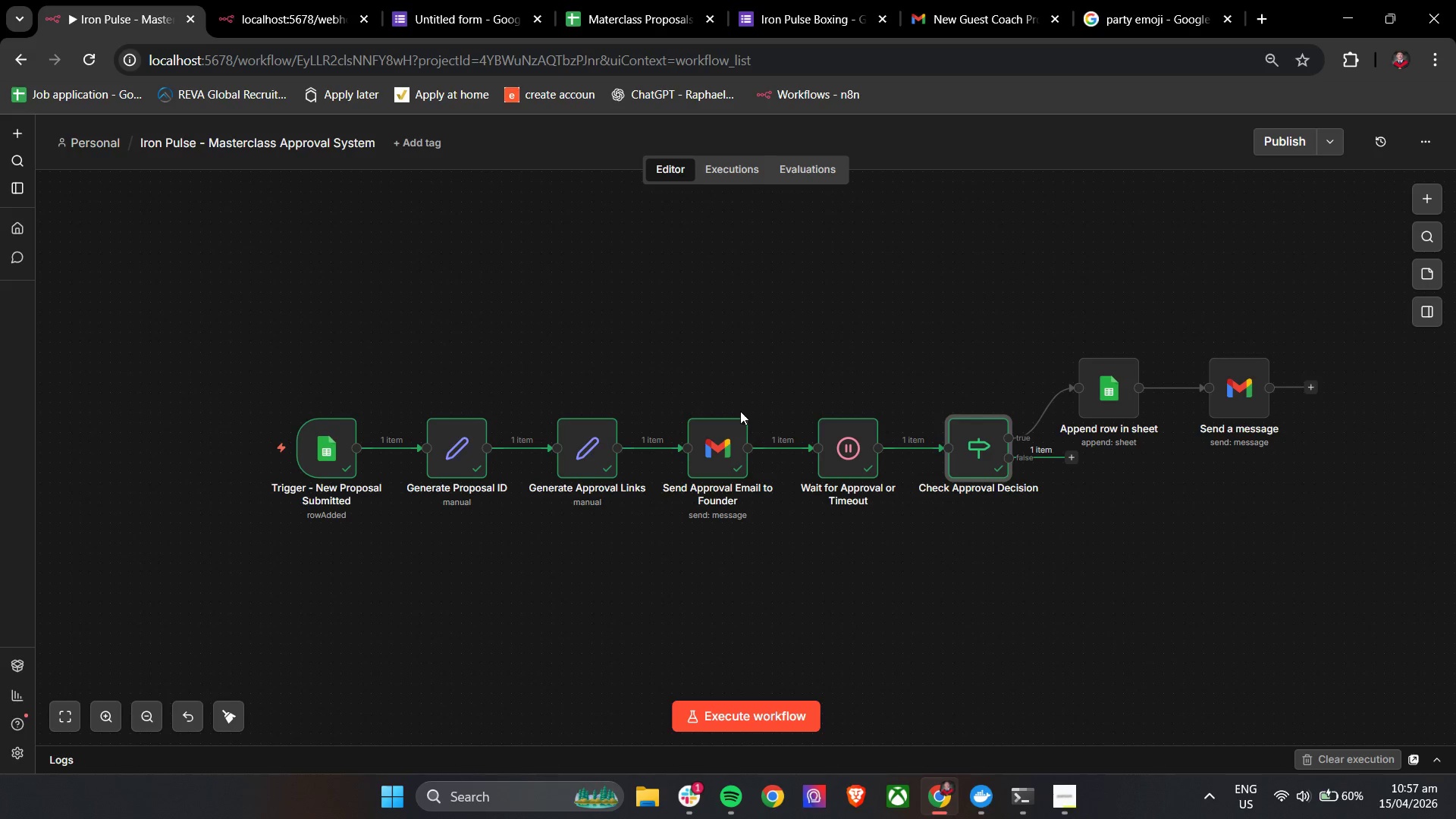 
wait(5.36)
 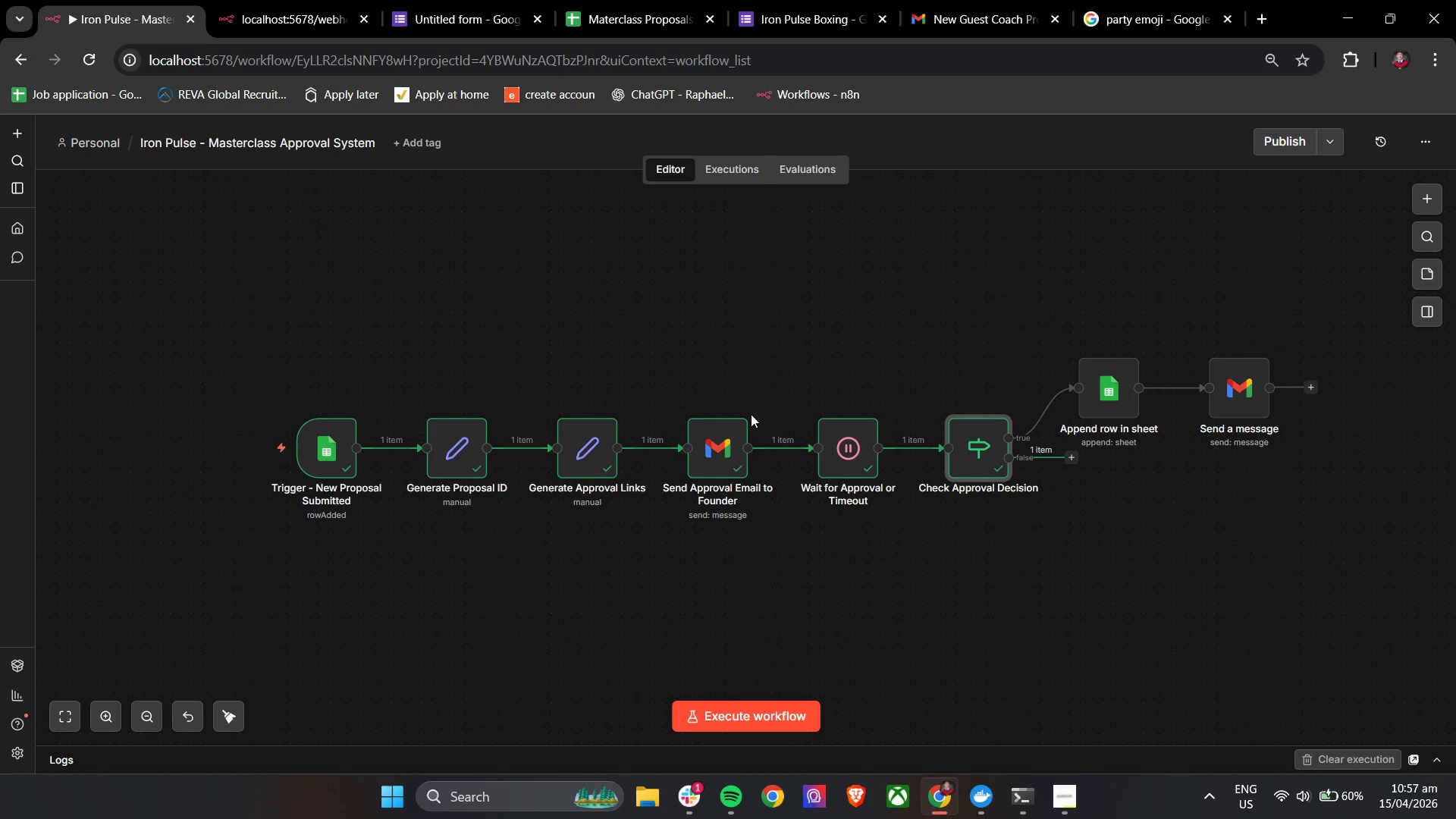 
double_click([851, 433])
 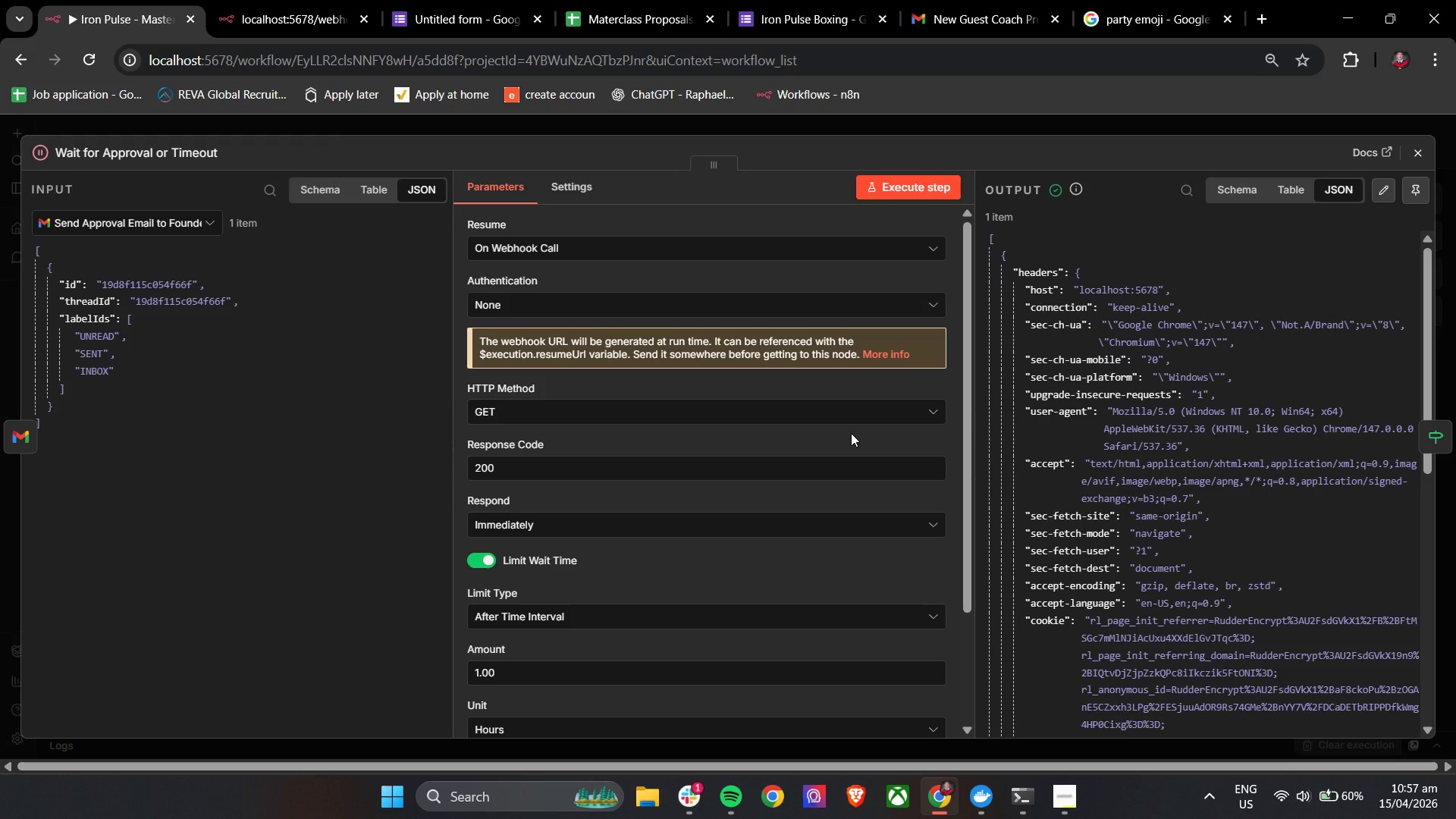 
scroll: coordinate [851, 433], scroll_direction: down, amount: 11.0
 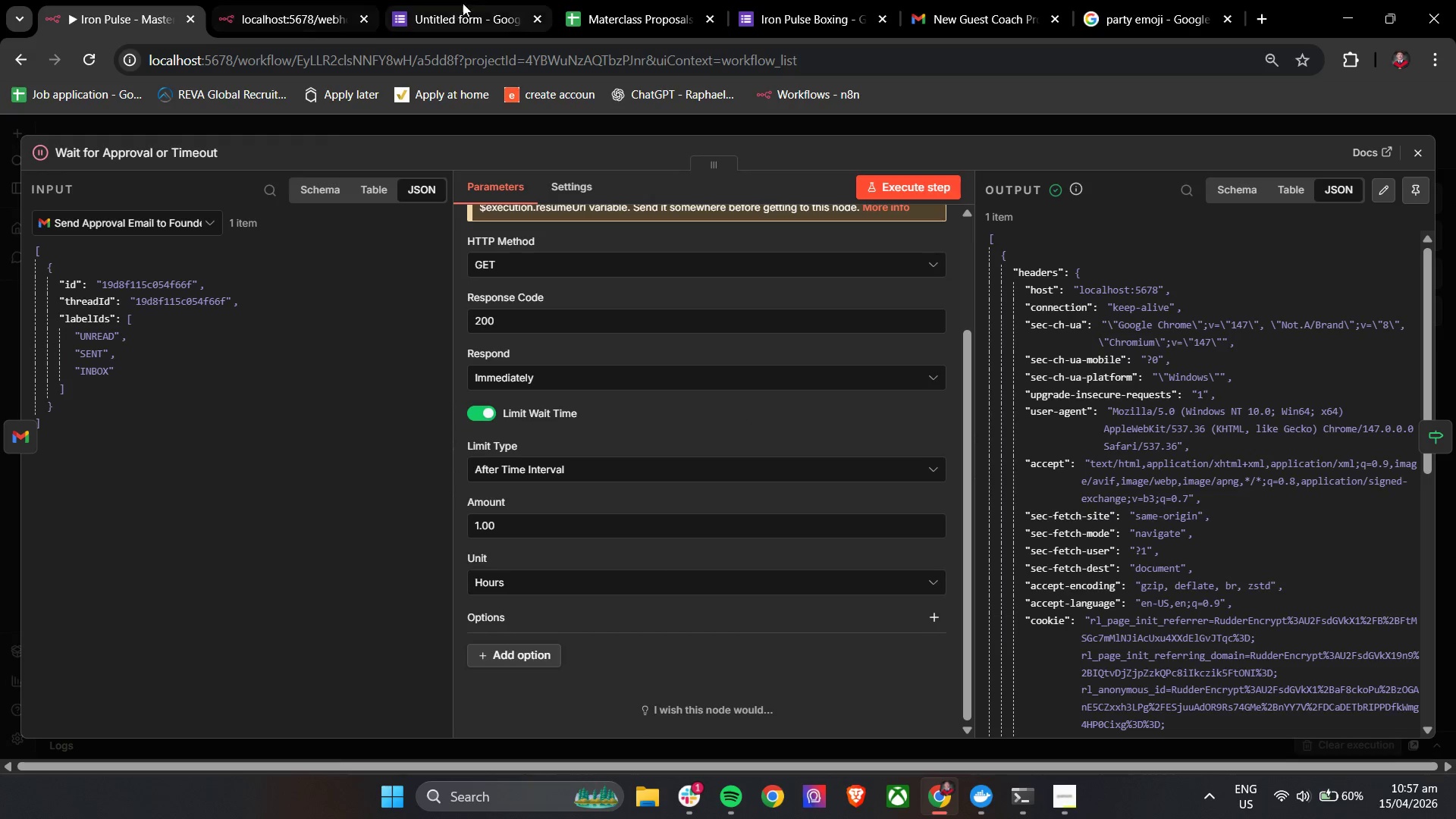 
left_click([476, 0])
 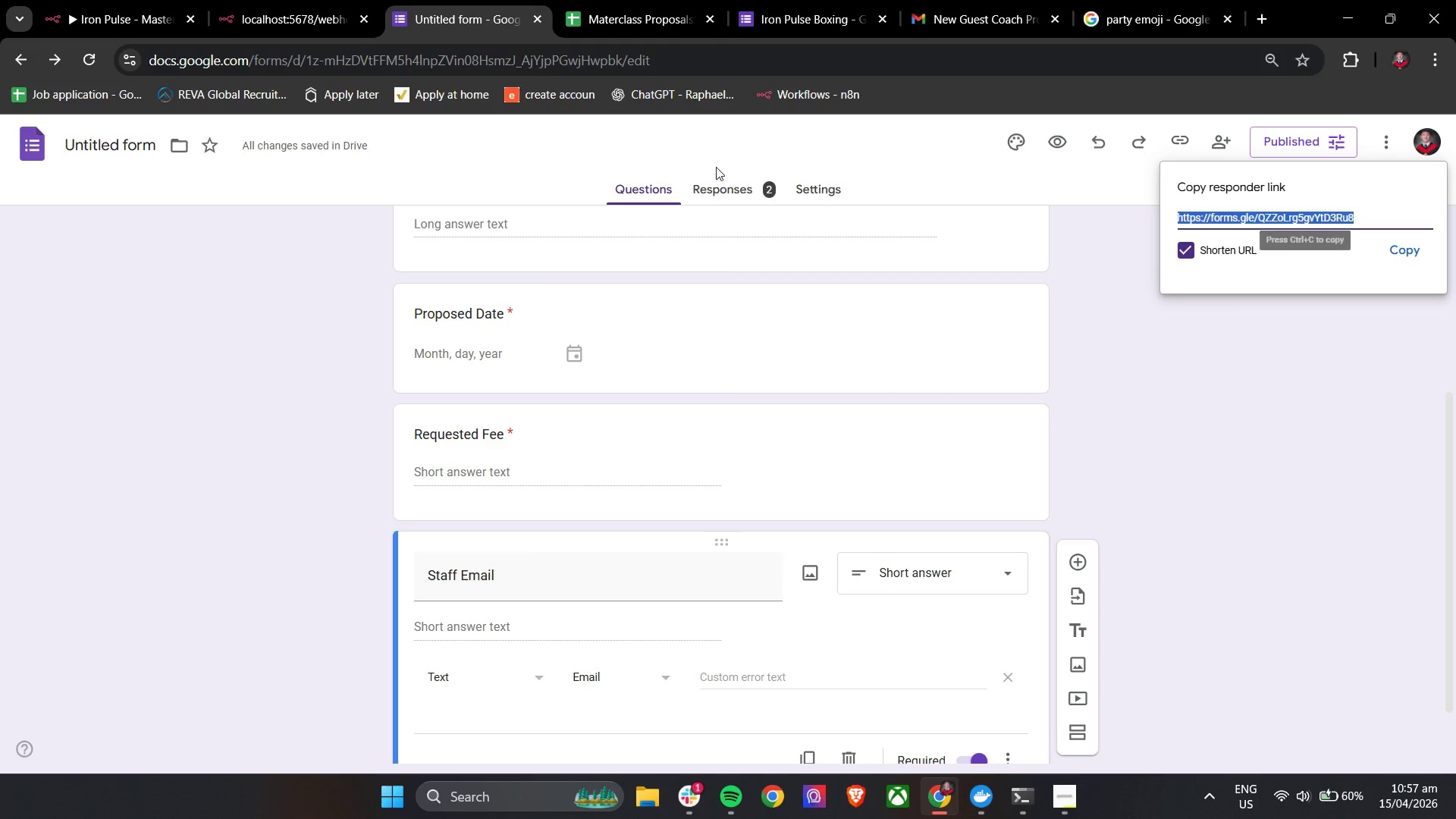 
left_click([711, 185])
 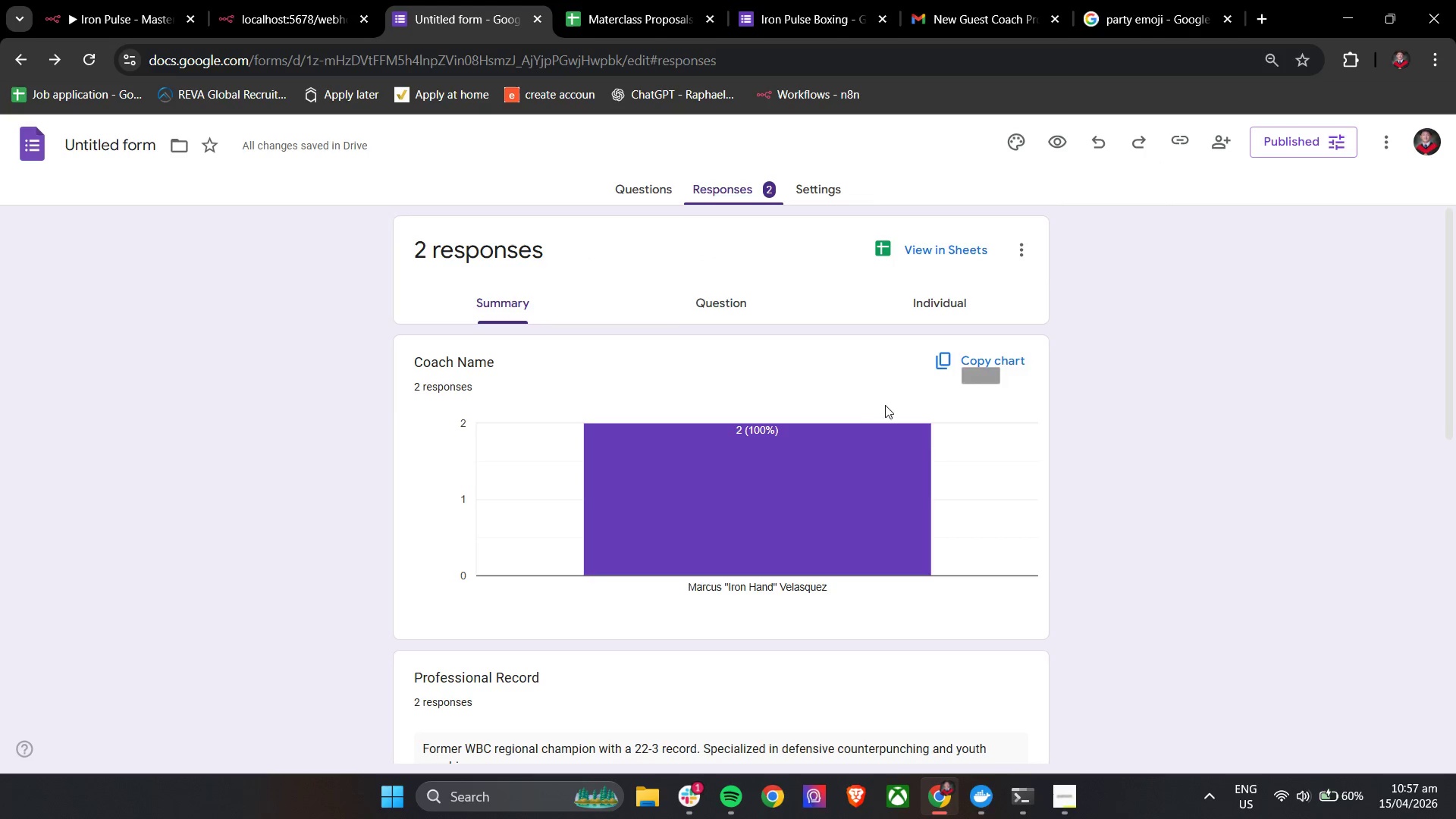 
left_click([742, 313])
 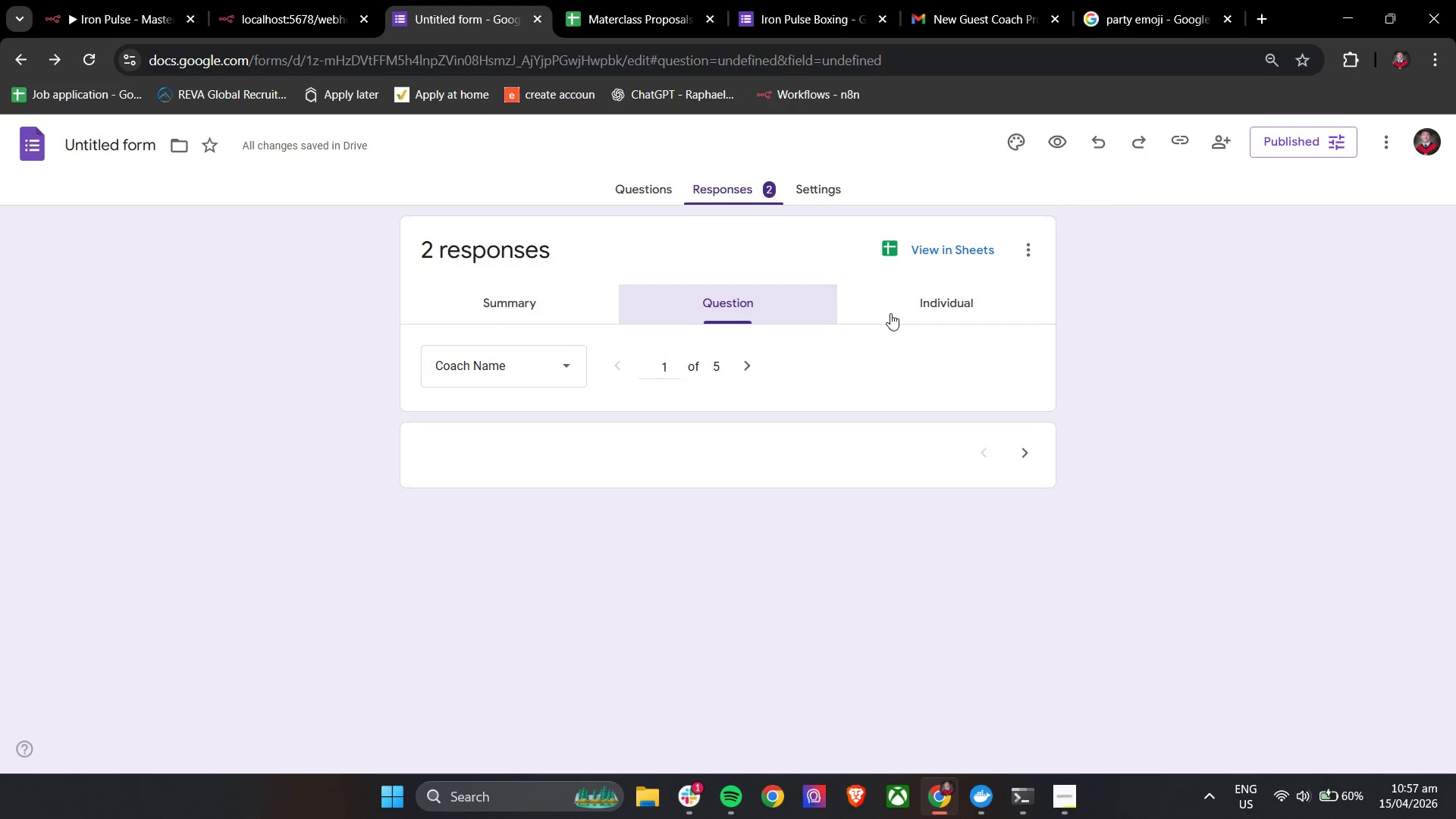 
left_click([931, 307])
 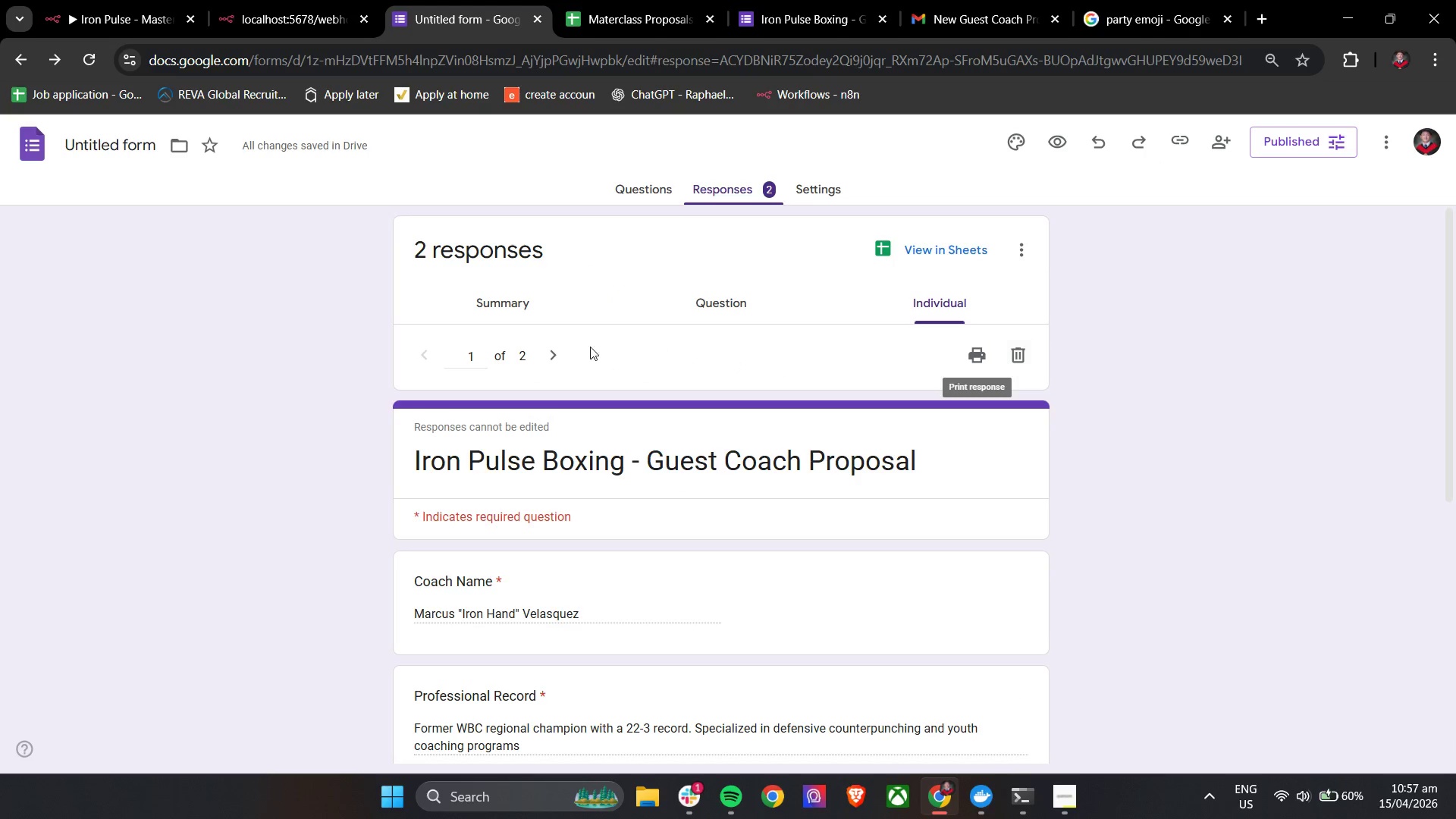 
left_click([554, 352])
 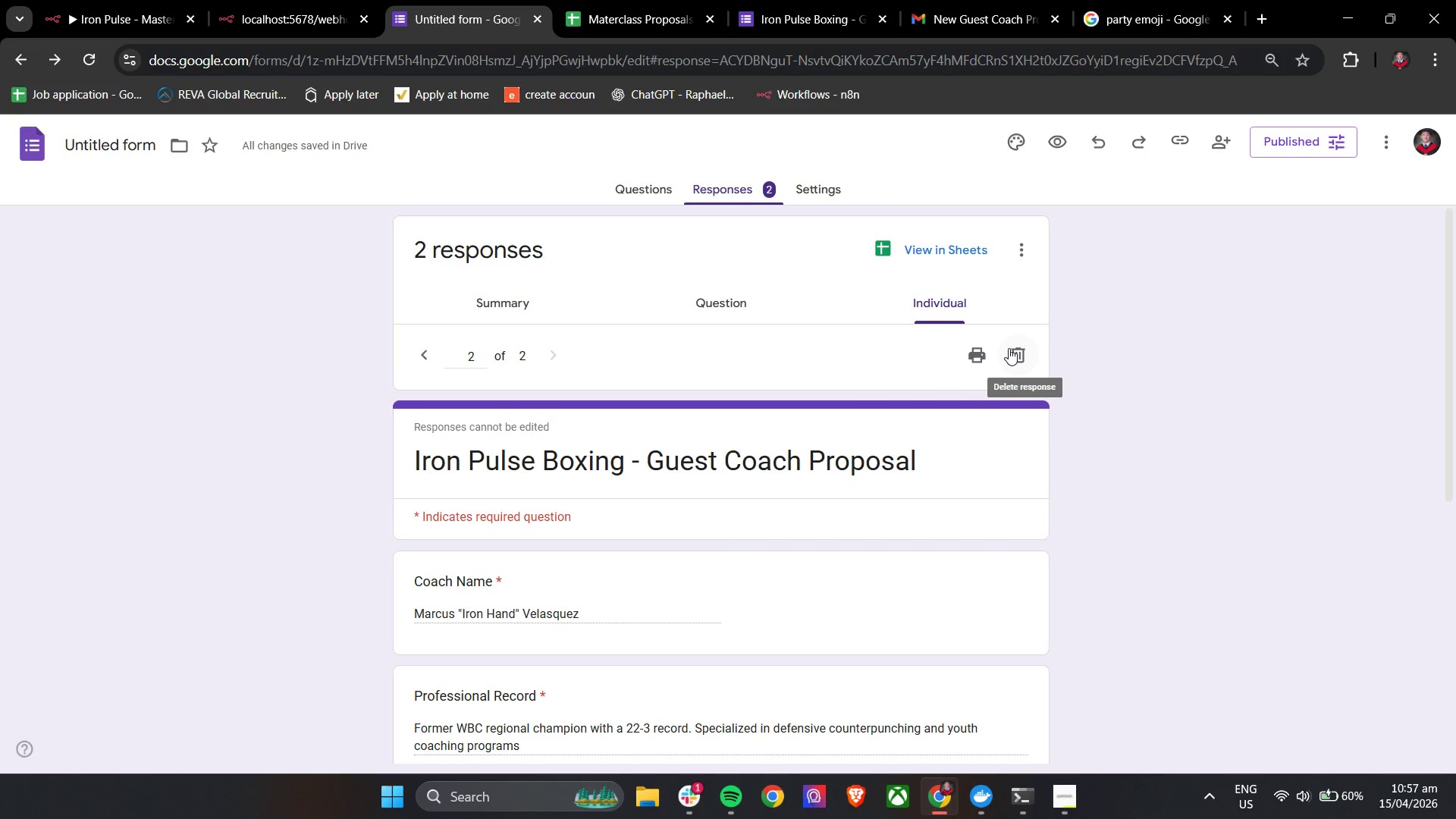 
left_click([1013, 351])
 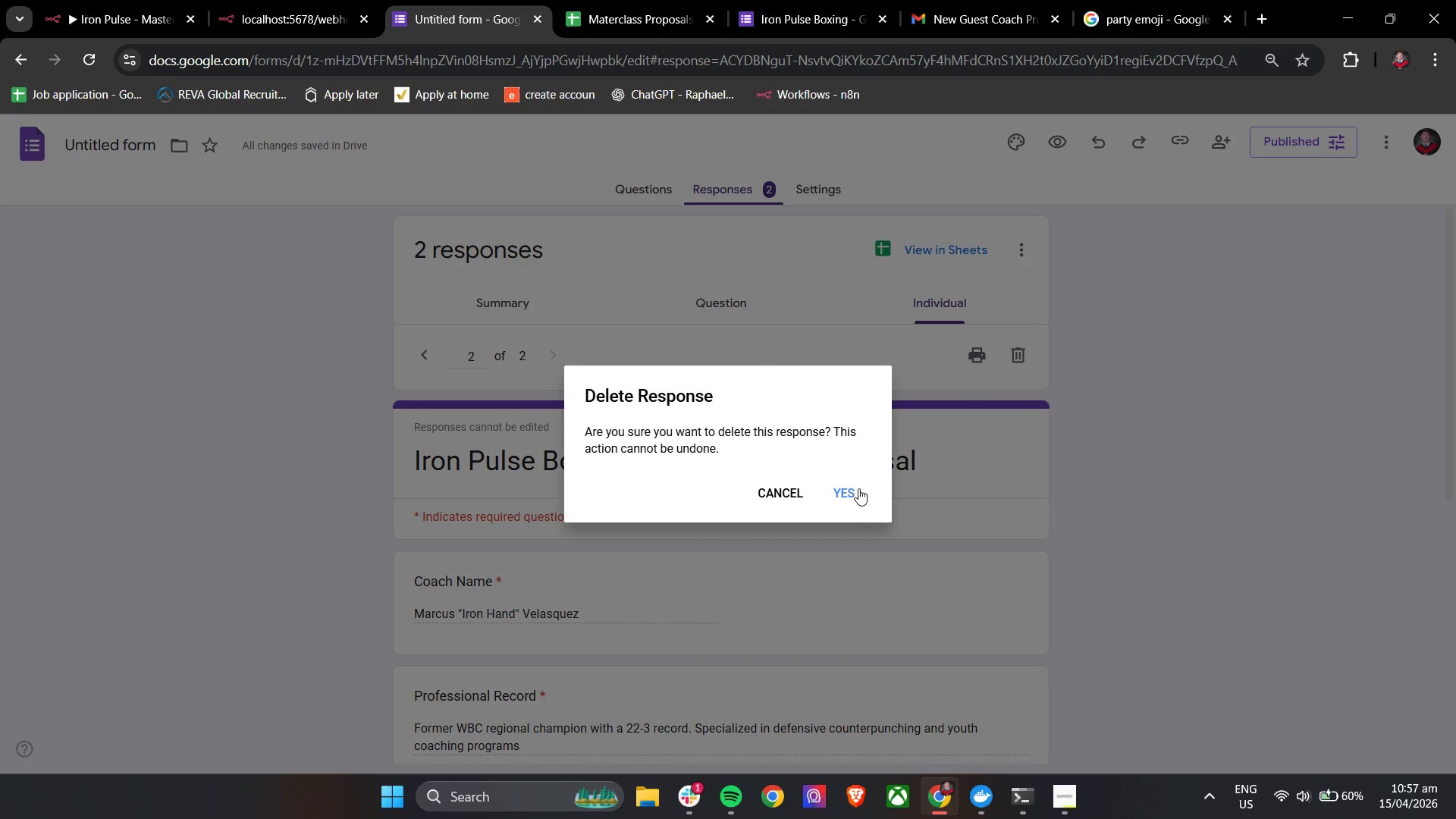 
left_click([849, 492])
 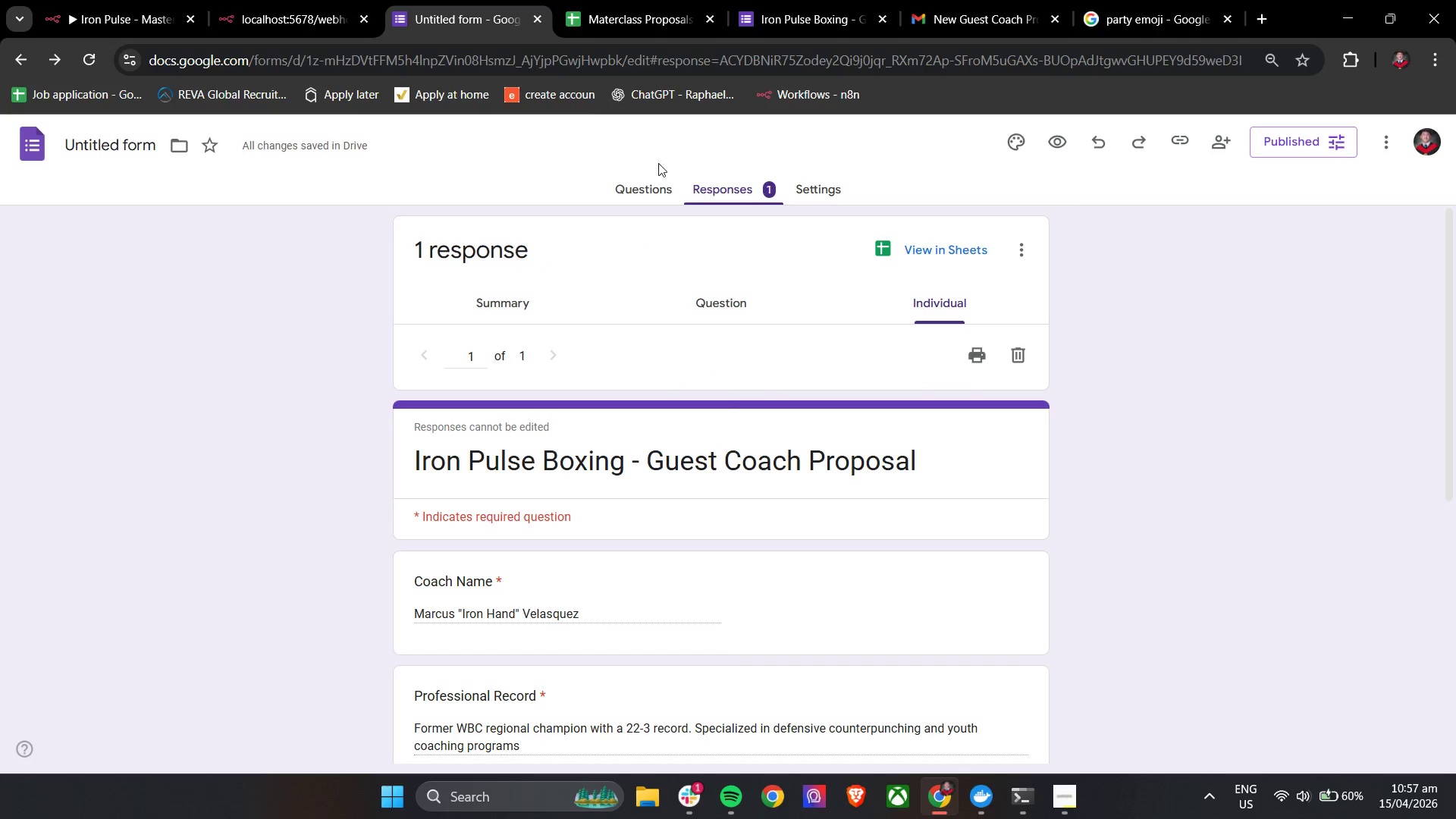 
left_click([592, 0])
 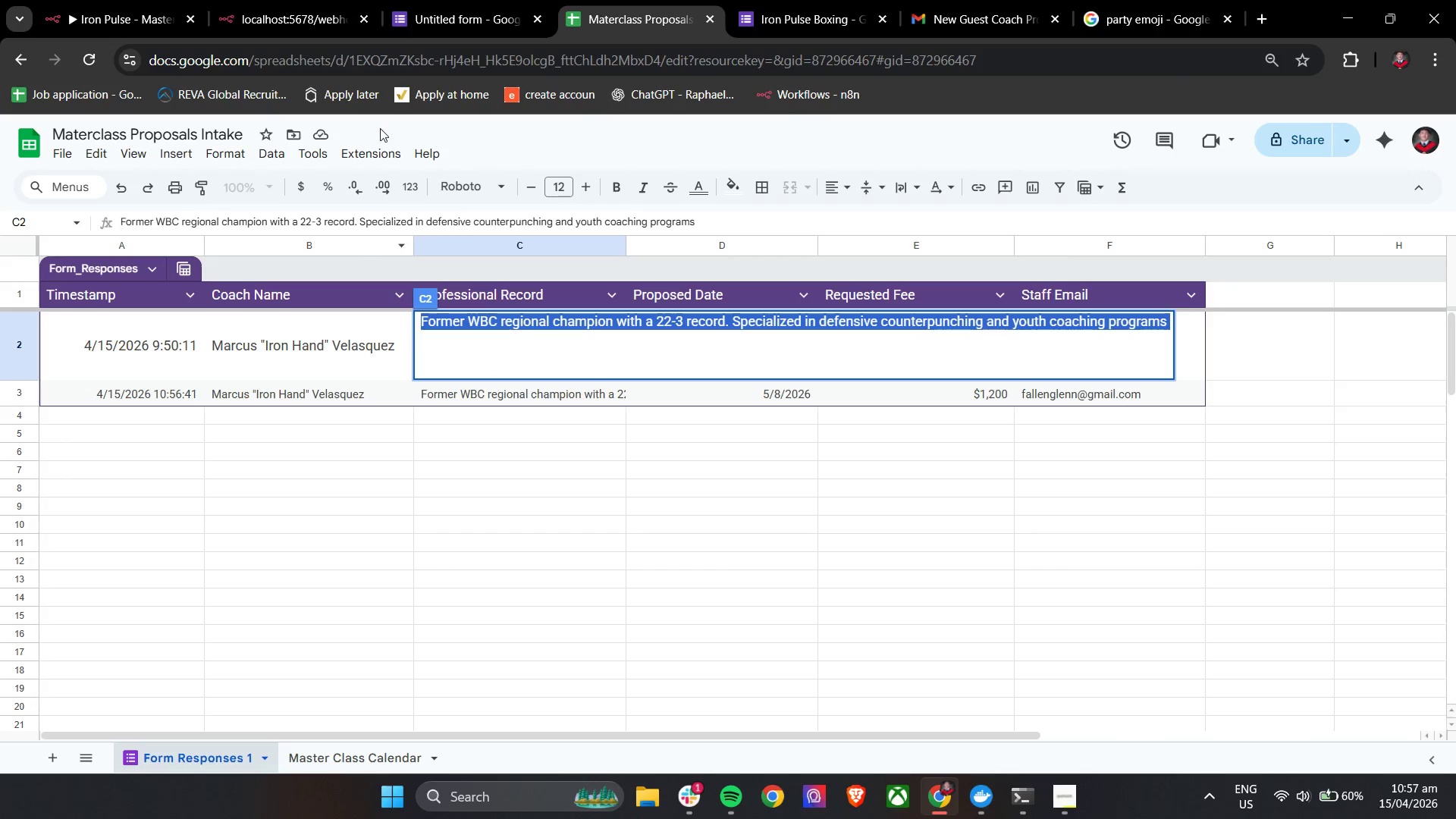 
left_click([451, 0])
 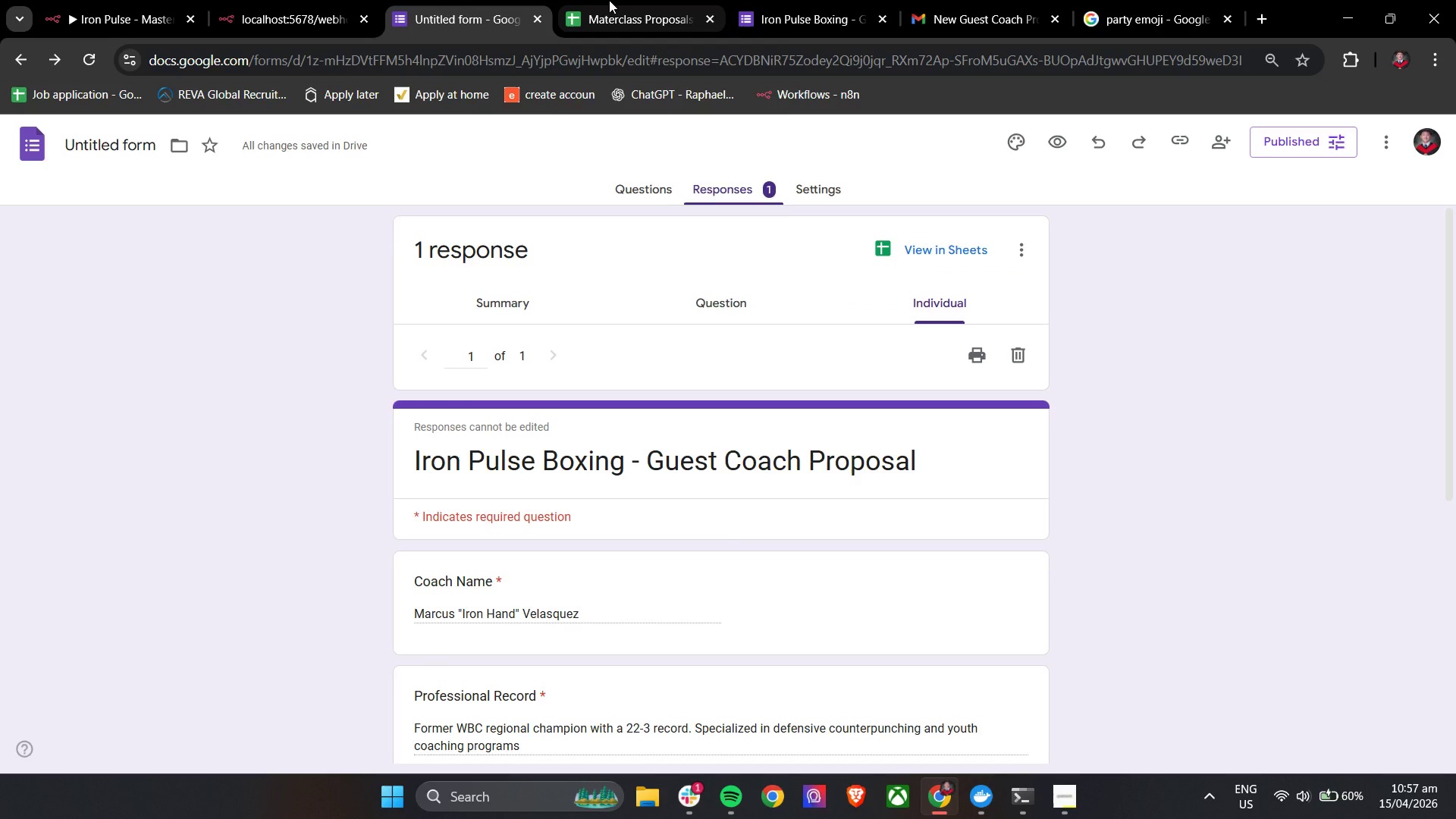 
left_click([609, 0])
 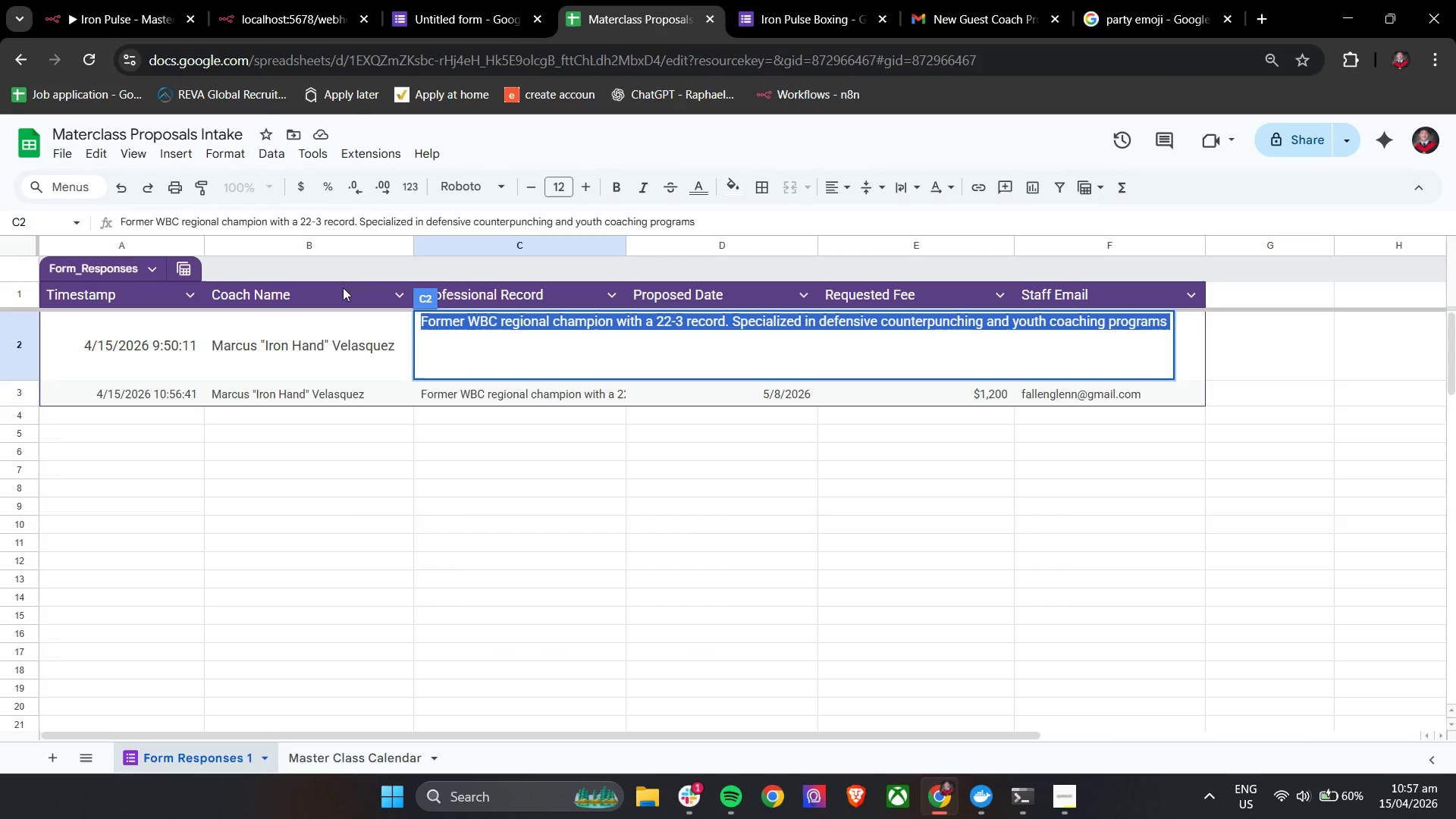 
left_click([348, 515])
 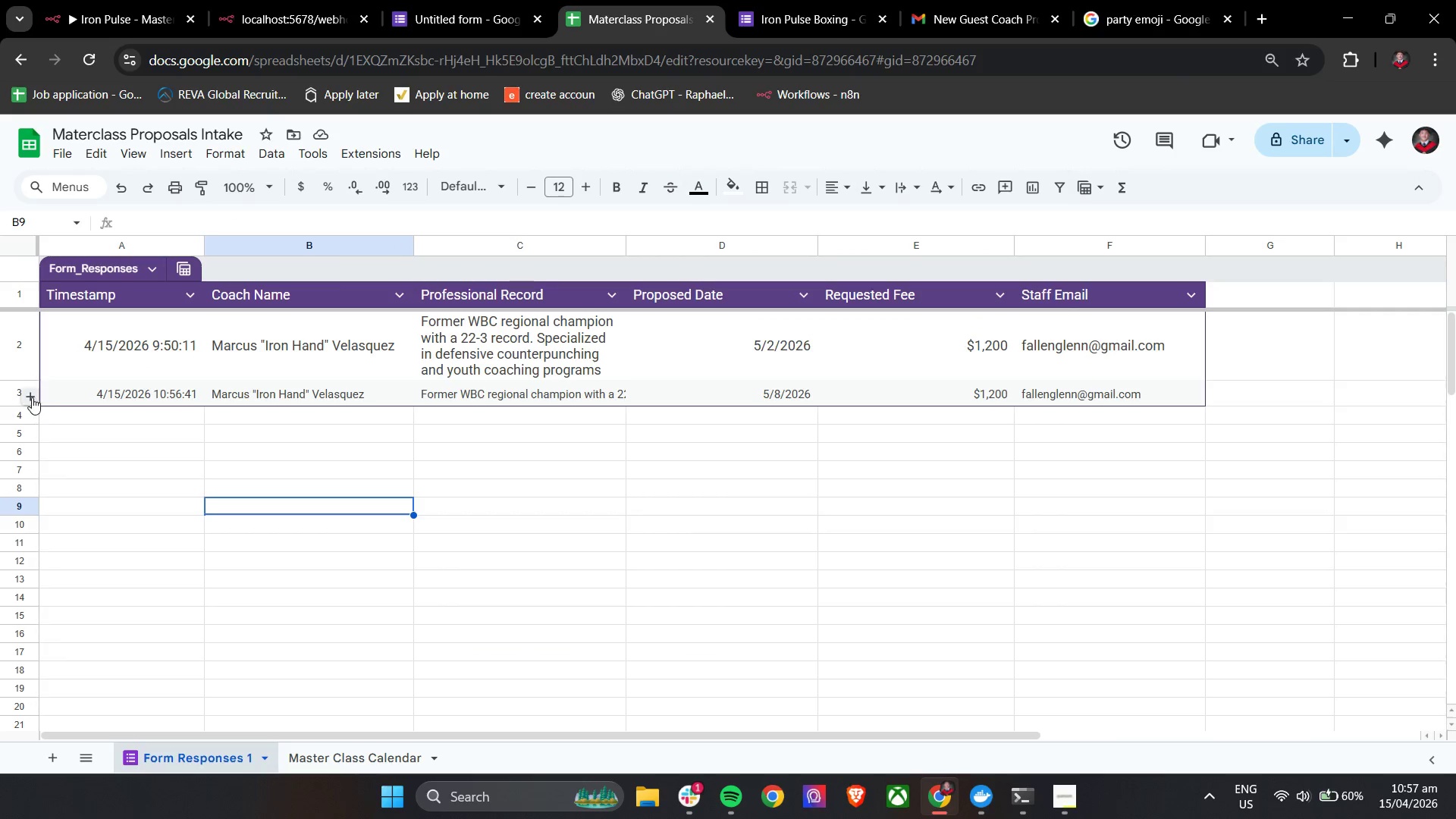 
left_click([11, 394])
 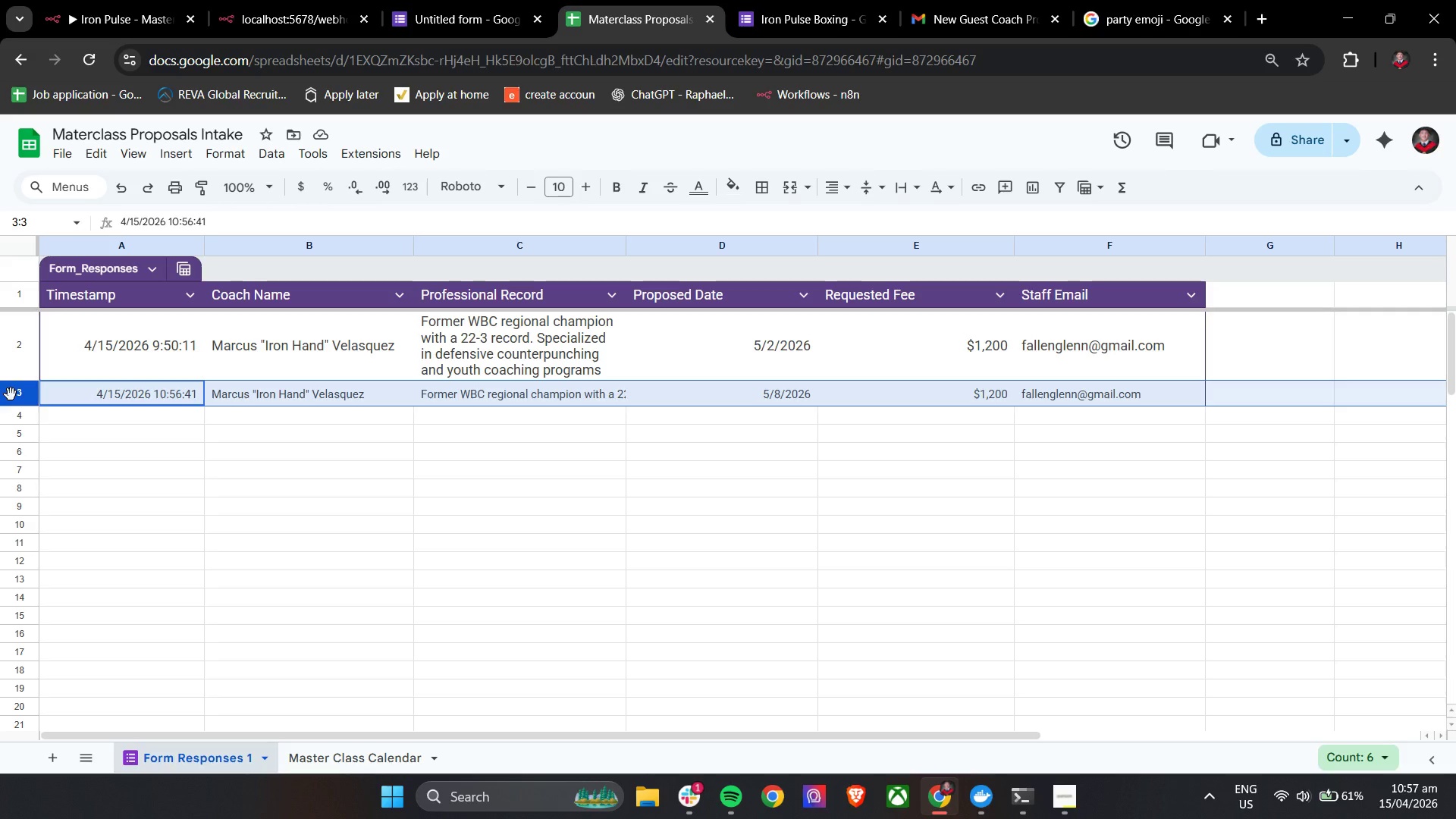 
right_click([11, 394])
 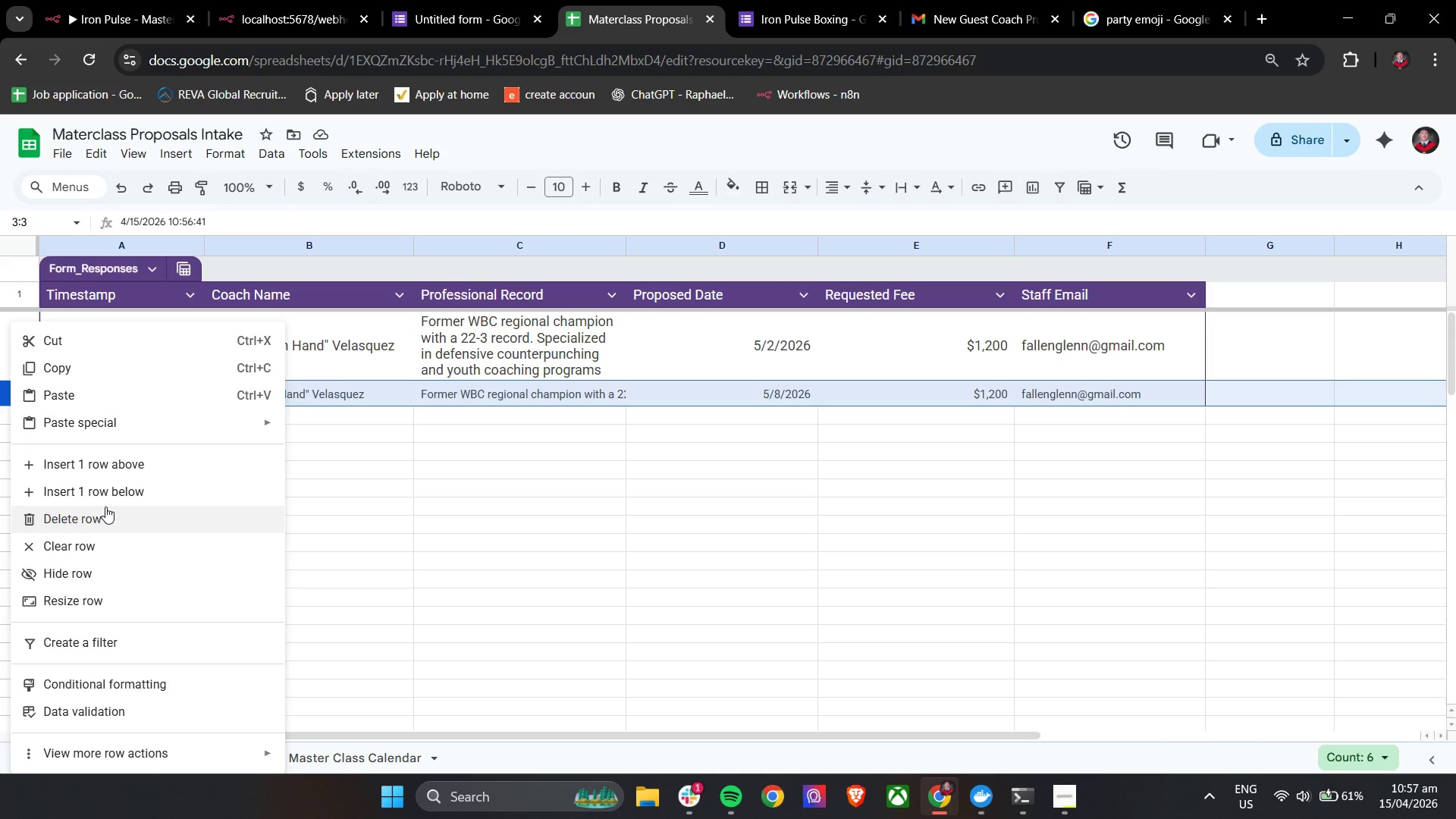 
left_click([108, 511])
 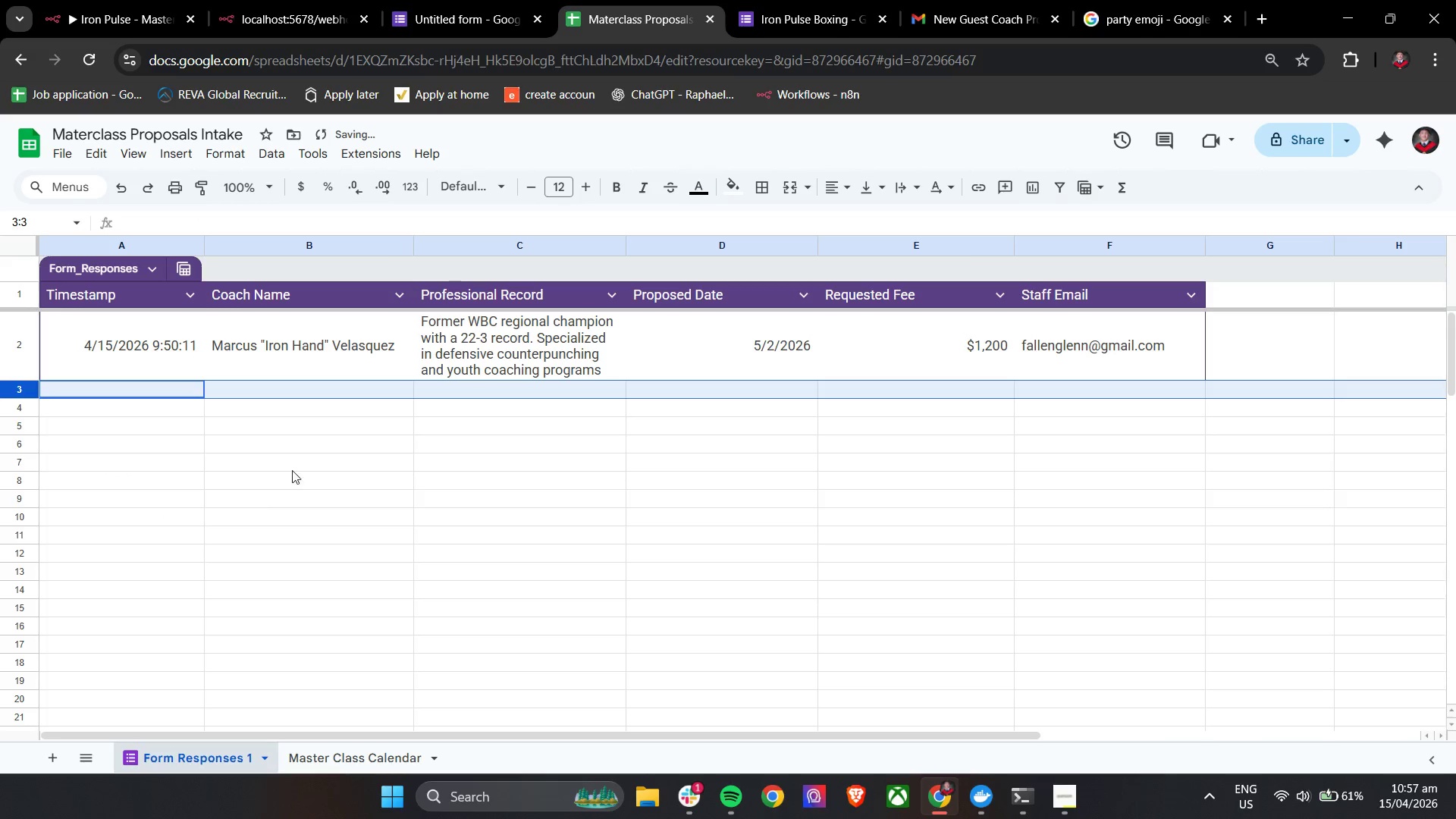 
left_click([299, 463])
 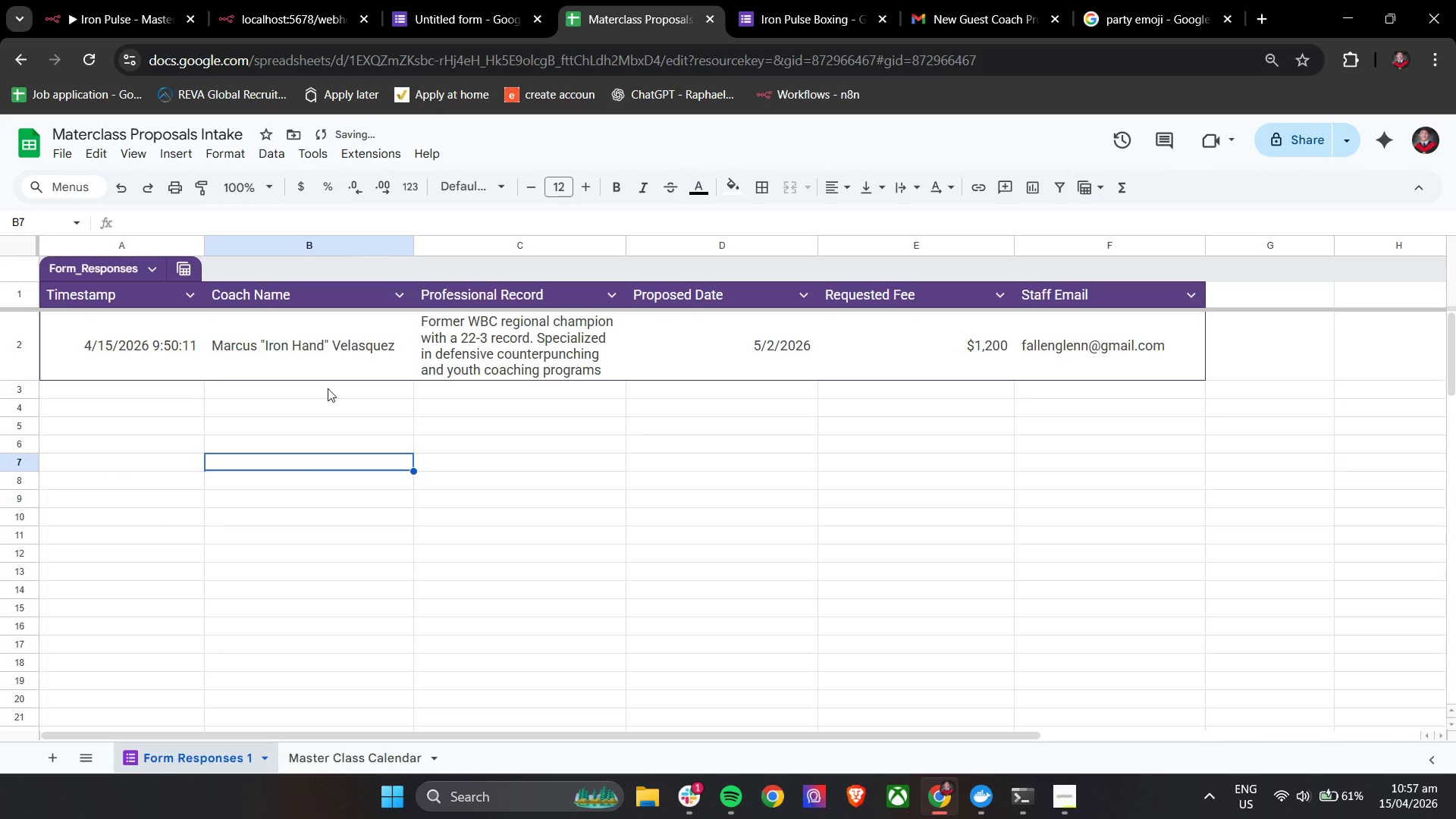 
left_click([329, 384])
 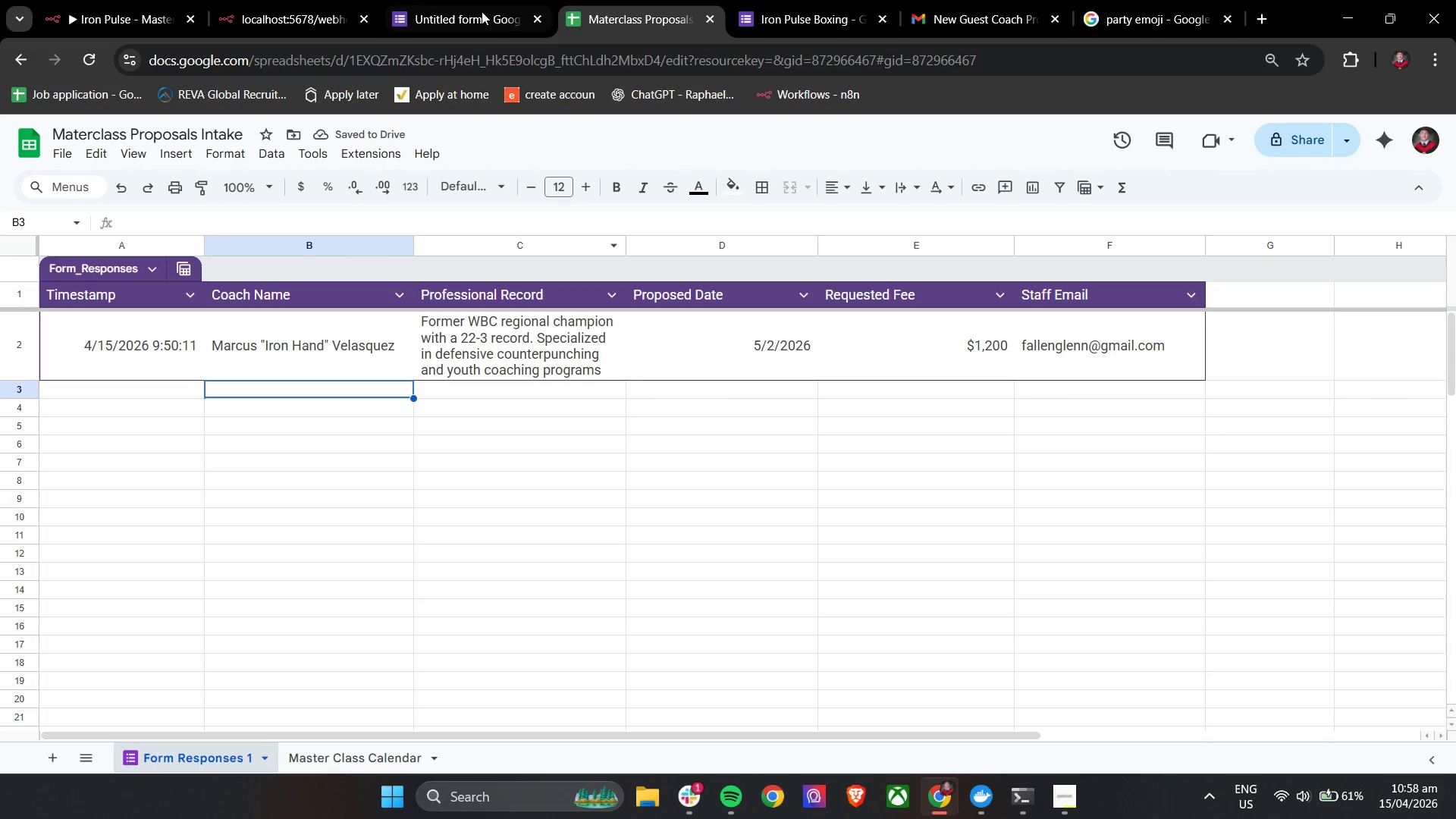 
double_click([335, 0])
 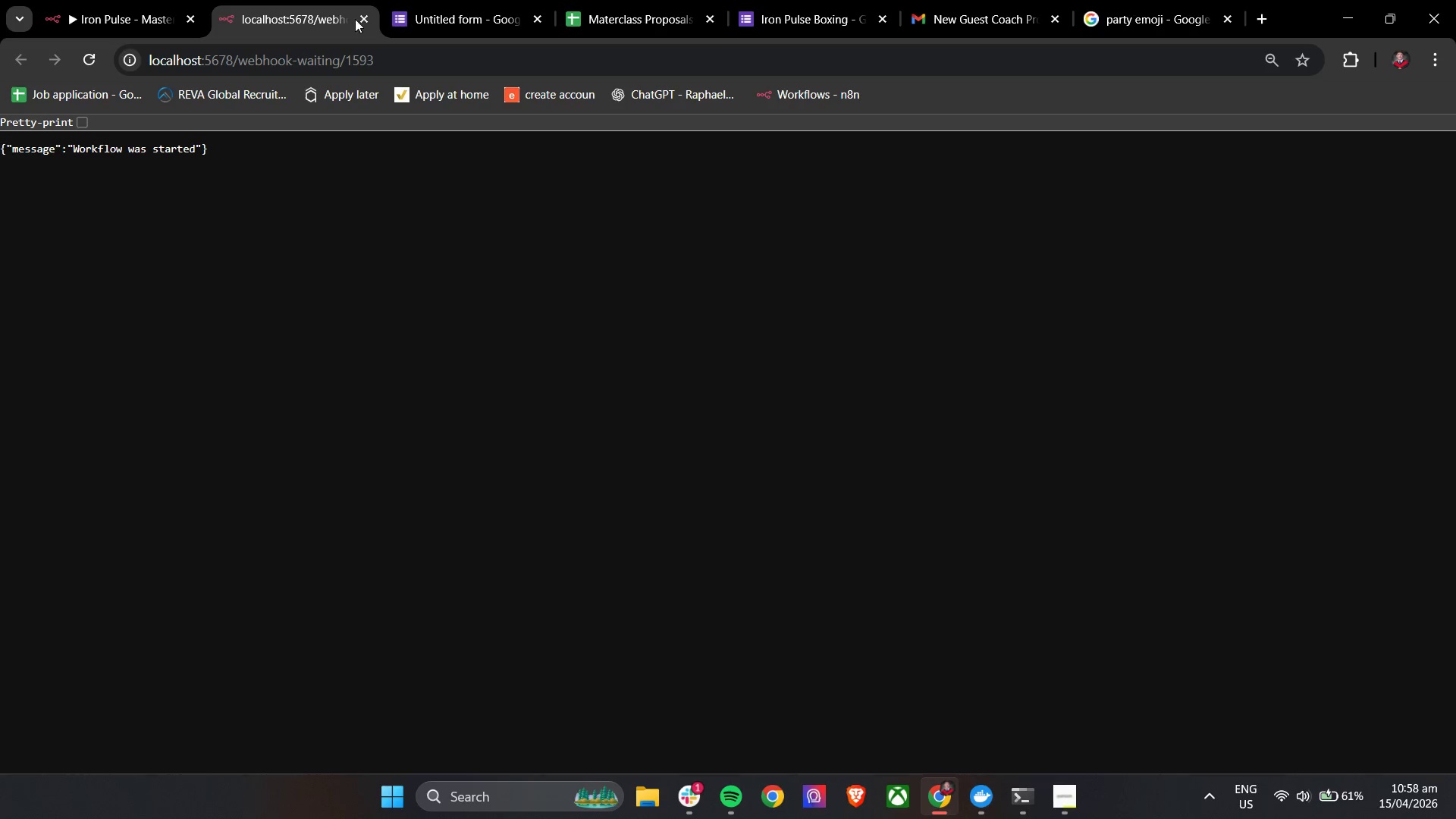 
left_click([359, 19])
 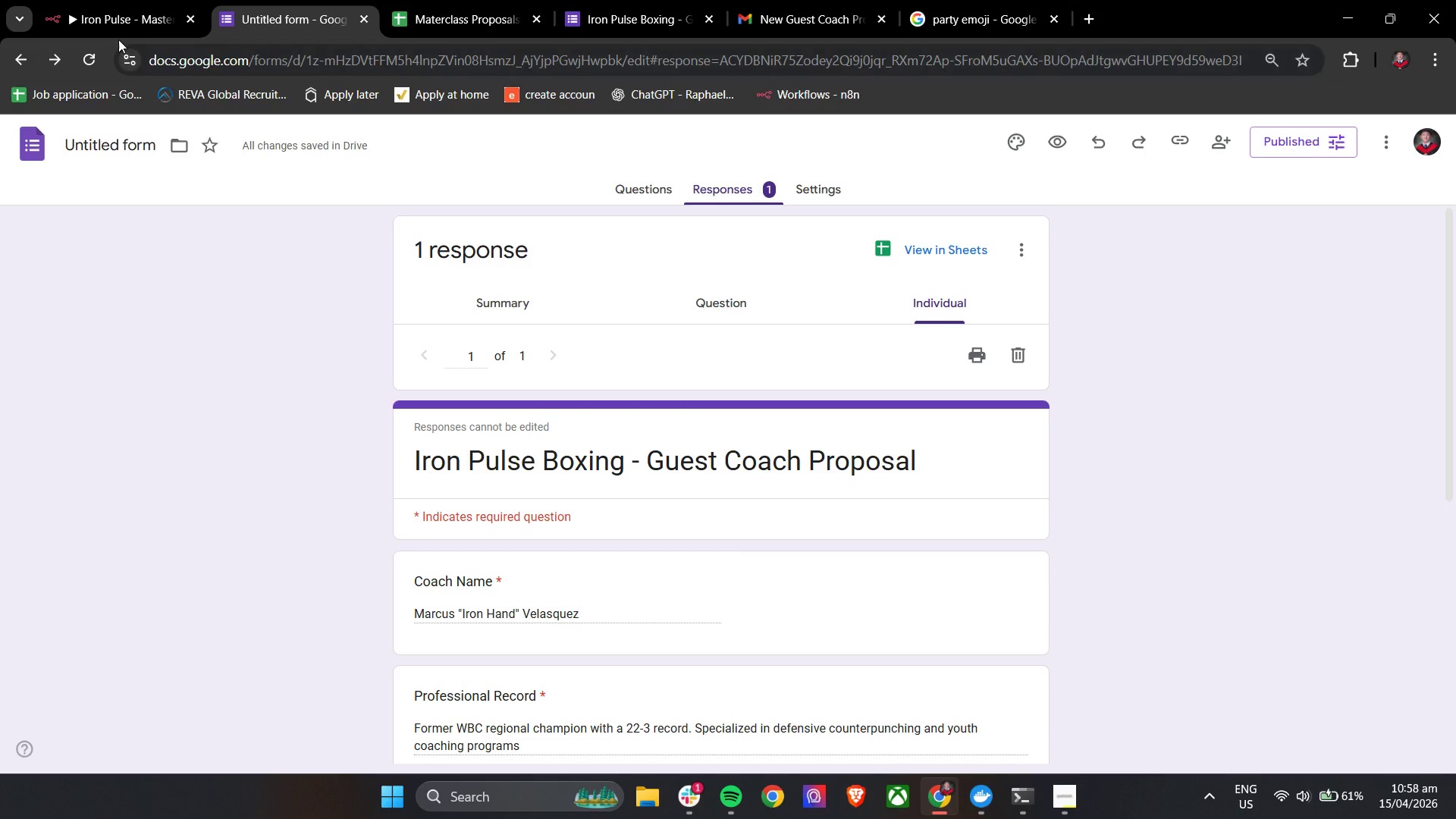 
left_click([127, 11])
 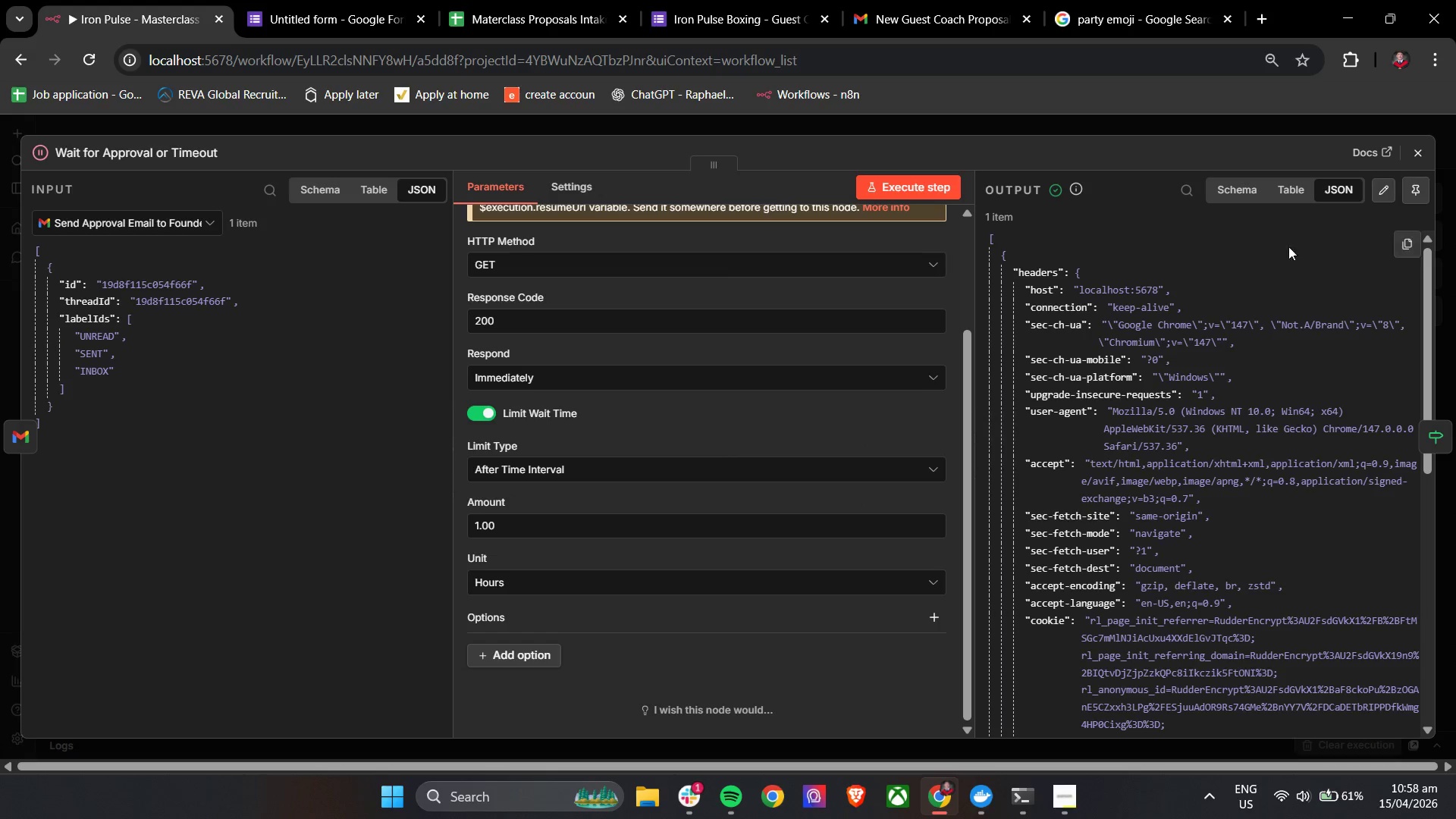 
left_click([1417, 147])
 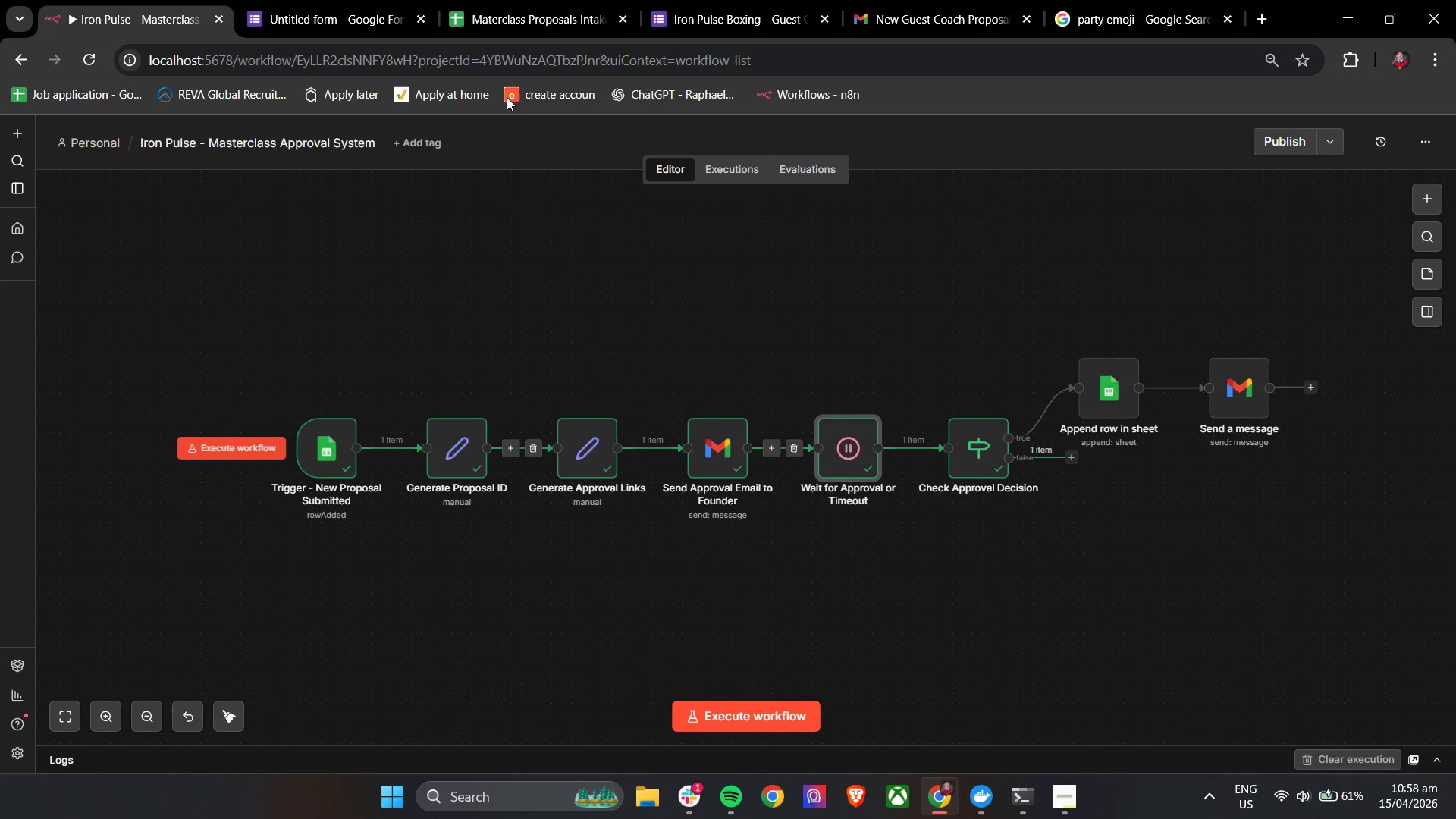 
left_click([701, 0])
 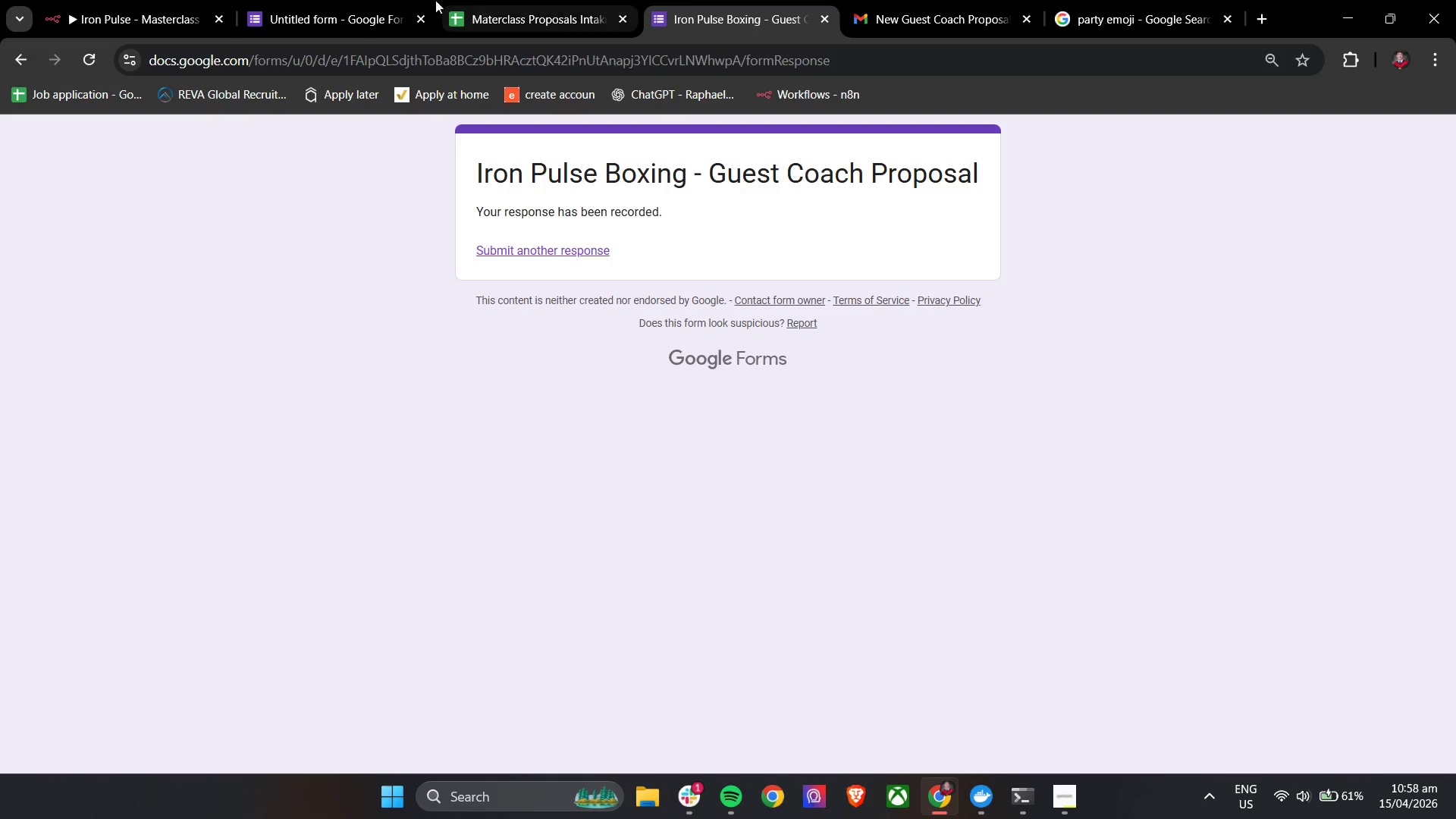 
left_click([118, 0])
 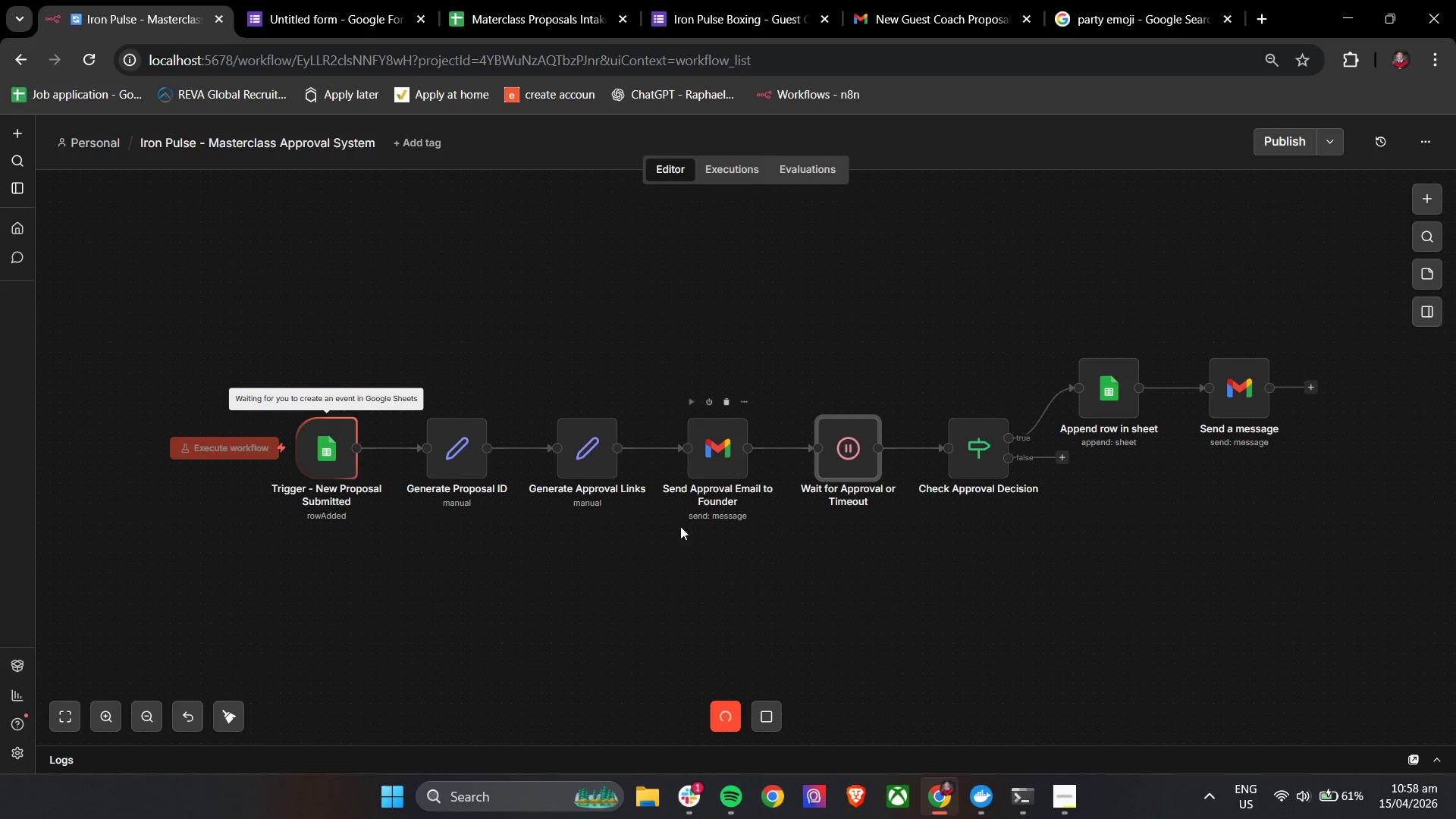 
left_click([689, 0])
 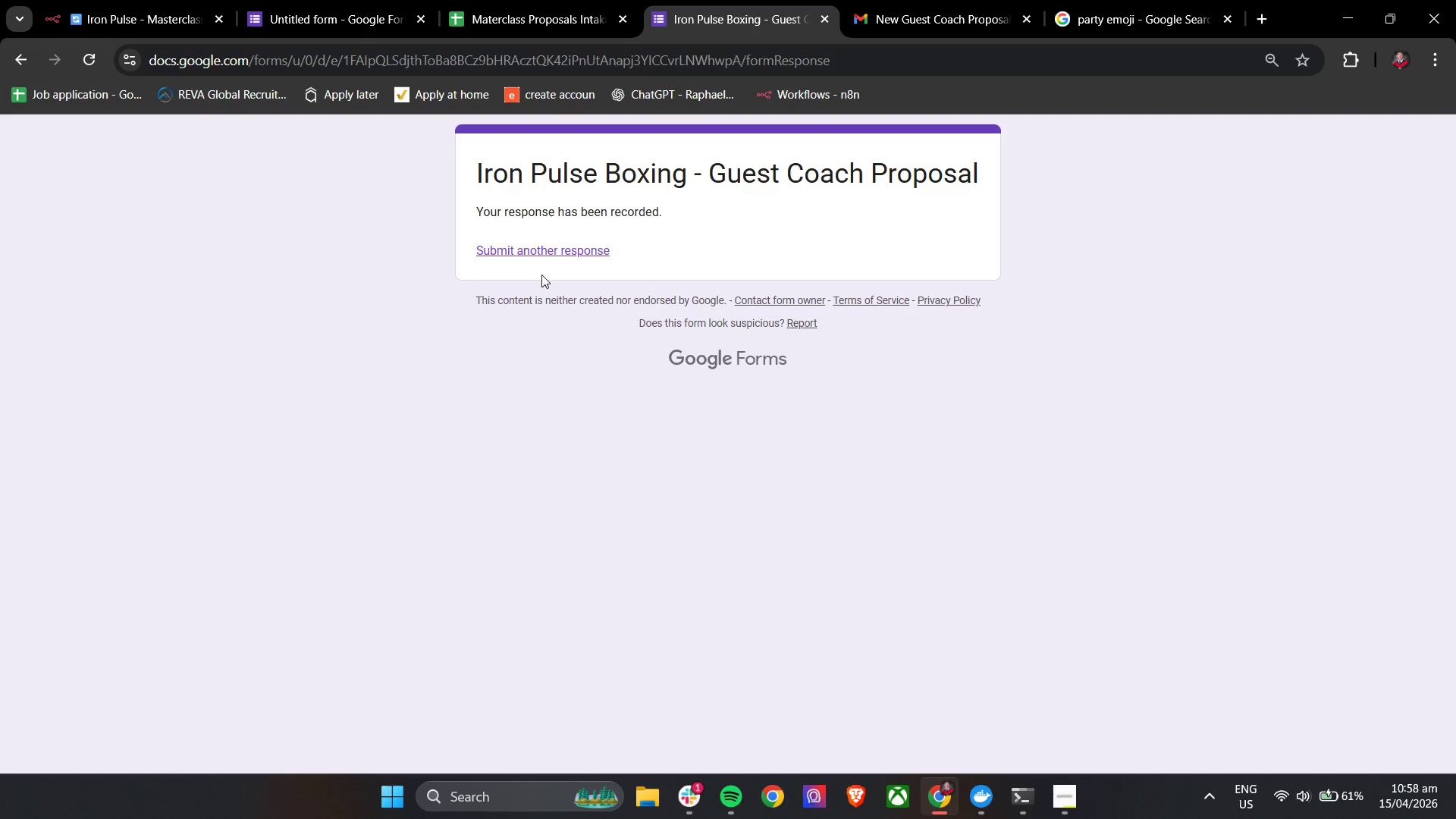 
left_click([538, 254])
 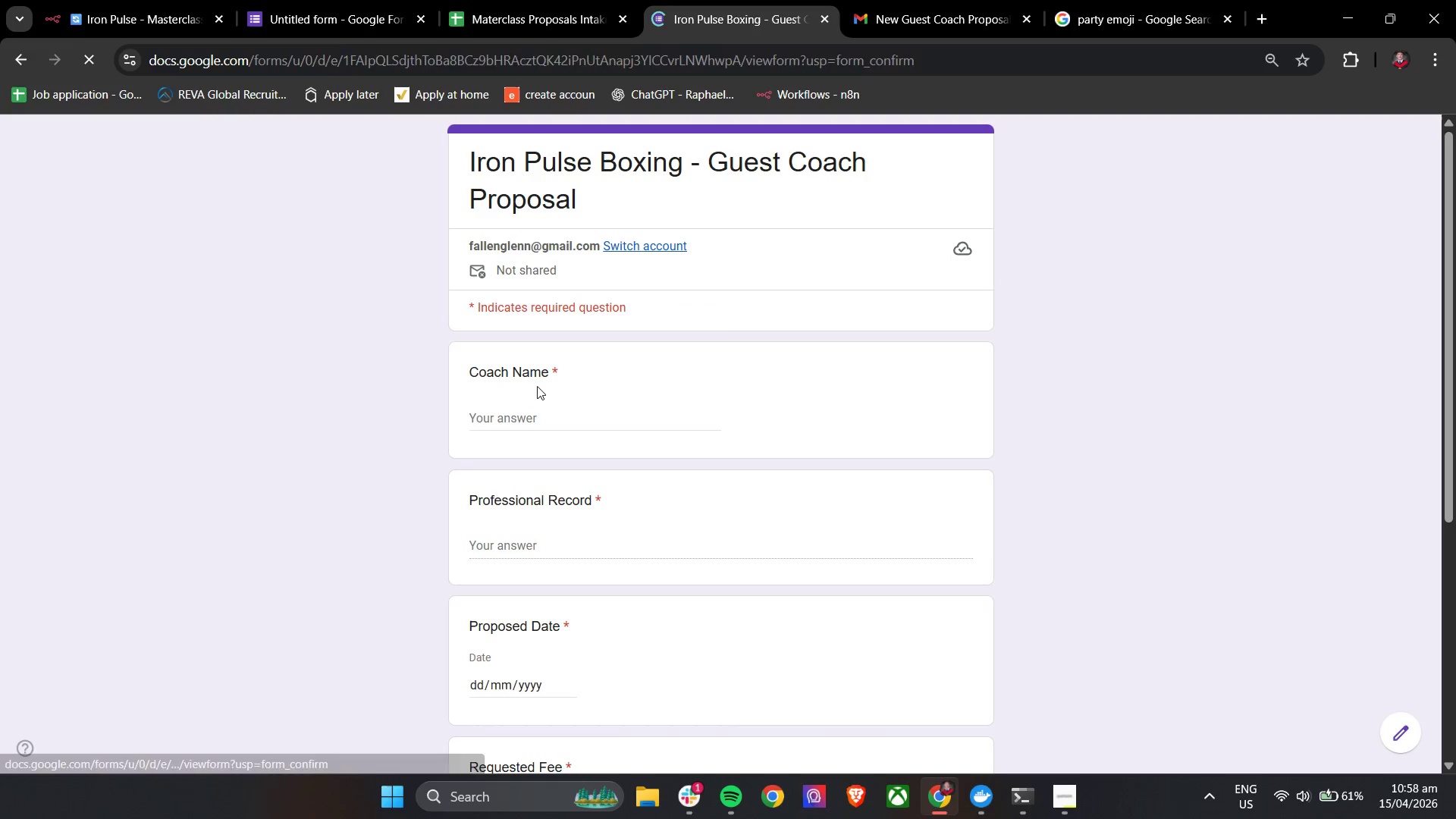 
left_click([530, 417])
 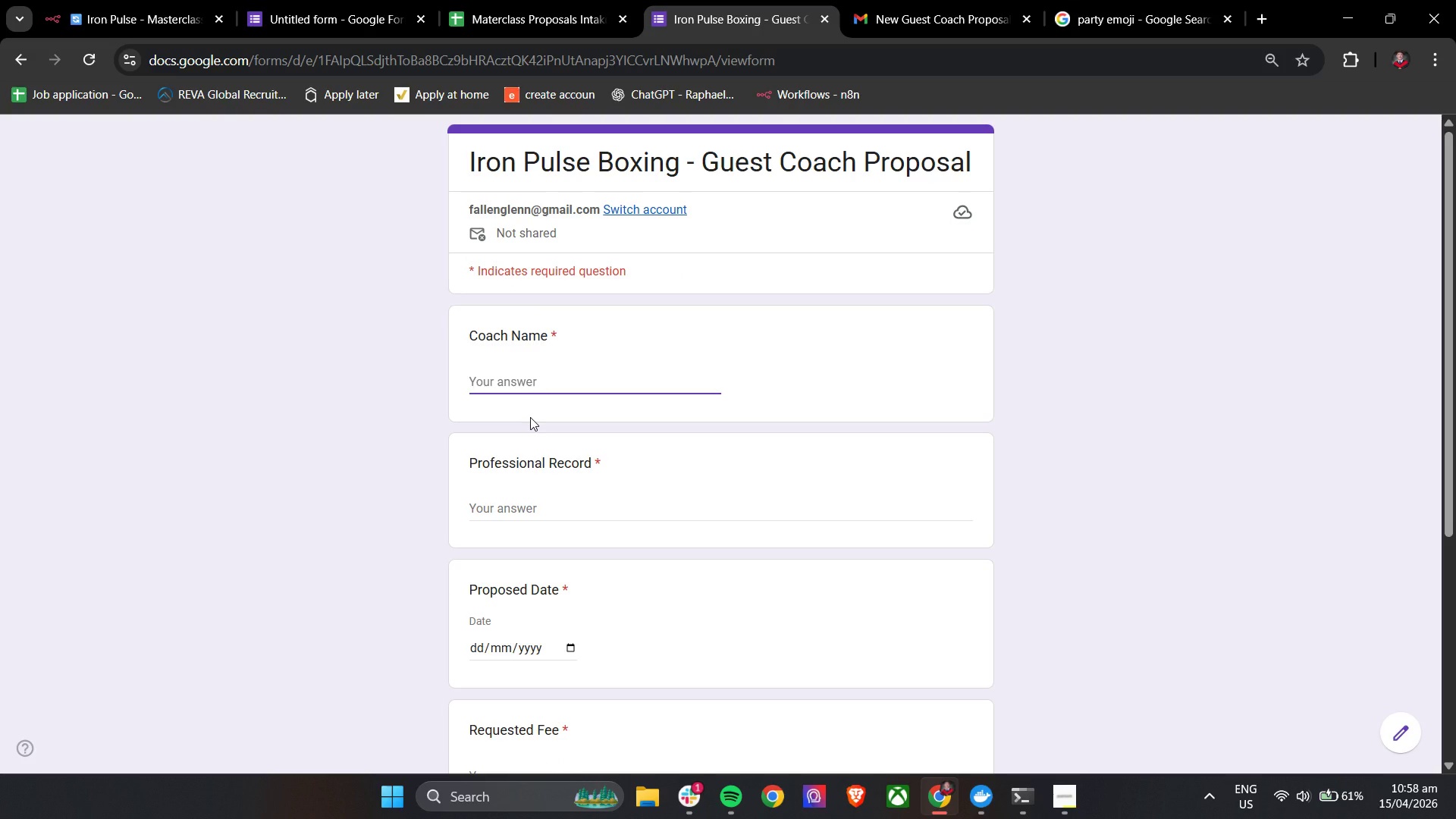 
key(Shift+M)
 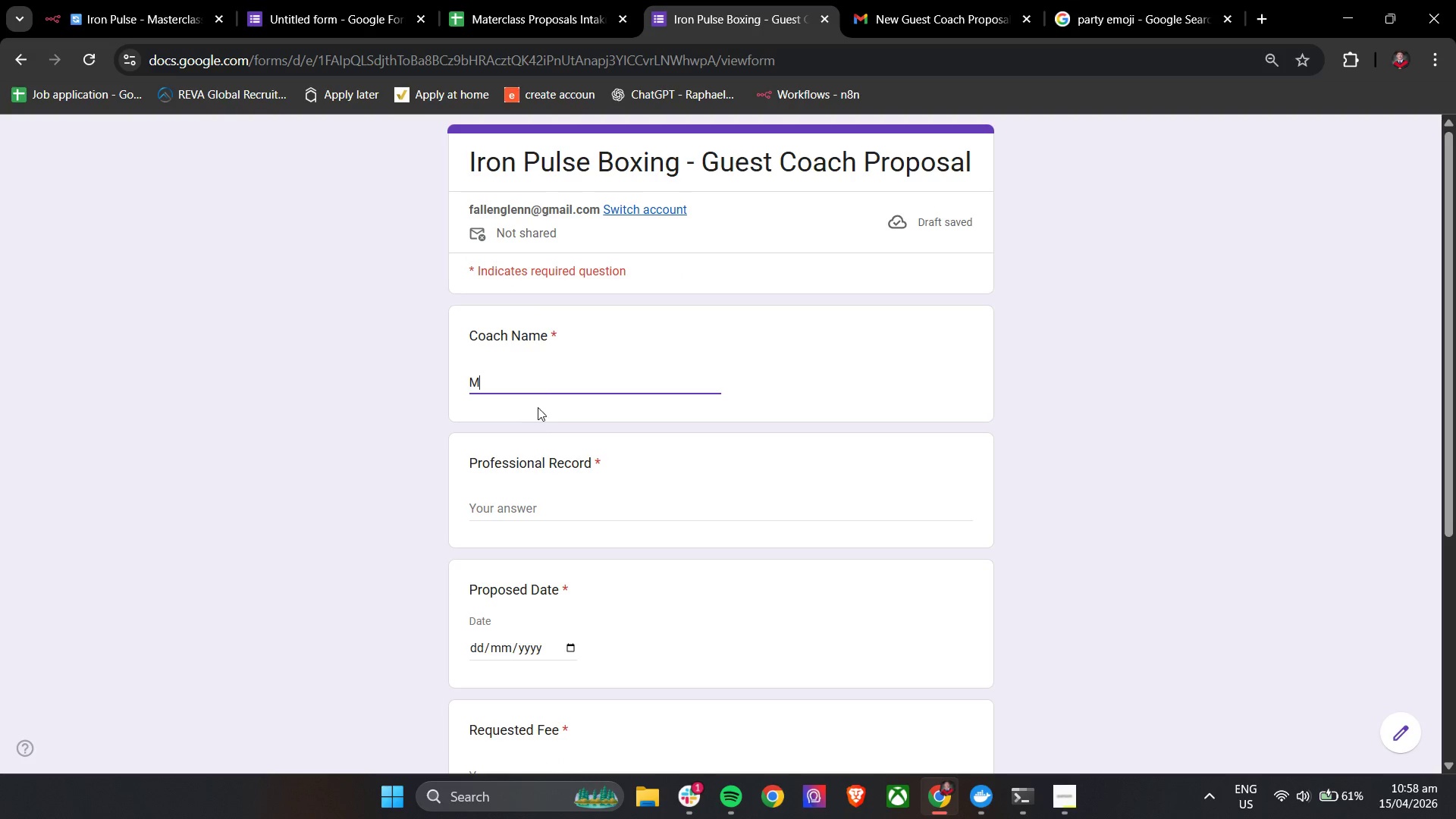 
key(Backspace)
 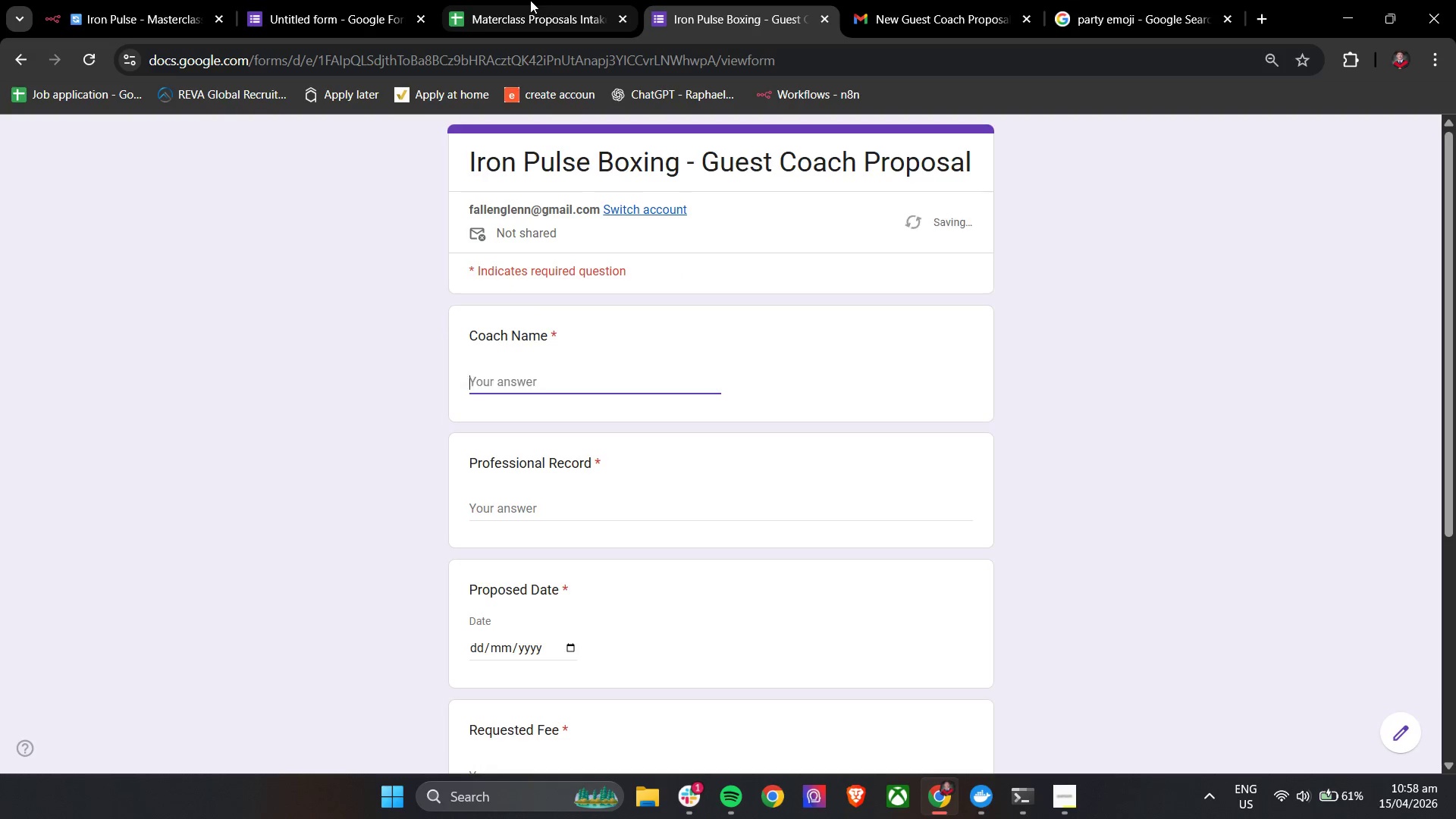 
left_click([530, 0])
 